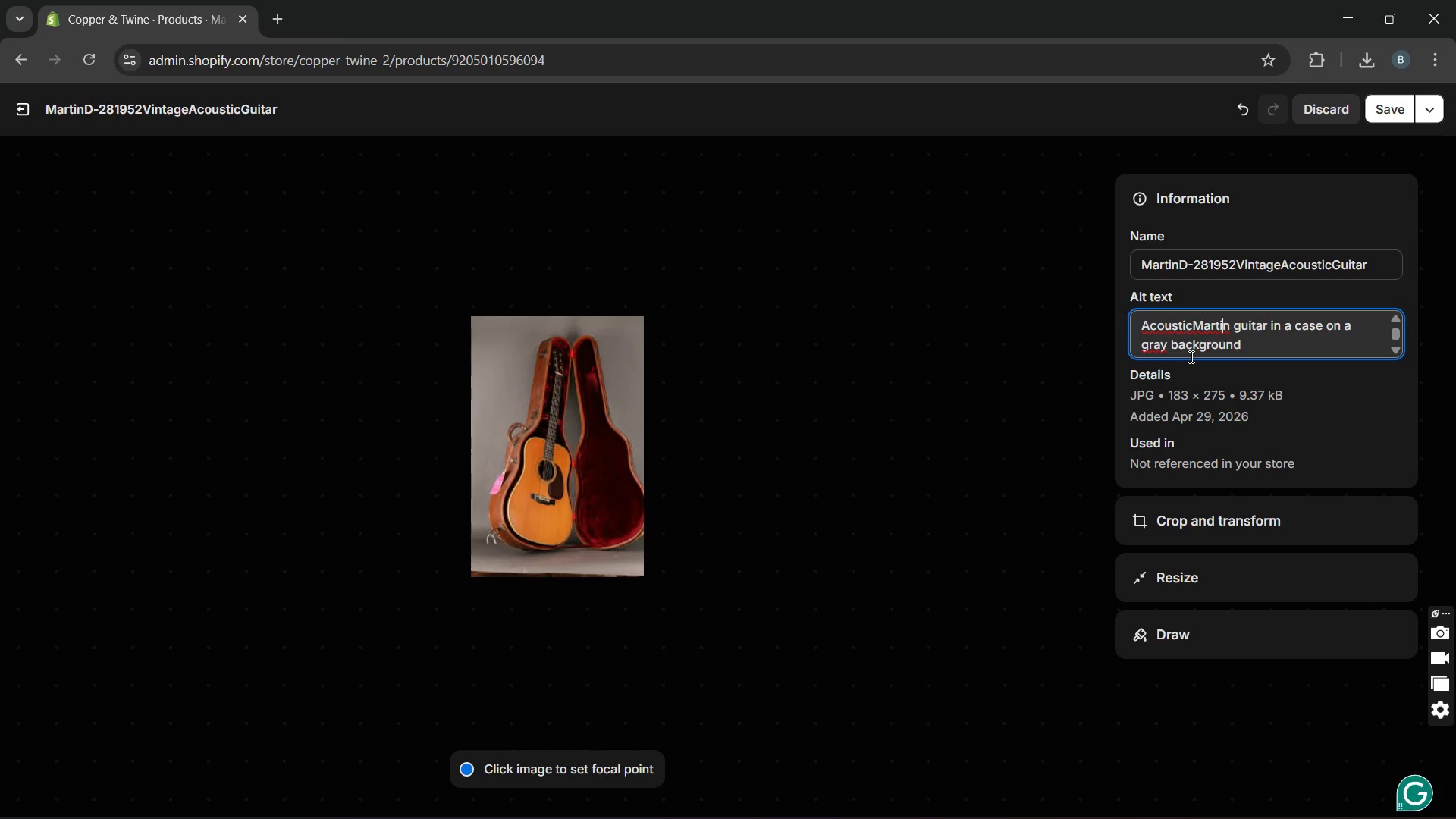 
key(ArrowLeft)
 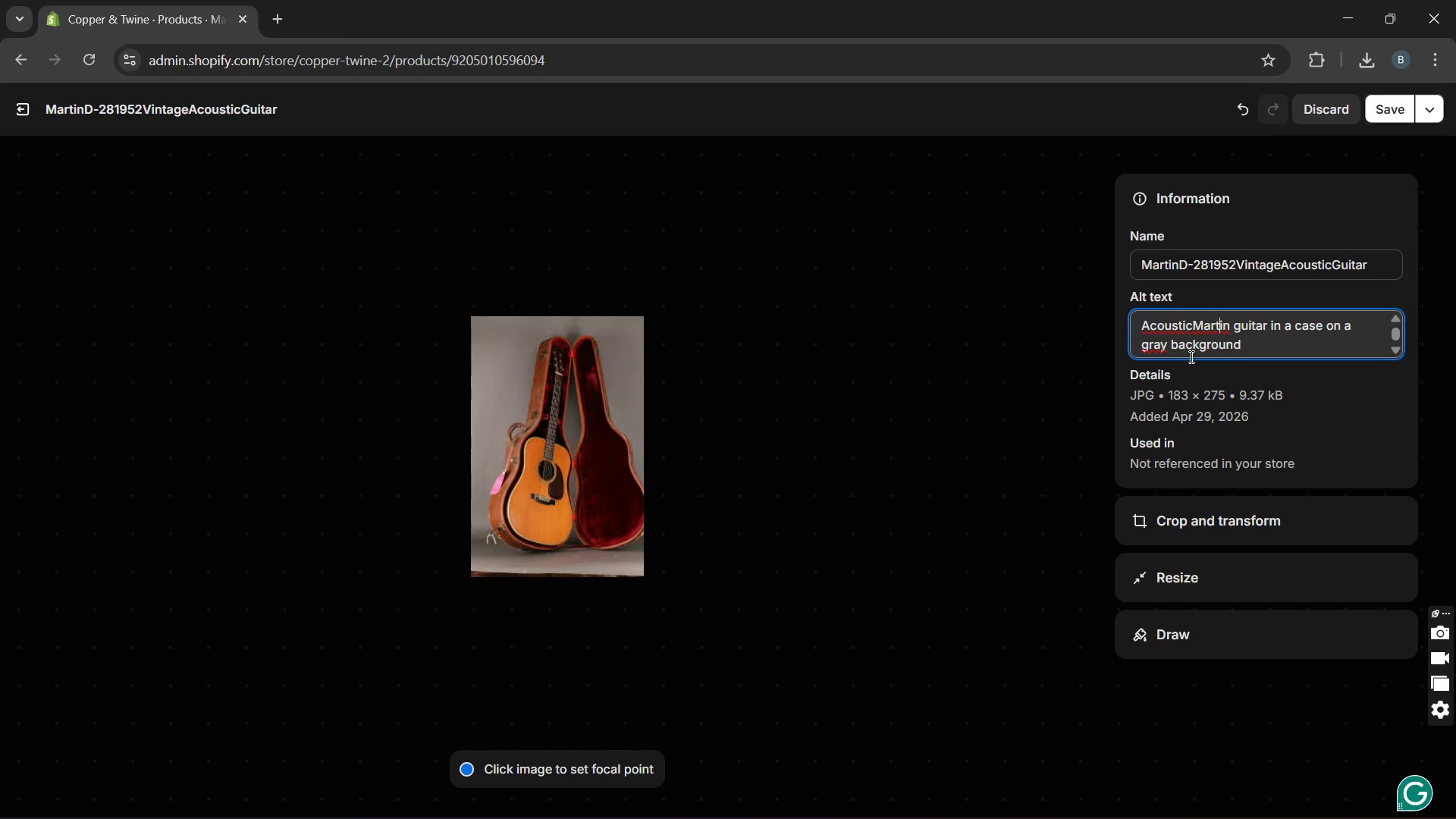 
key(ArrowLeft)
 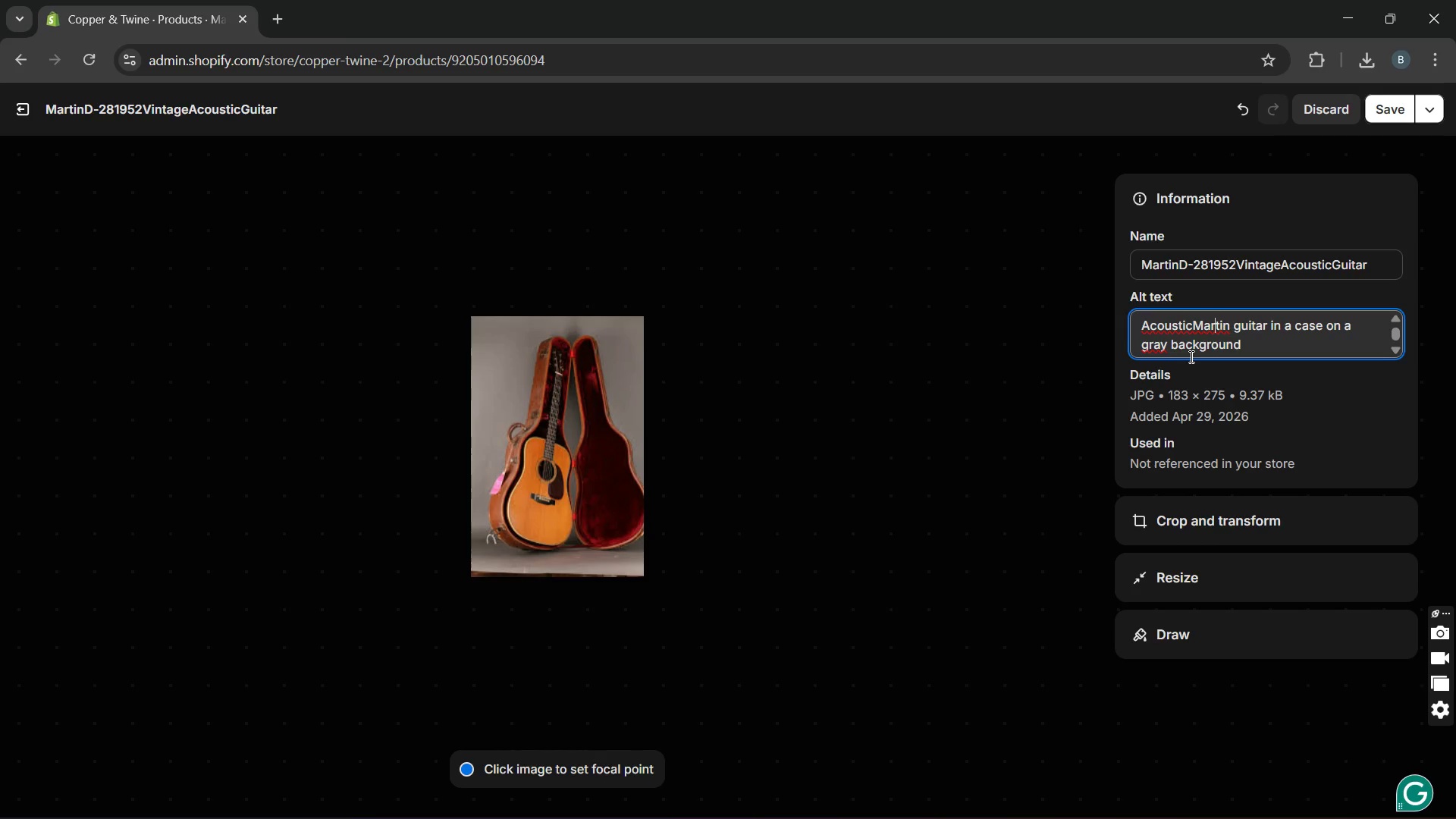 
key(ArrowLeft)
 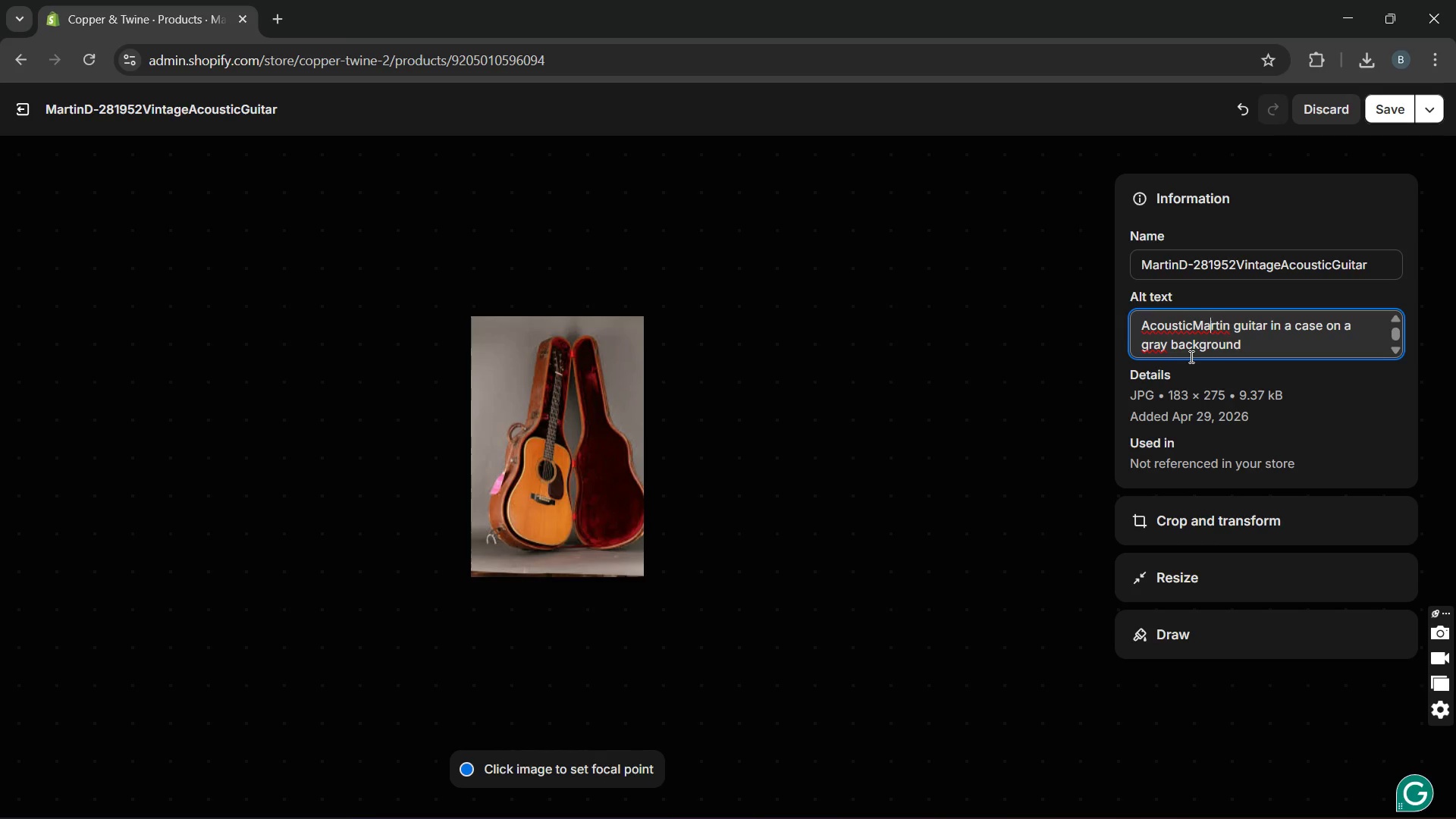 
key(ArrowLeft)
 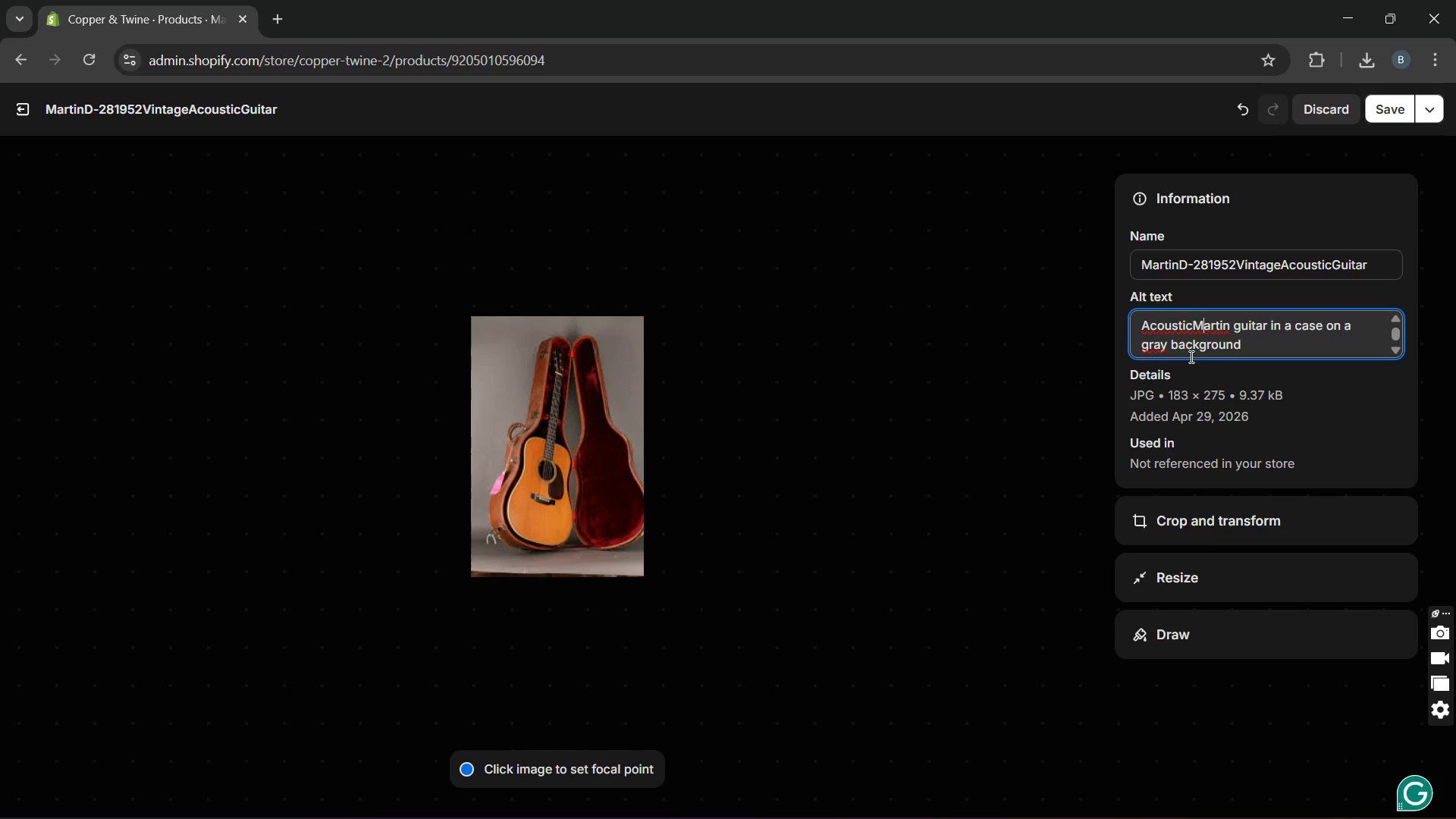 
key(ArrowLeft)
 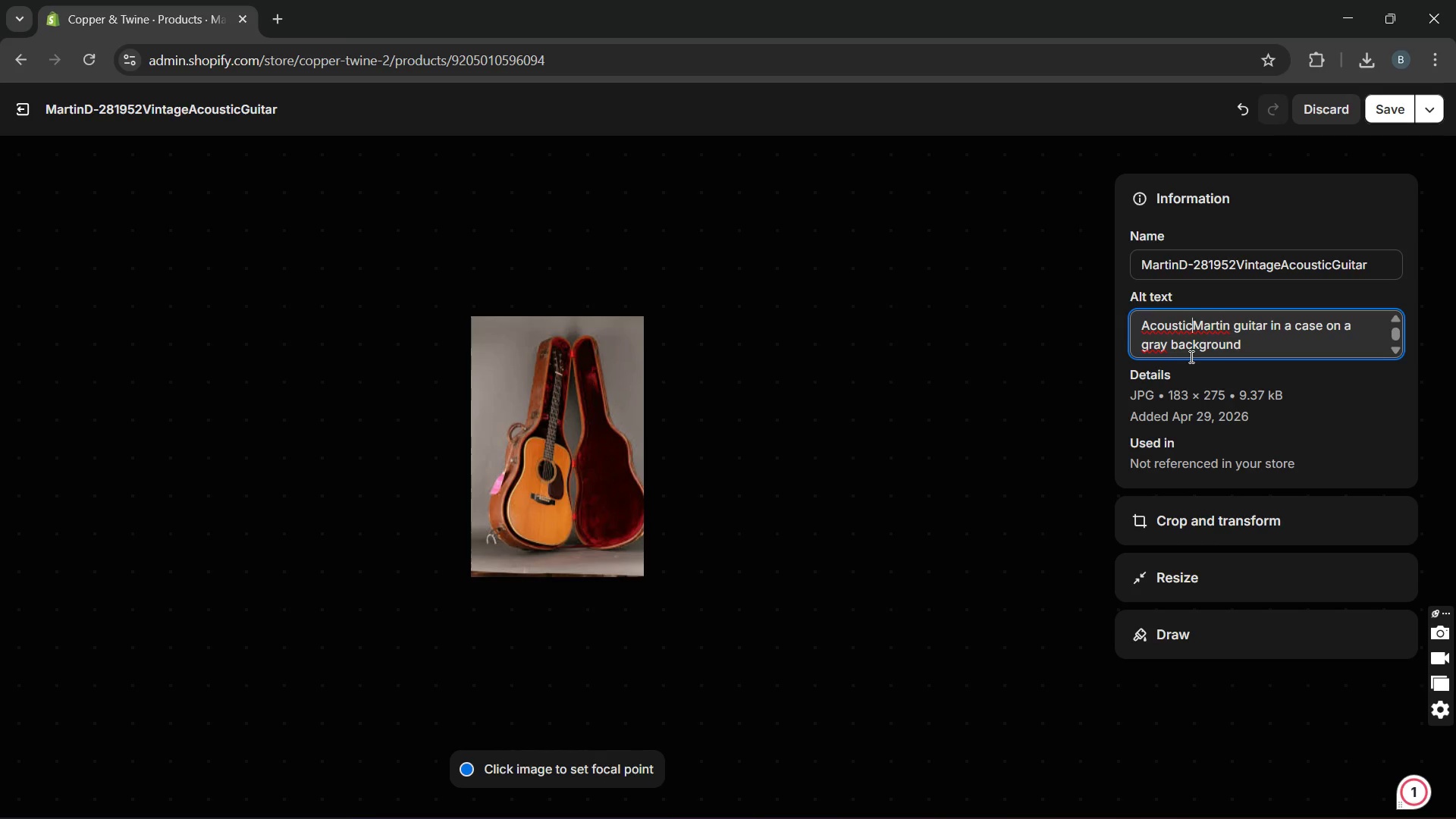 
key(ArrowLeft)
 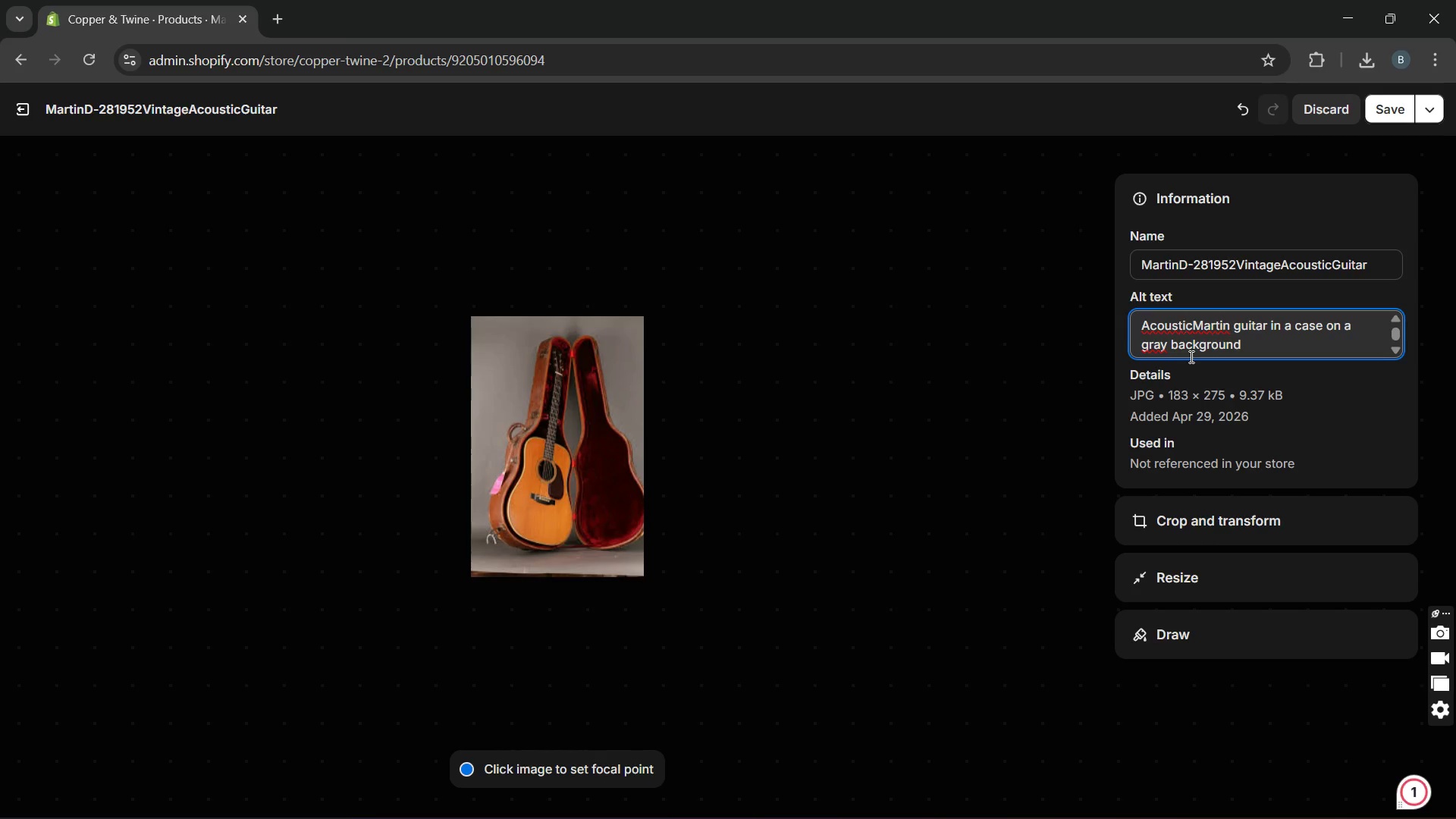 
key(ArrowRight)
 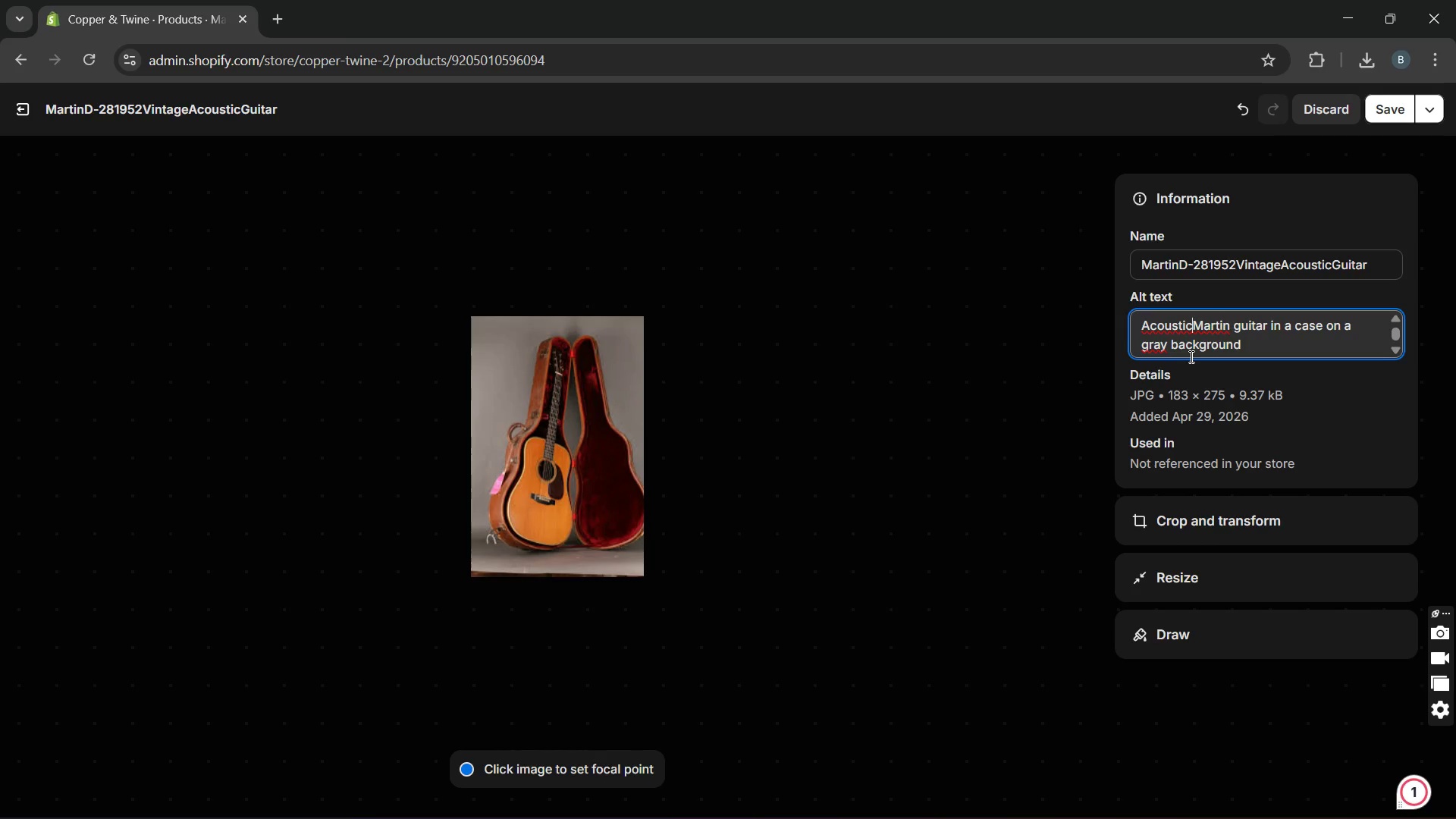 
key(Space)
 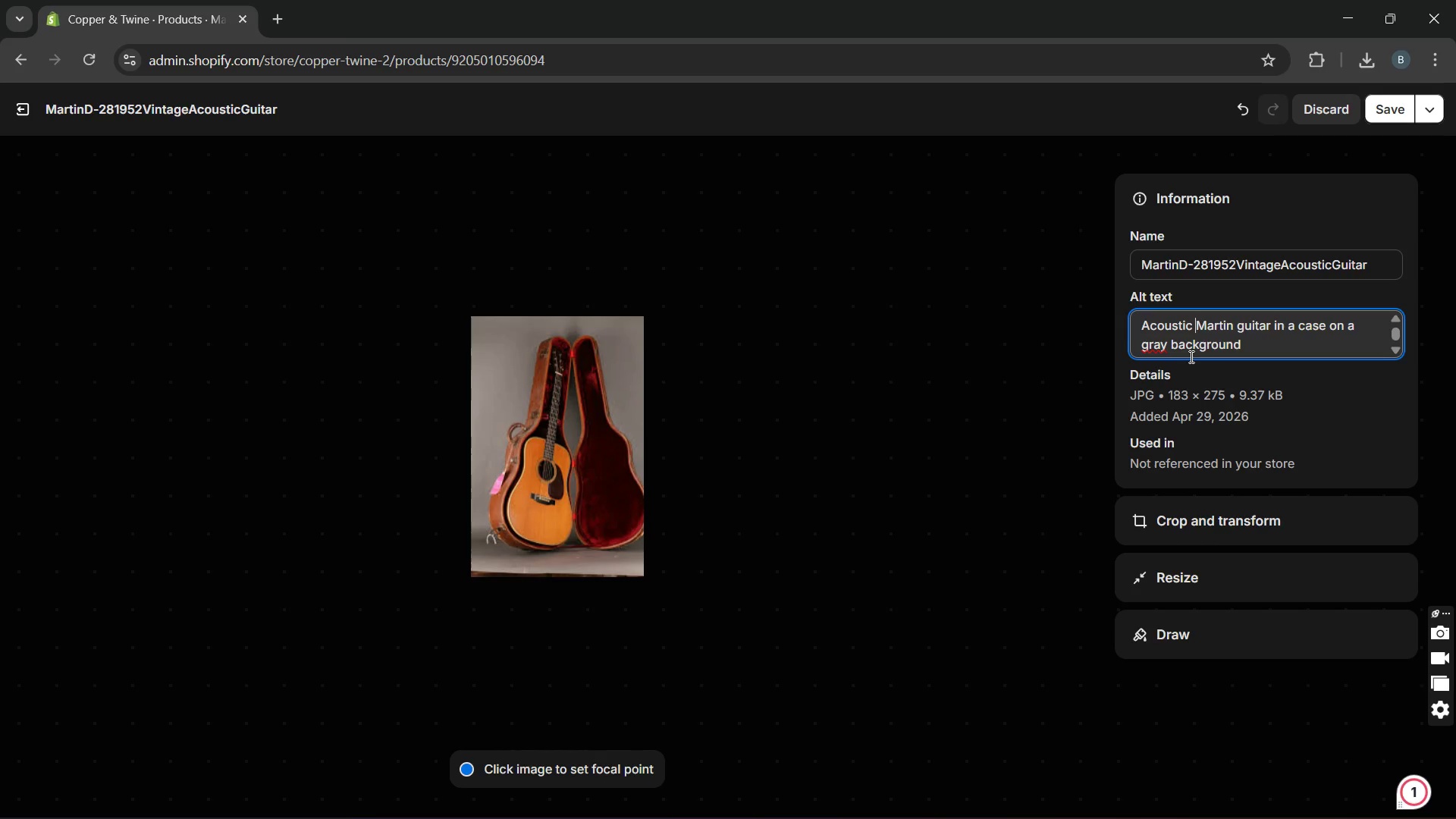 
hold_key(key=ArrowRight, duration=0.69)
 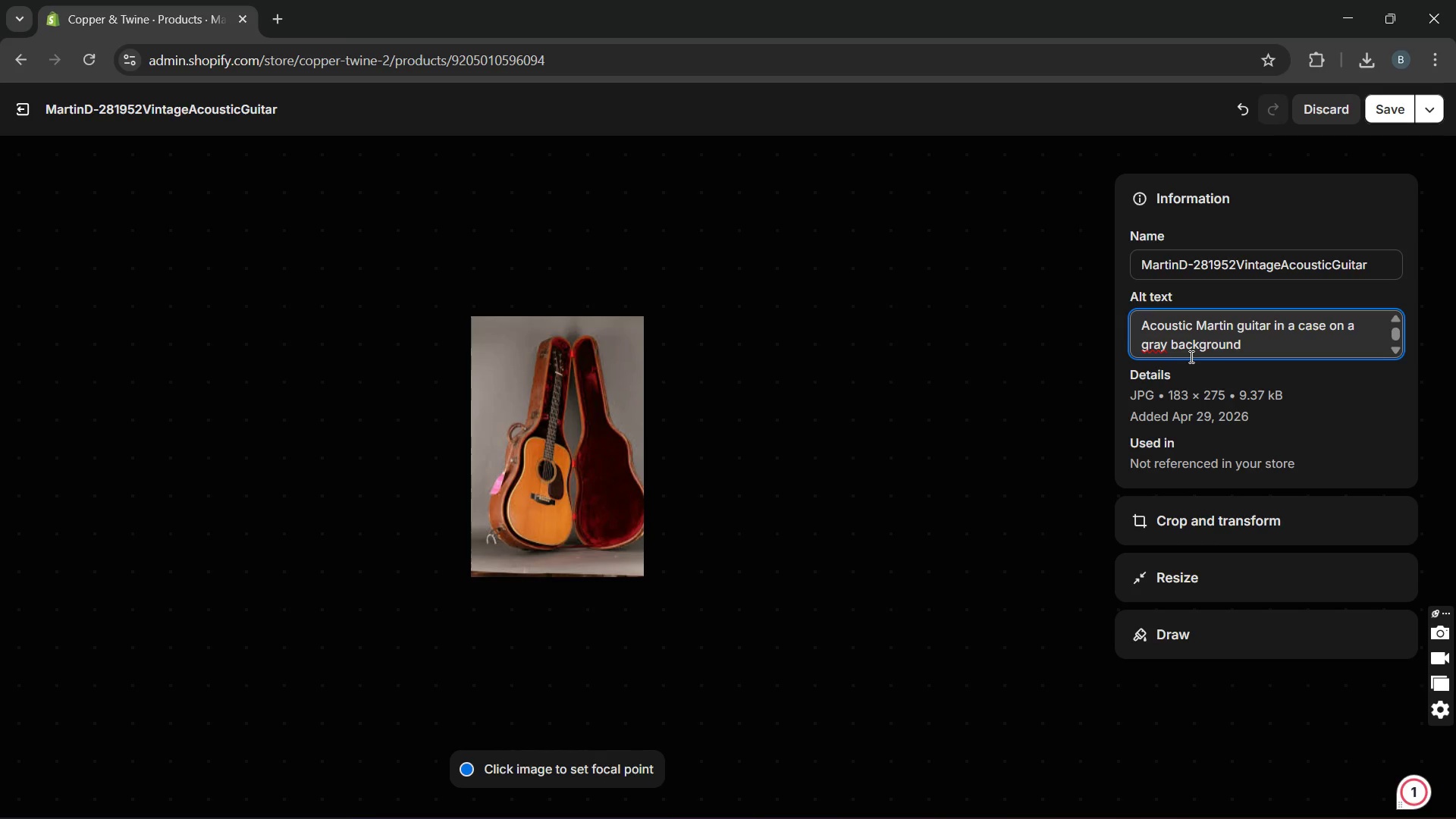 
key(ArrowLeft)
 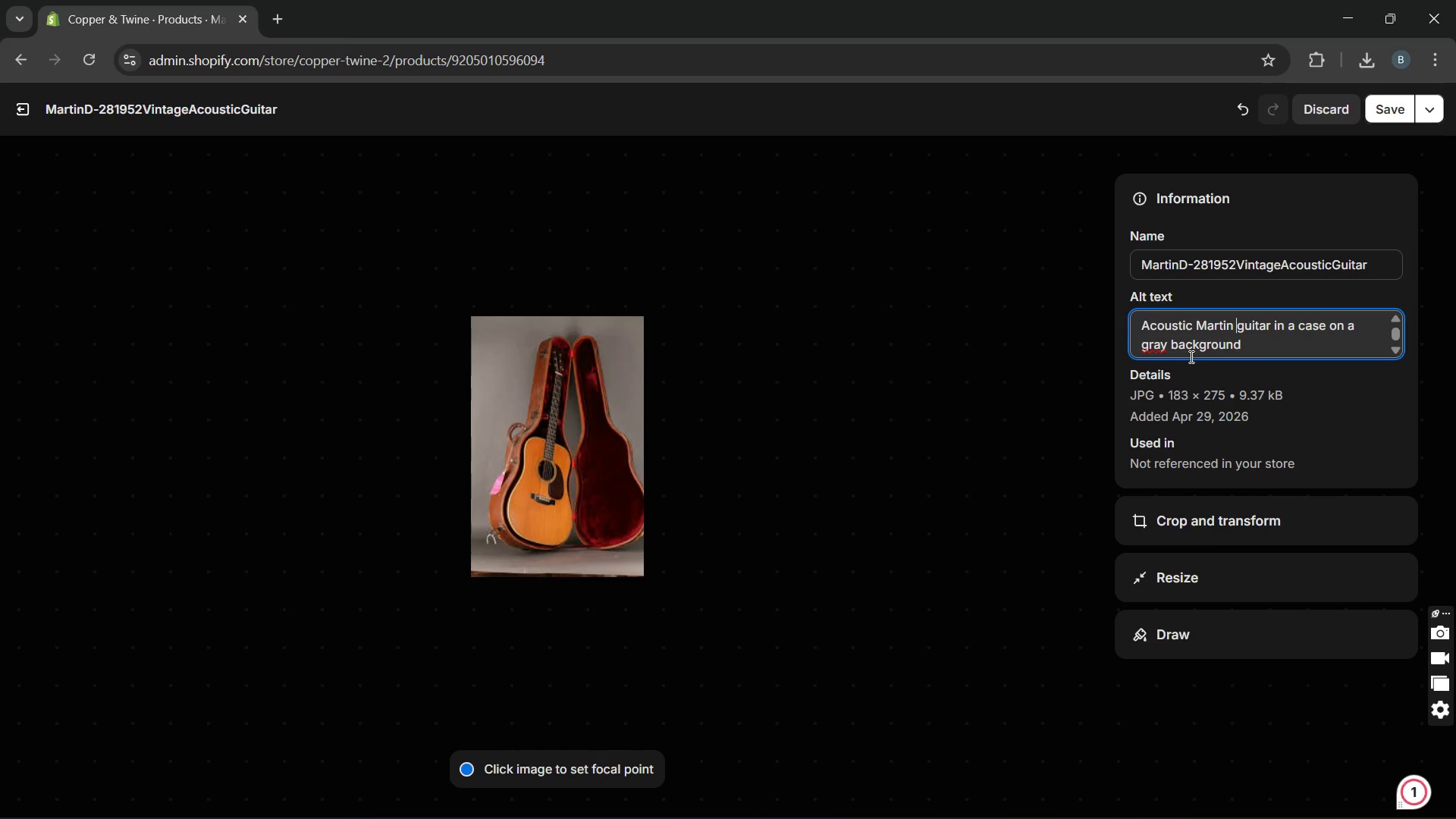 
key(CapsLock)
 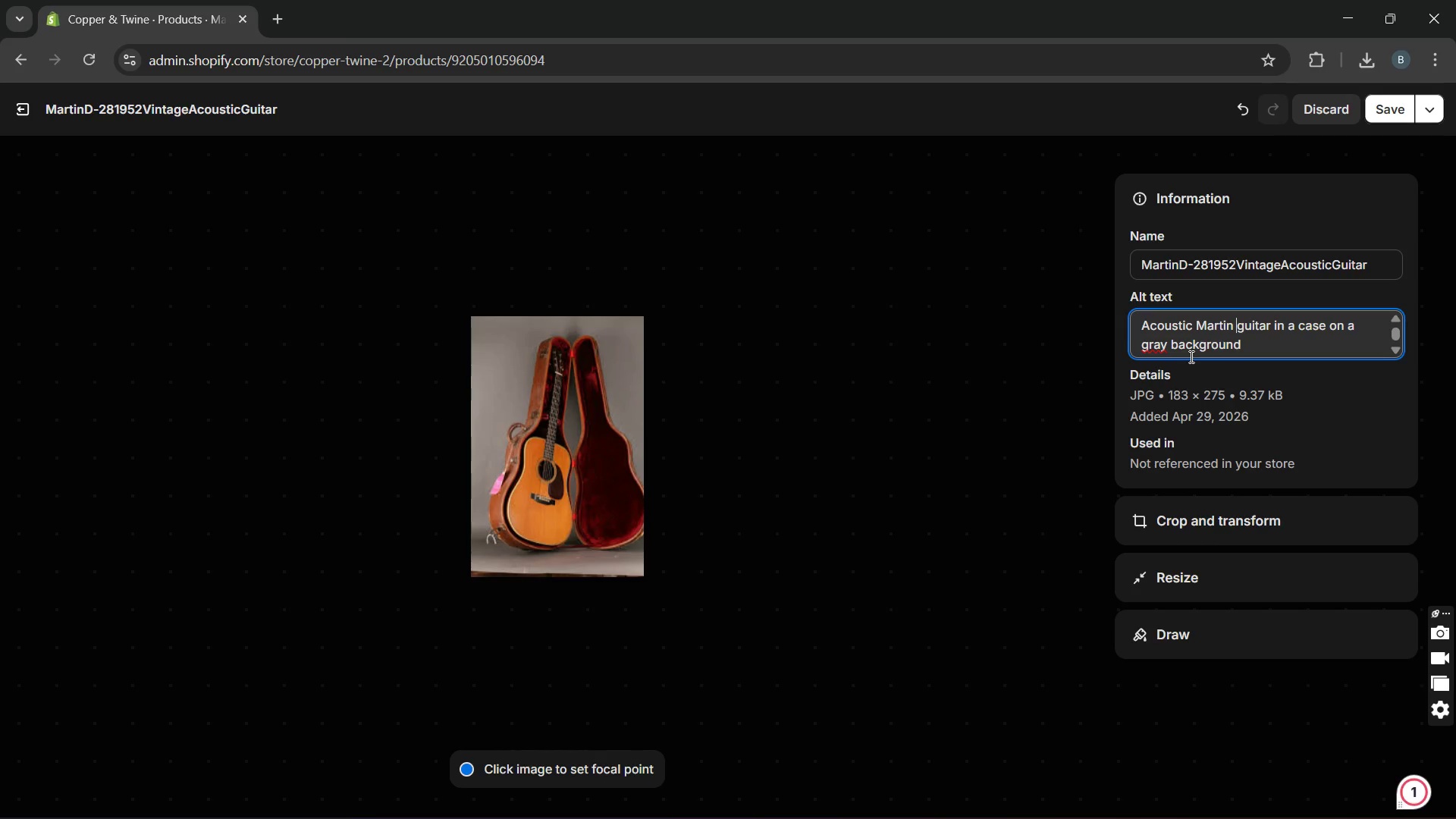 
key(D)
 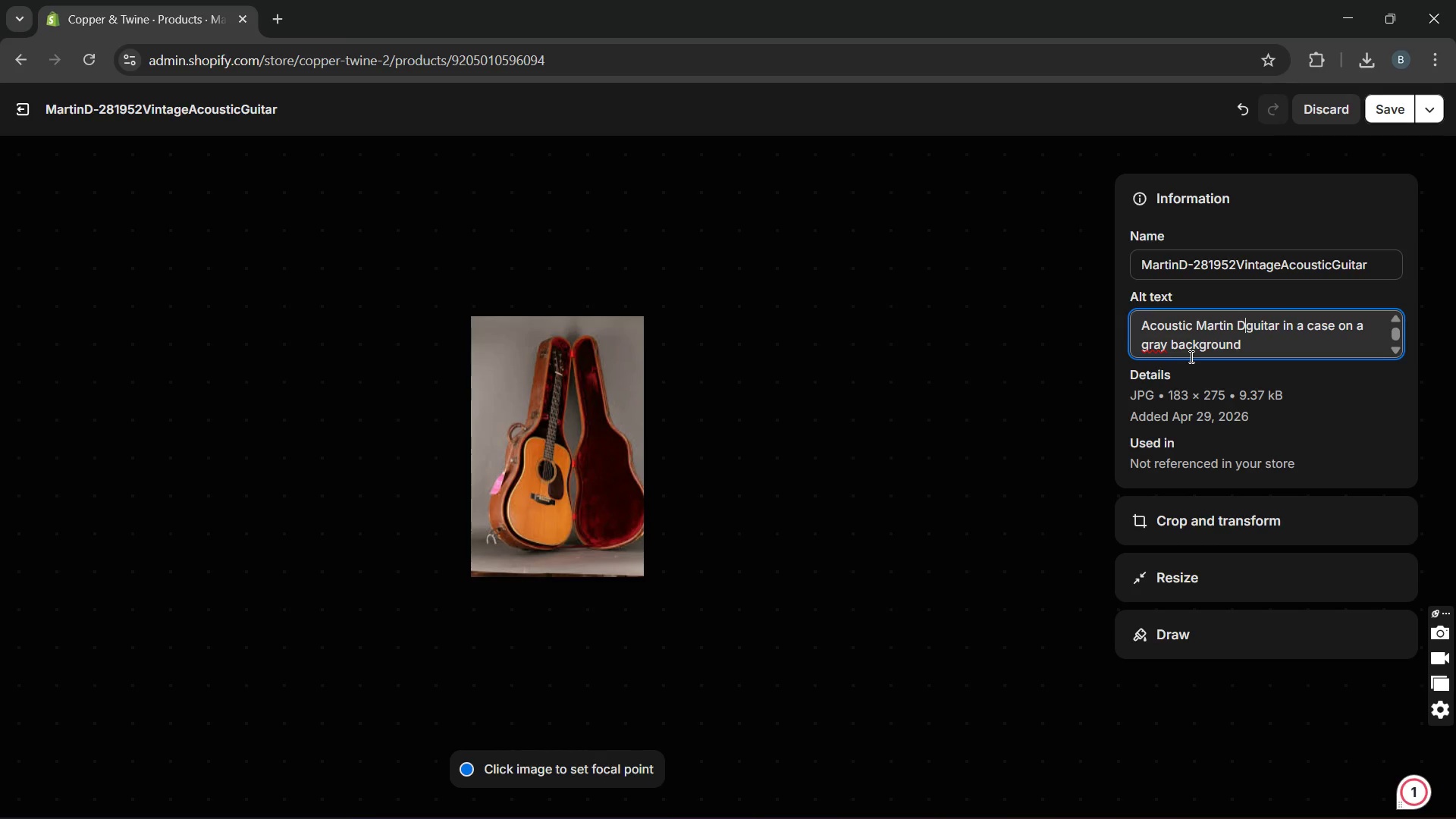 
key(Space)
 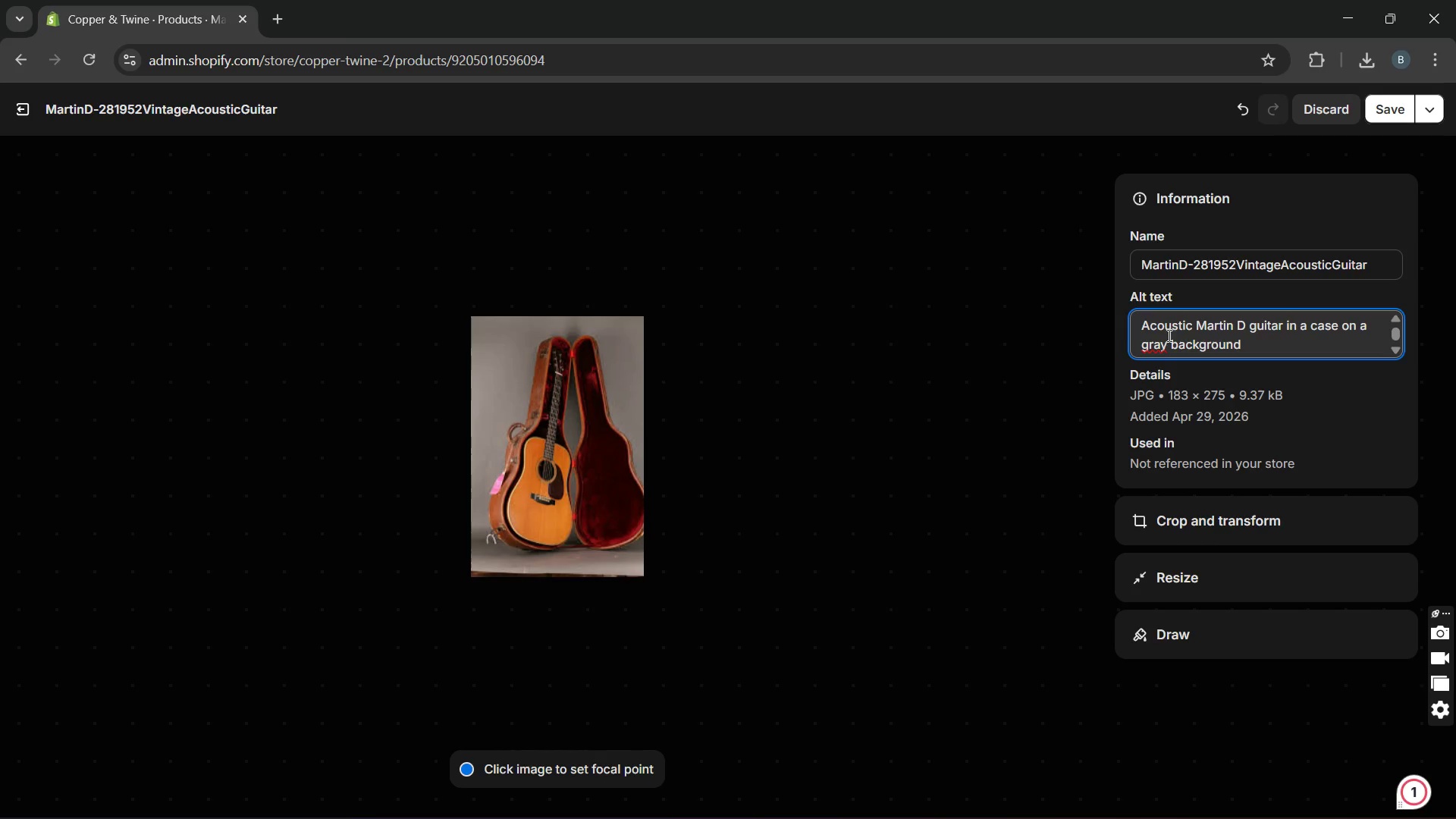 
left_click([1164, 341])
 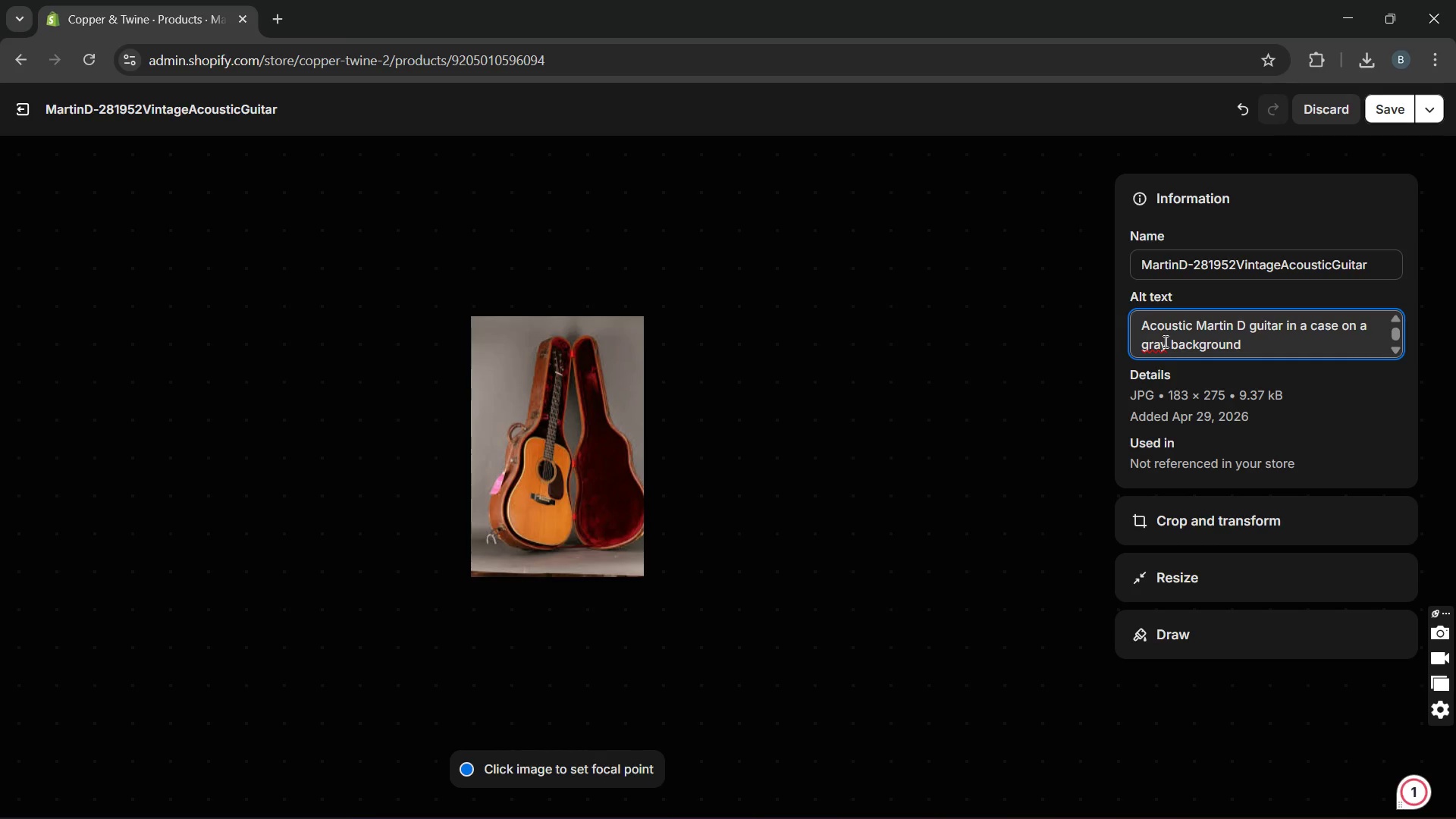 
key(Backspace)
key(Backspace)
type(E)
key(Backspace)
type(et)
 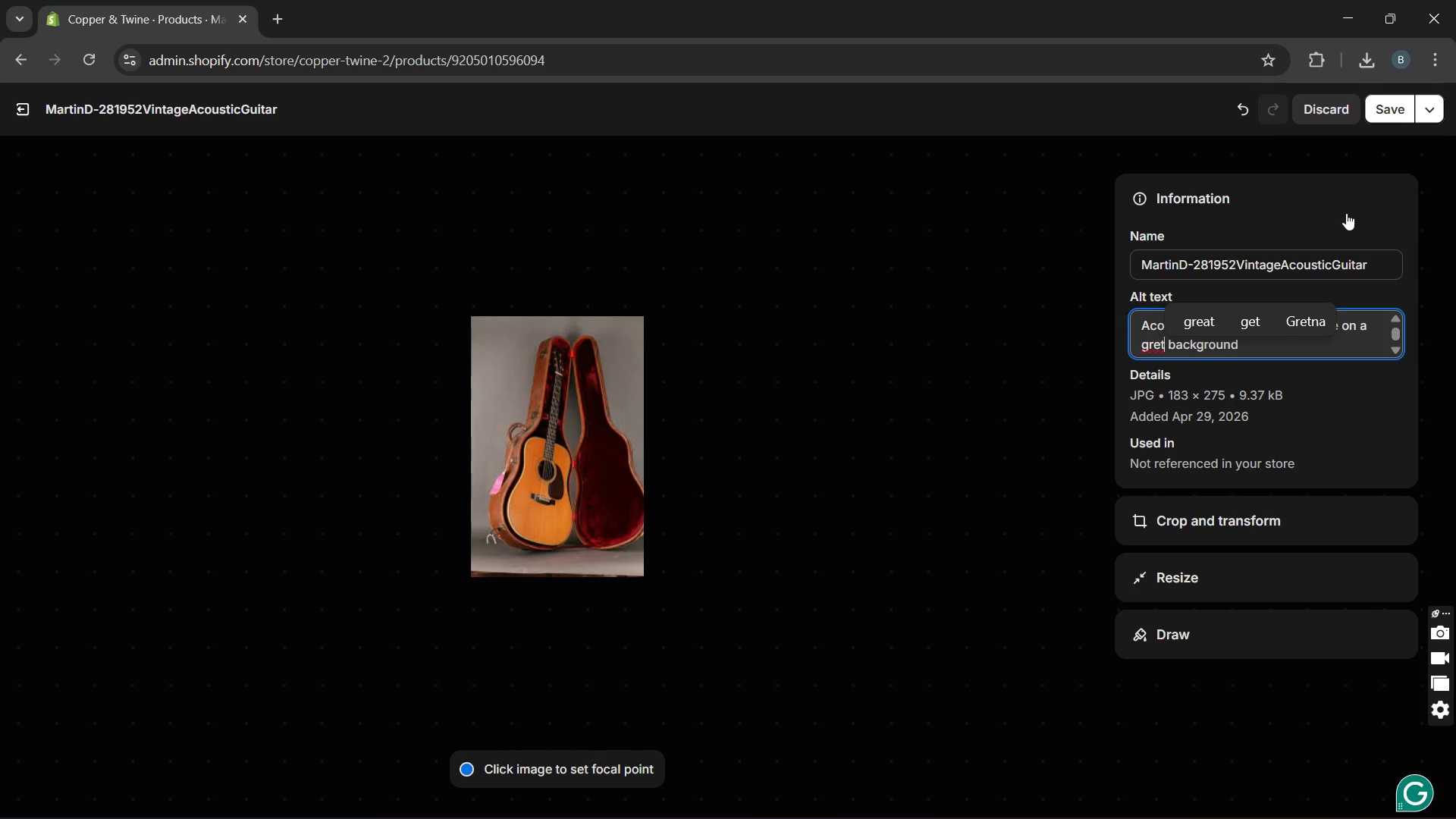 
key(Backspace)
 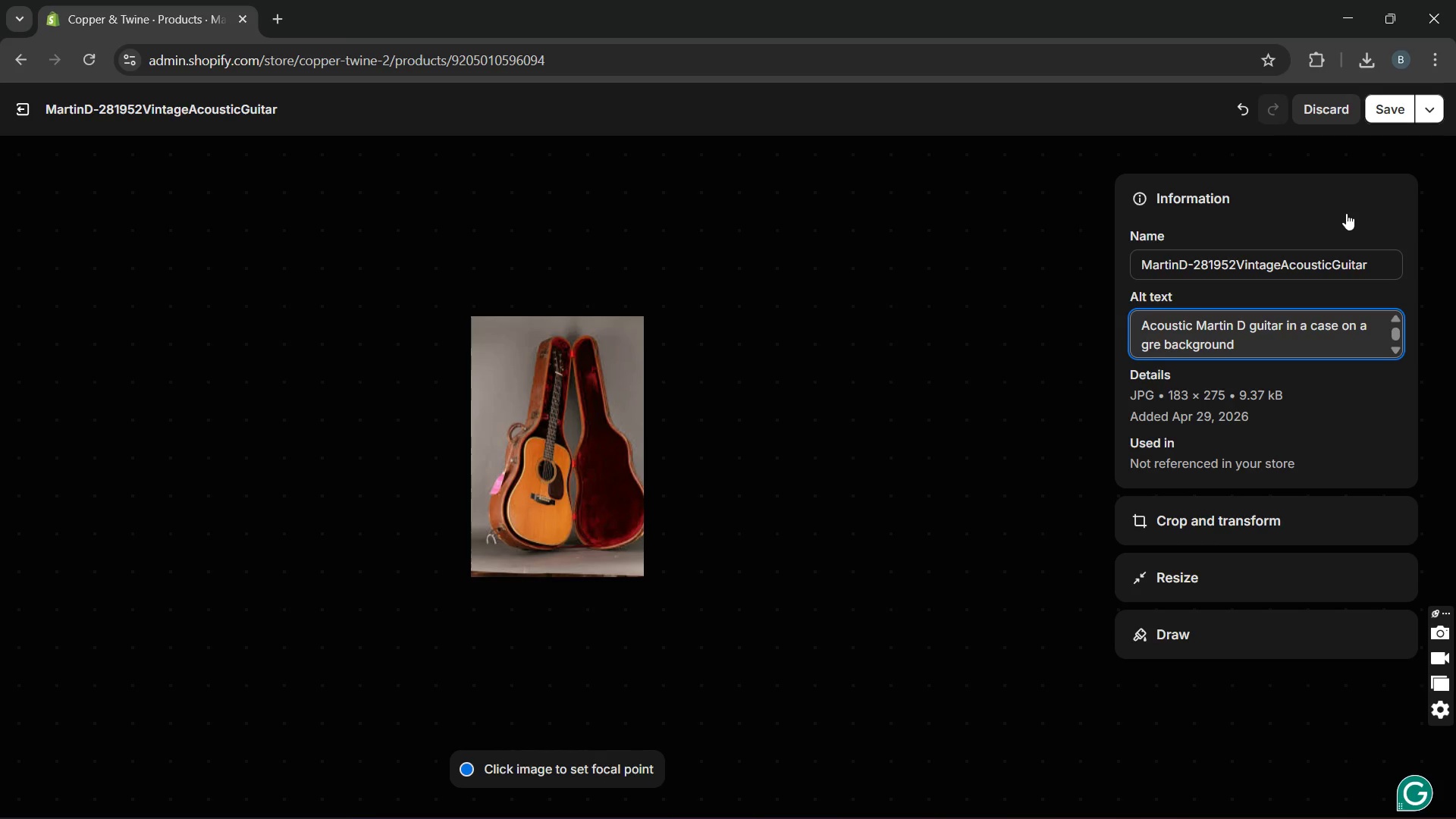 
key(Y)
 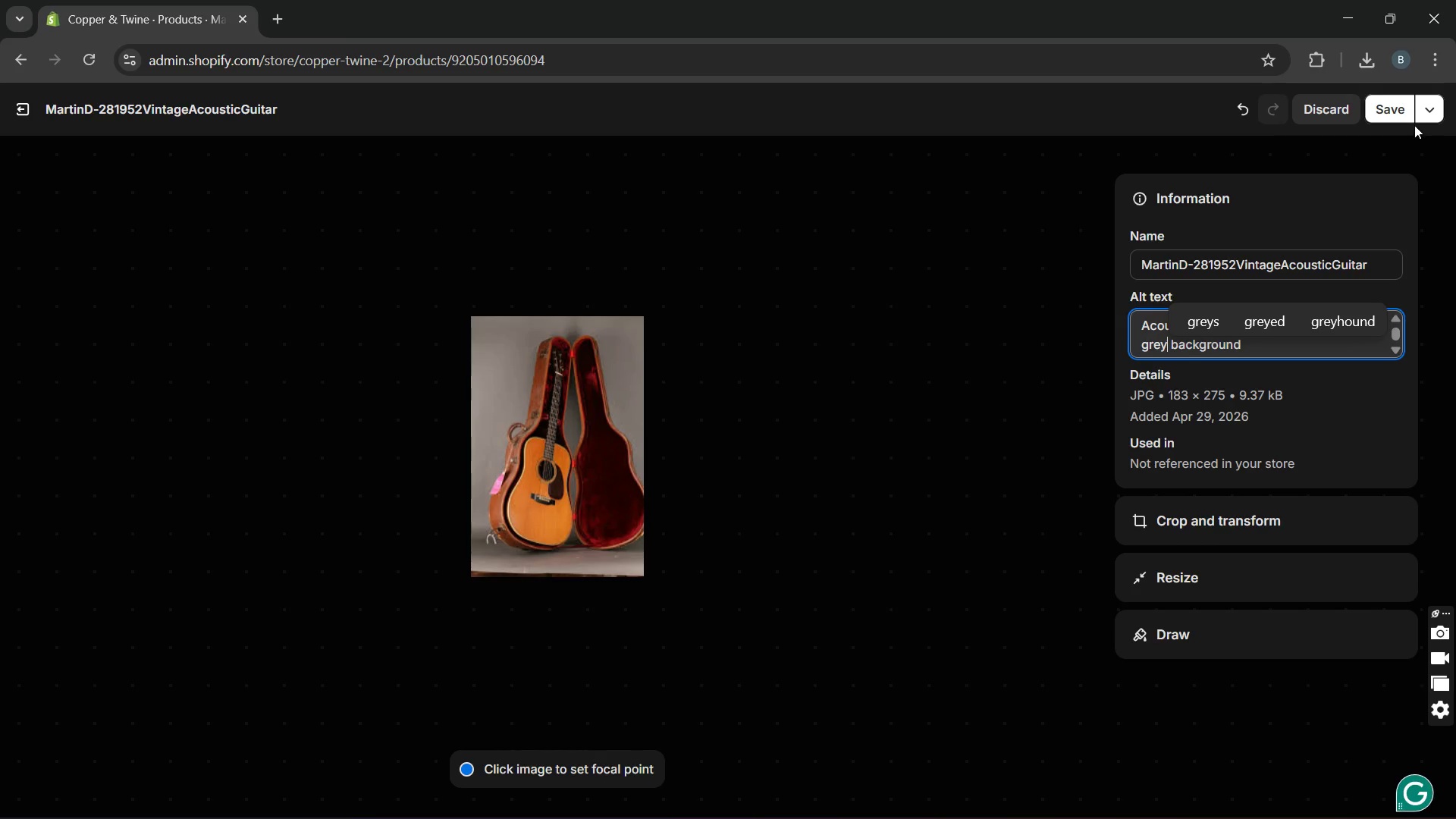 
left_click([1389, 117])
 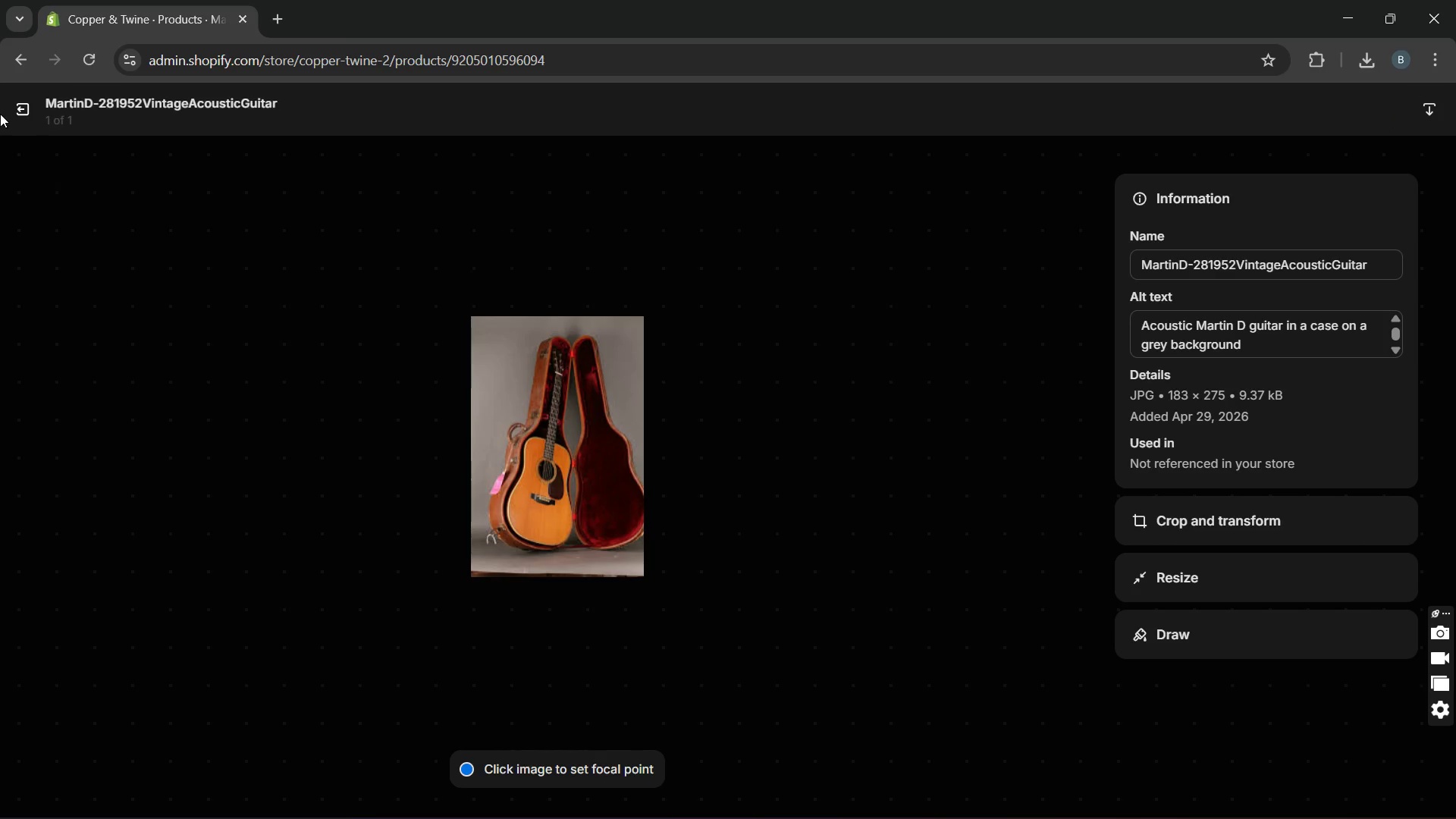 
wait(5.69)
 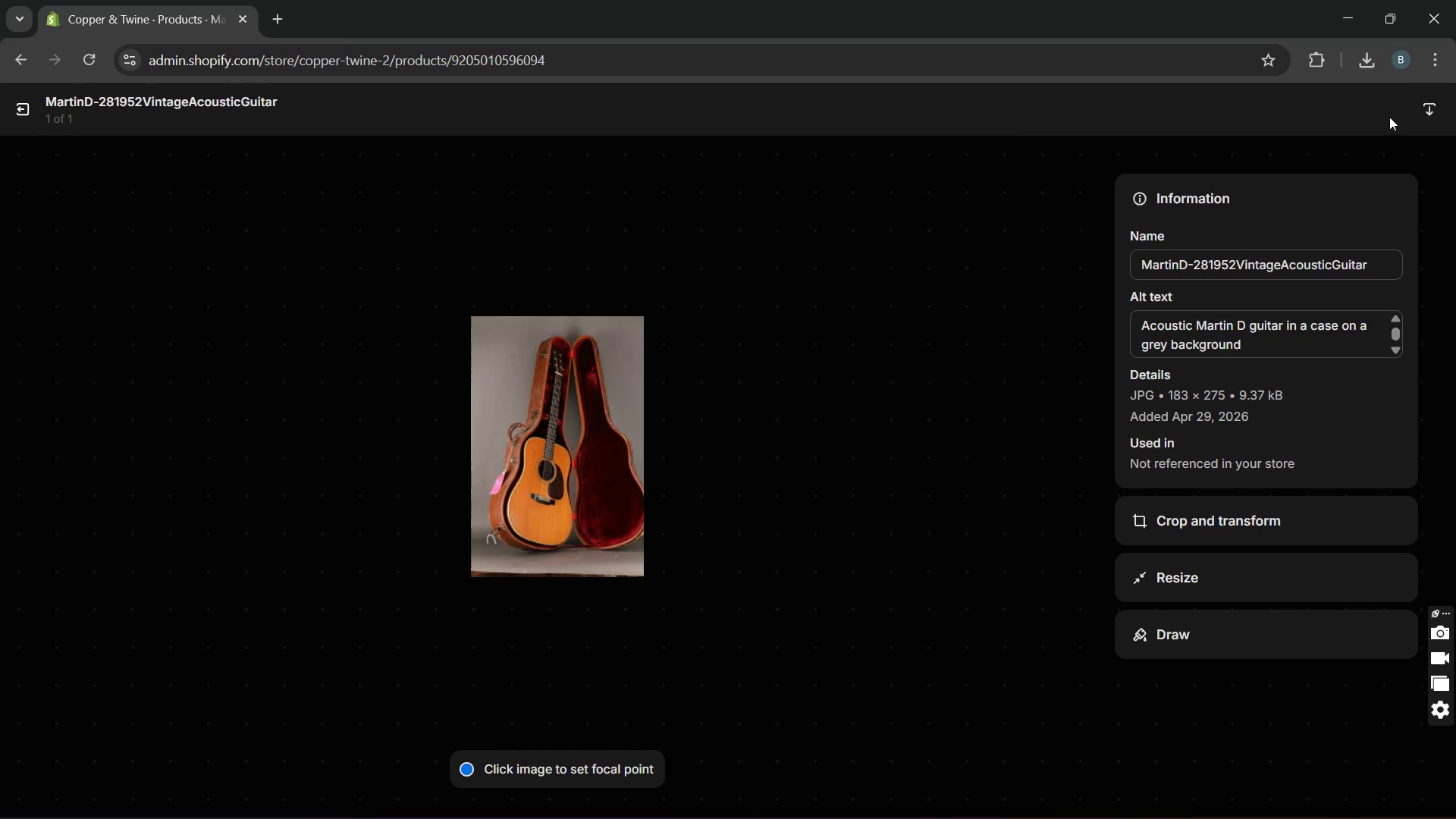 
left_click([20, 114])
 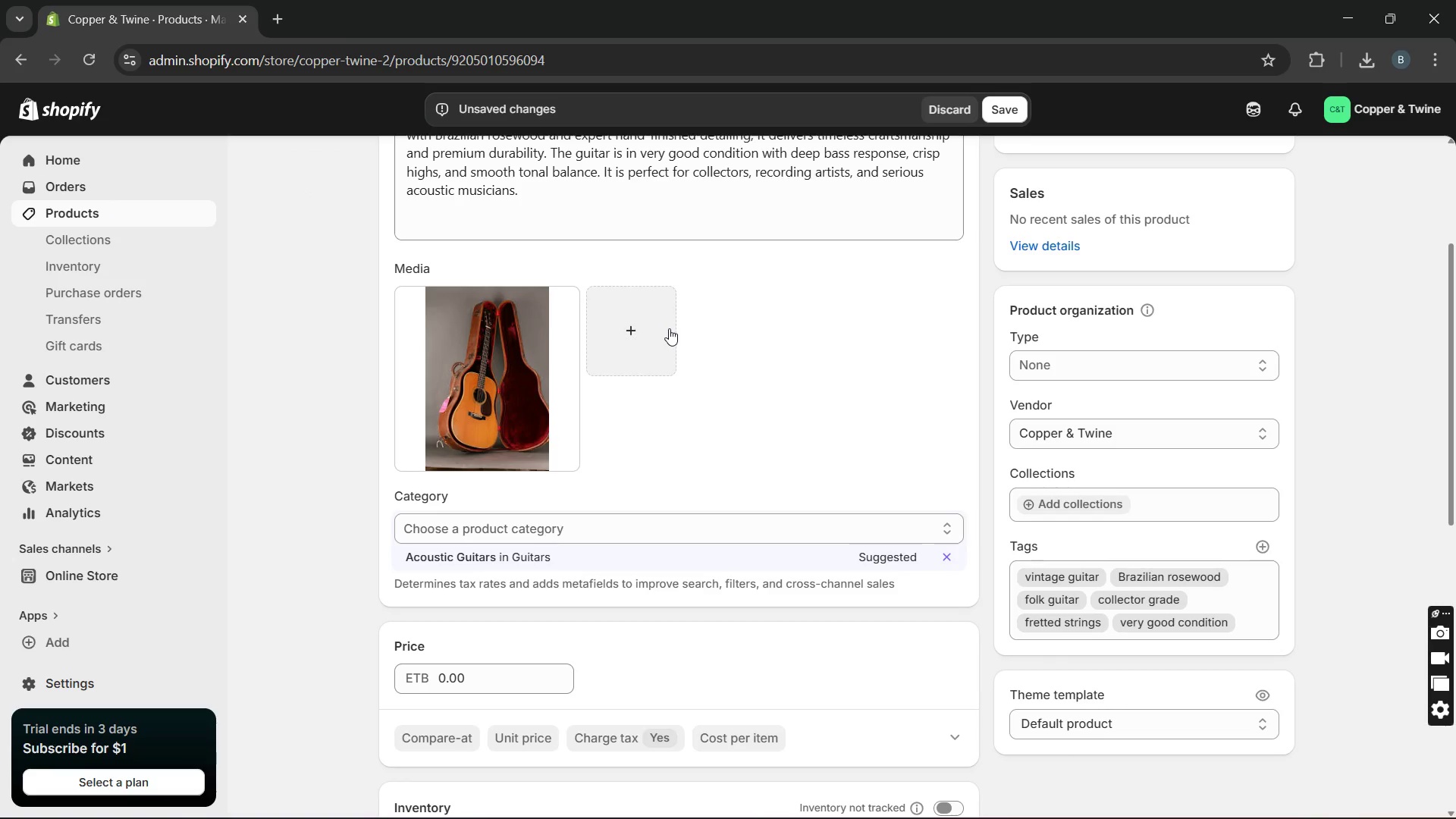 
wait(9.41)
 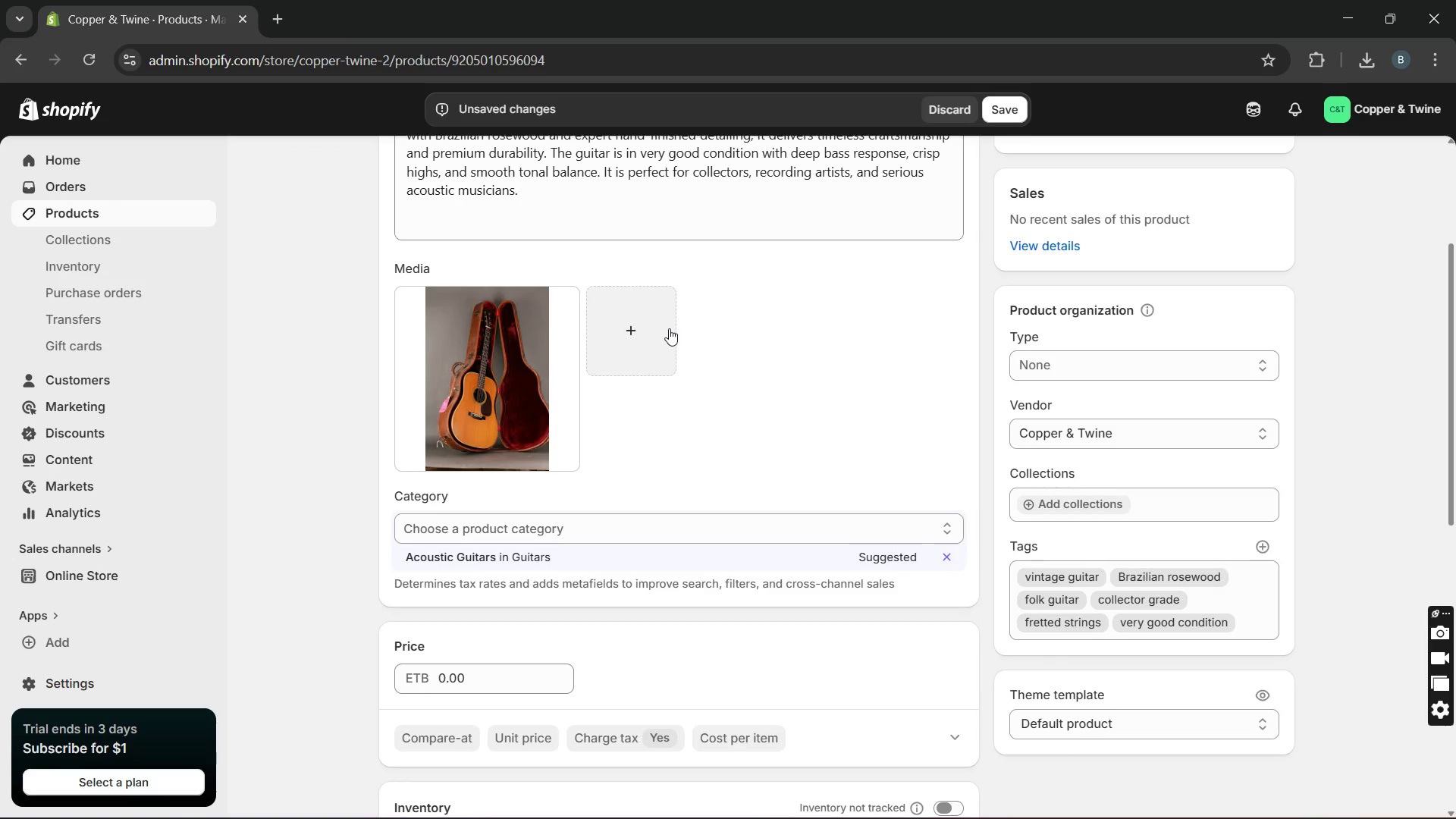 
left_click([954, 399])
 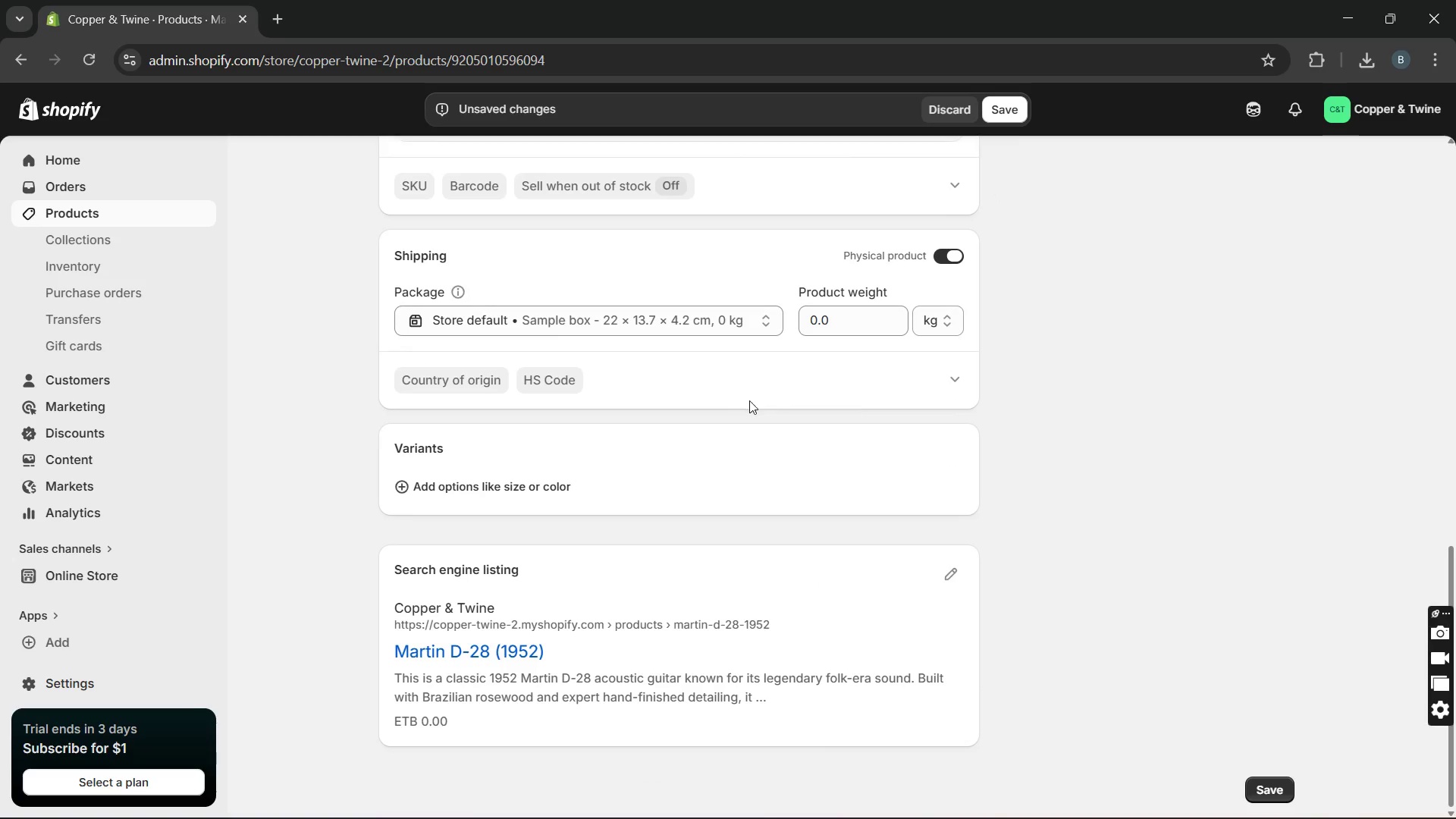 
left_click([682, 480])
 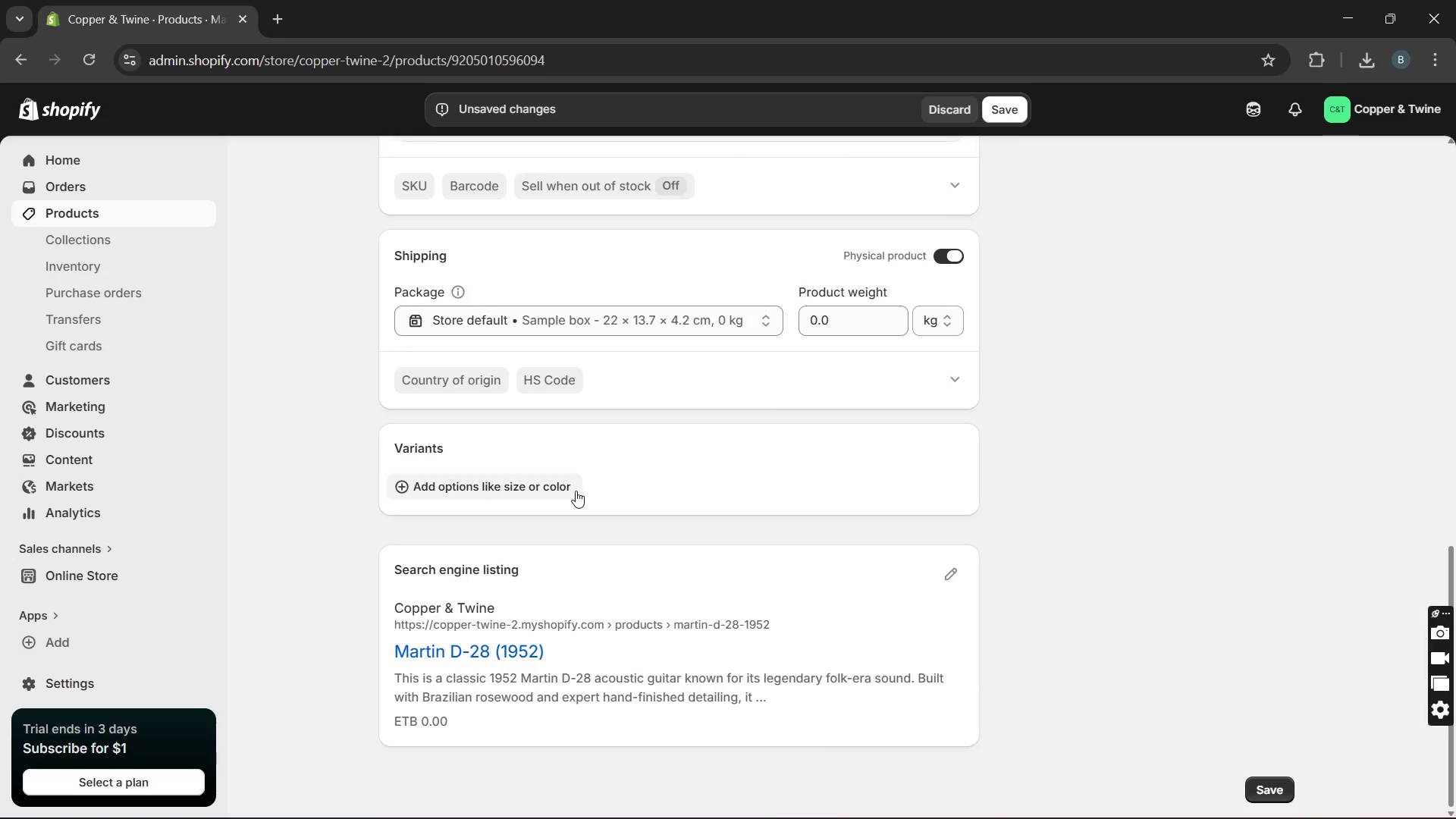 
left_click([576, 491])
 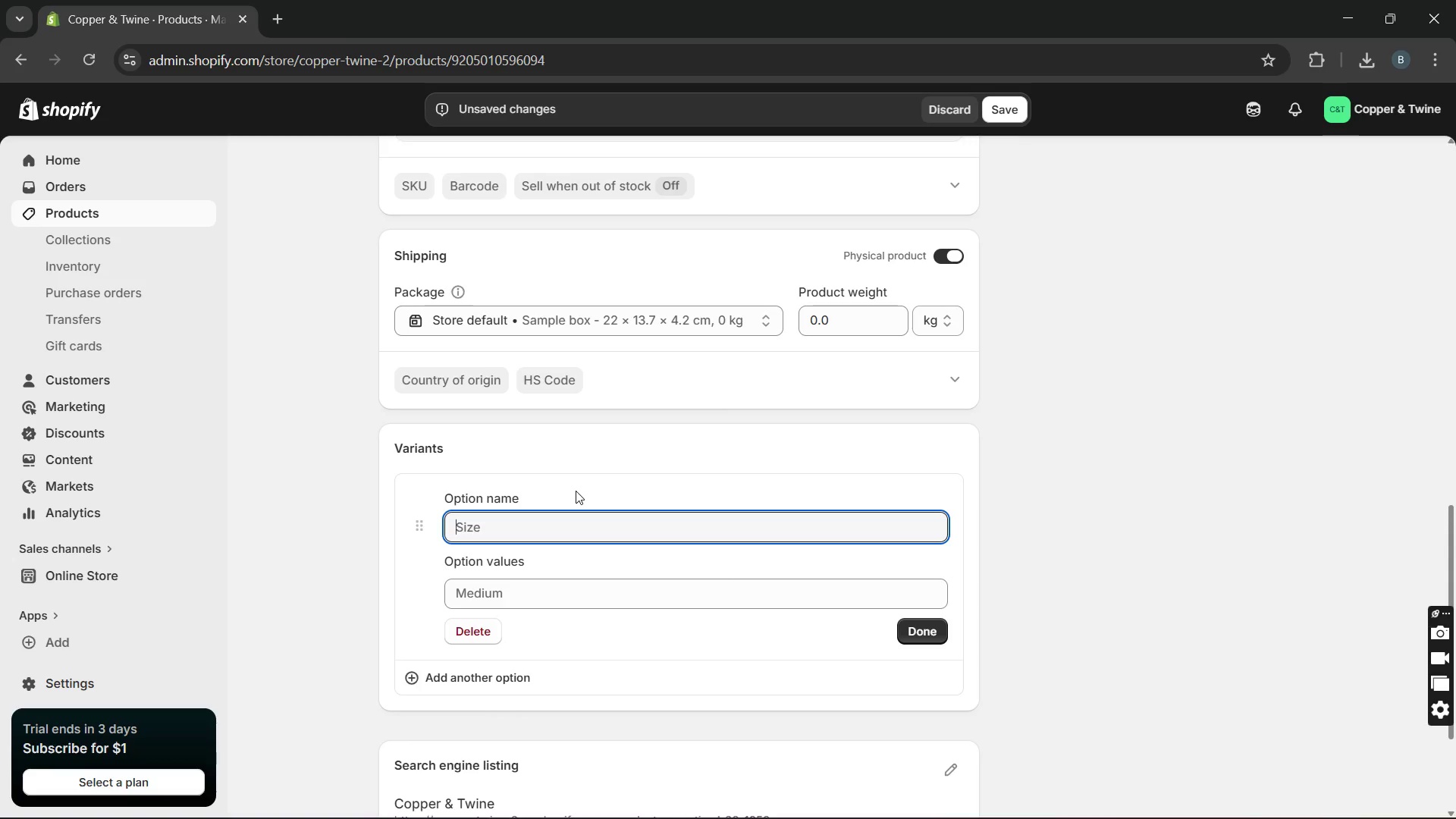 
type(Type)
 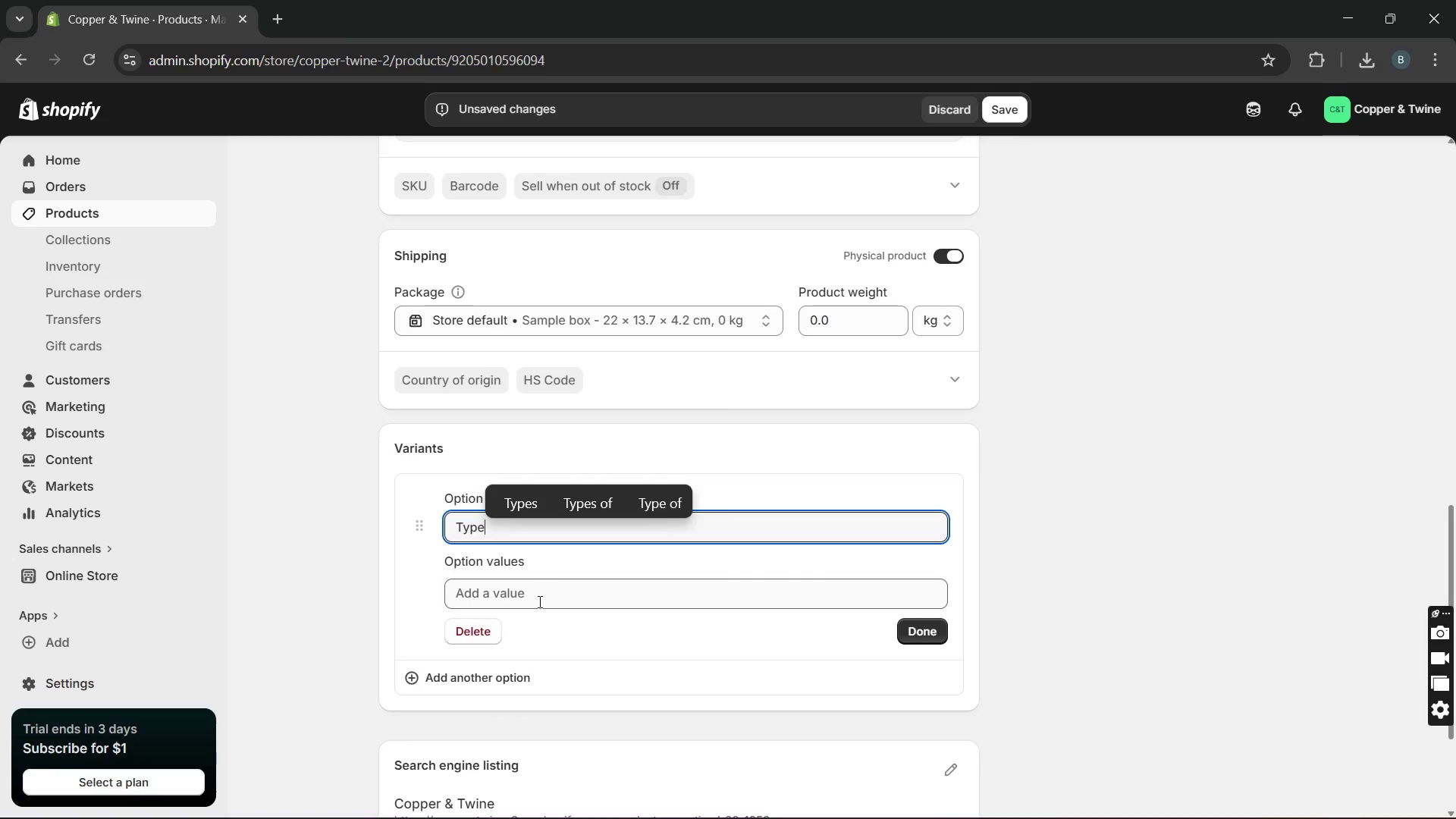 
left_click([535, 605])
 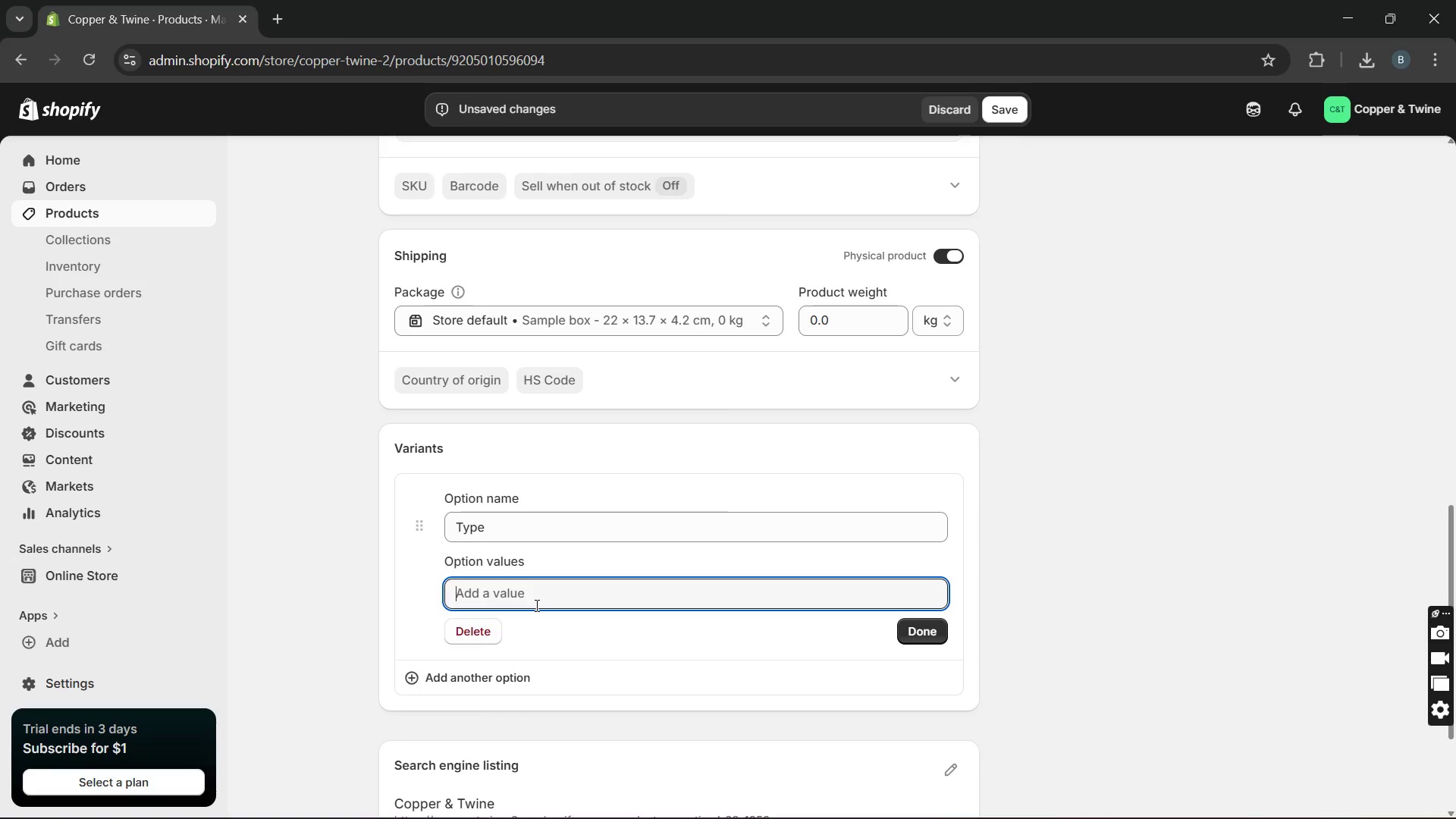 
type(Hard shell case)
 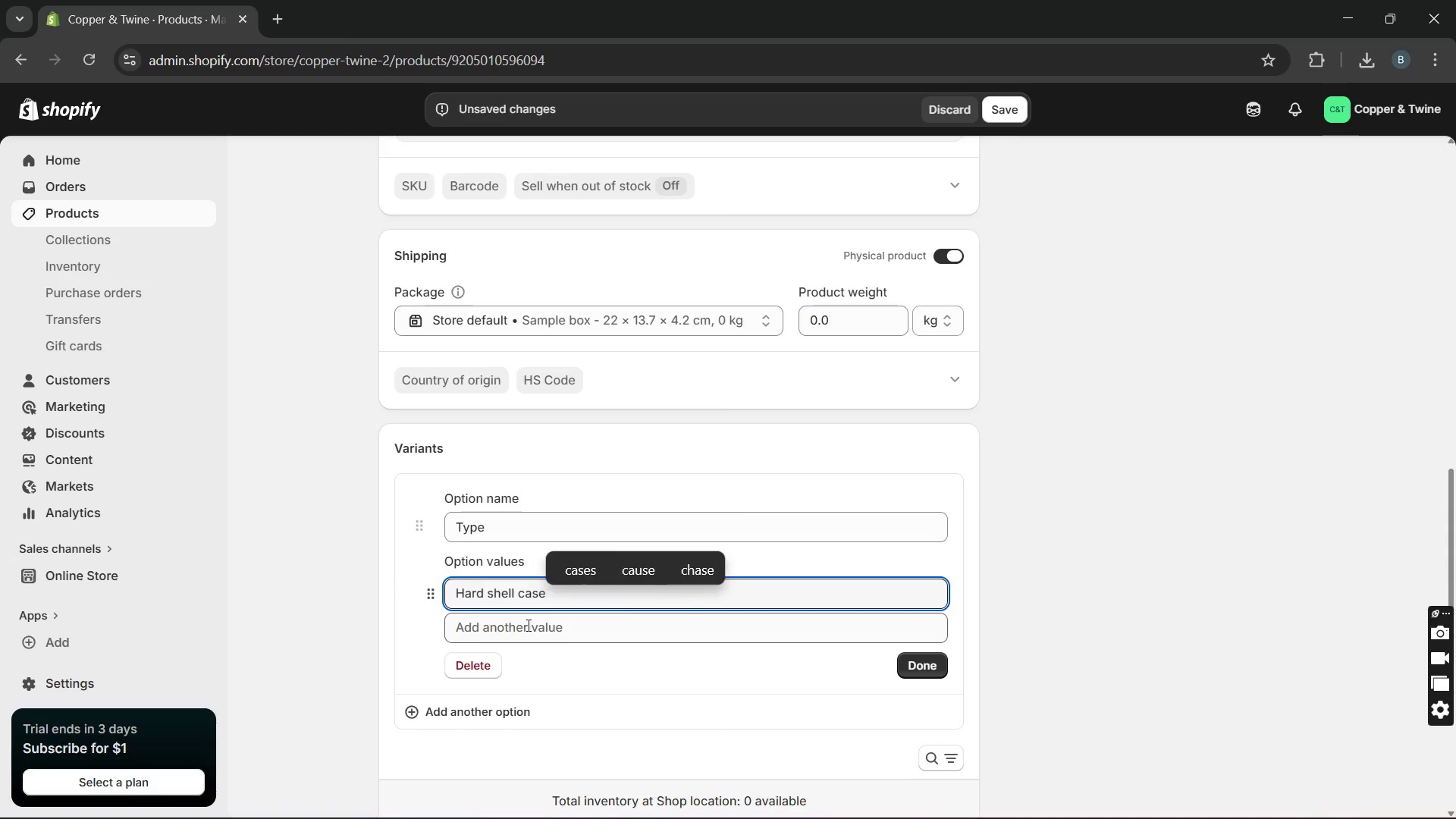 
left_click([527, 625])
 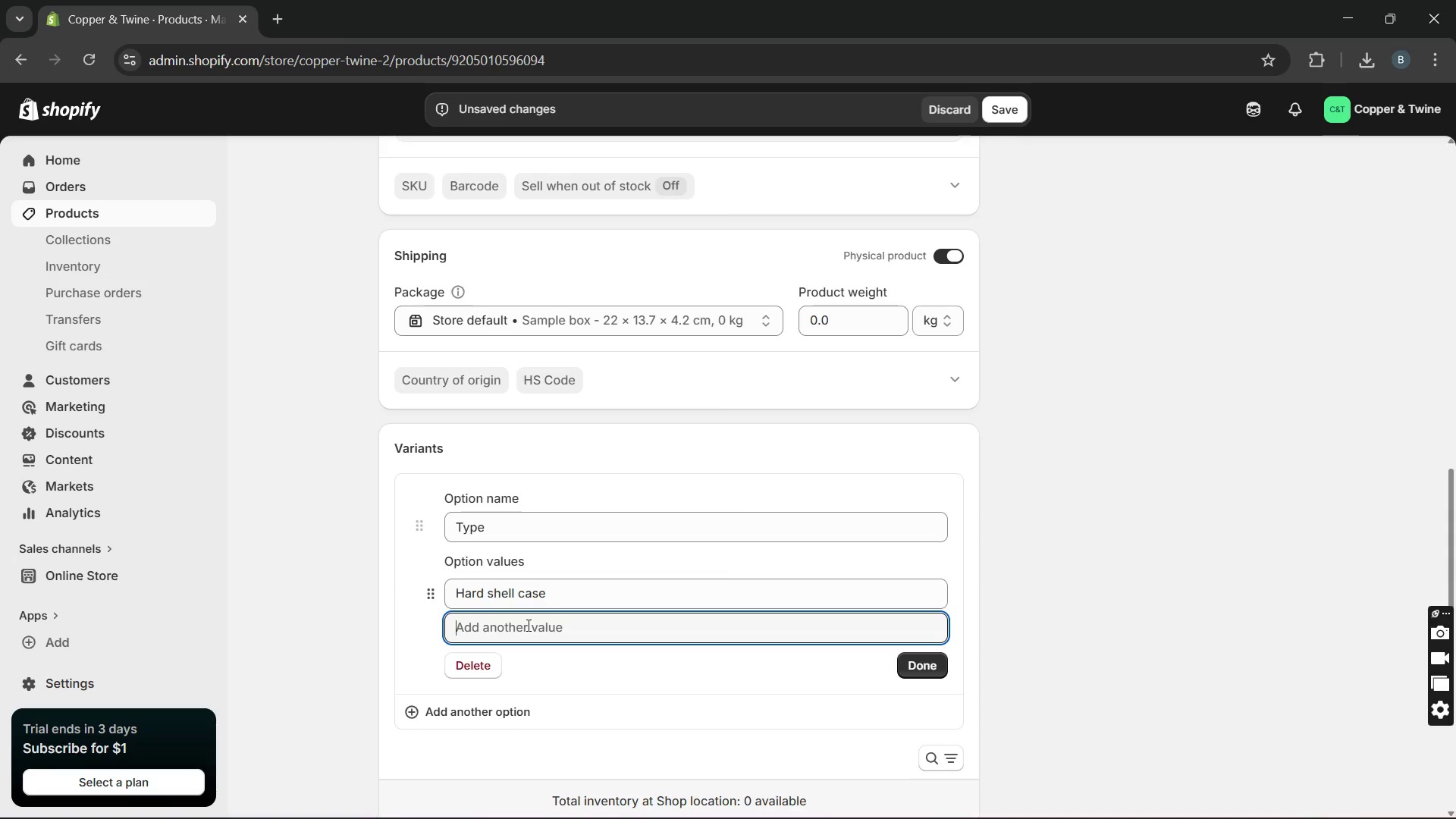 
type(Deluce case)
 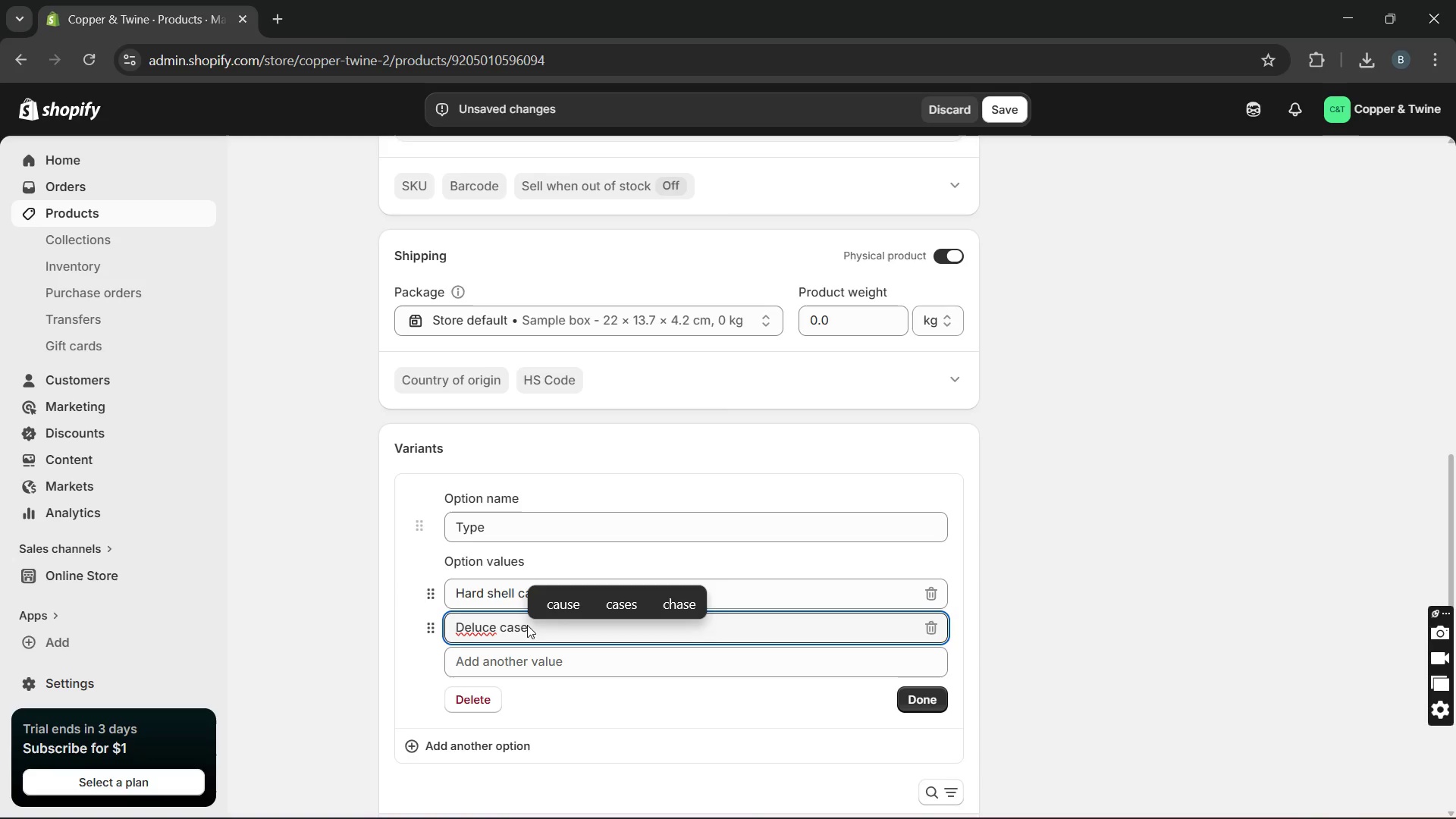 
key(ArrowLeft)
 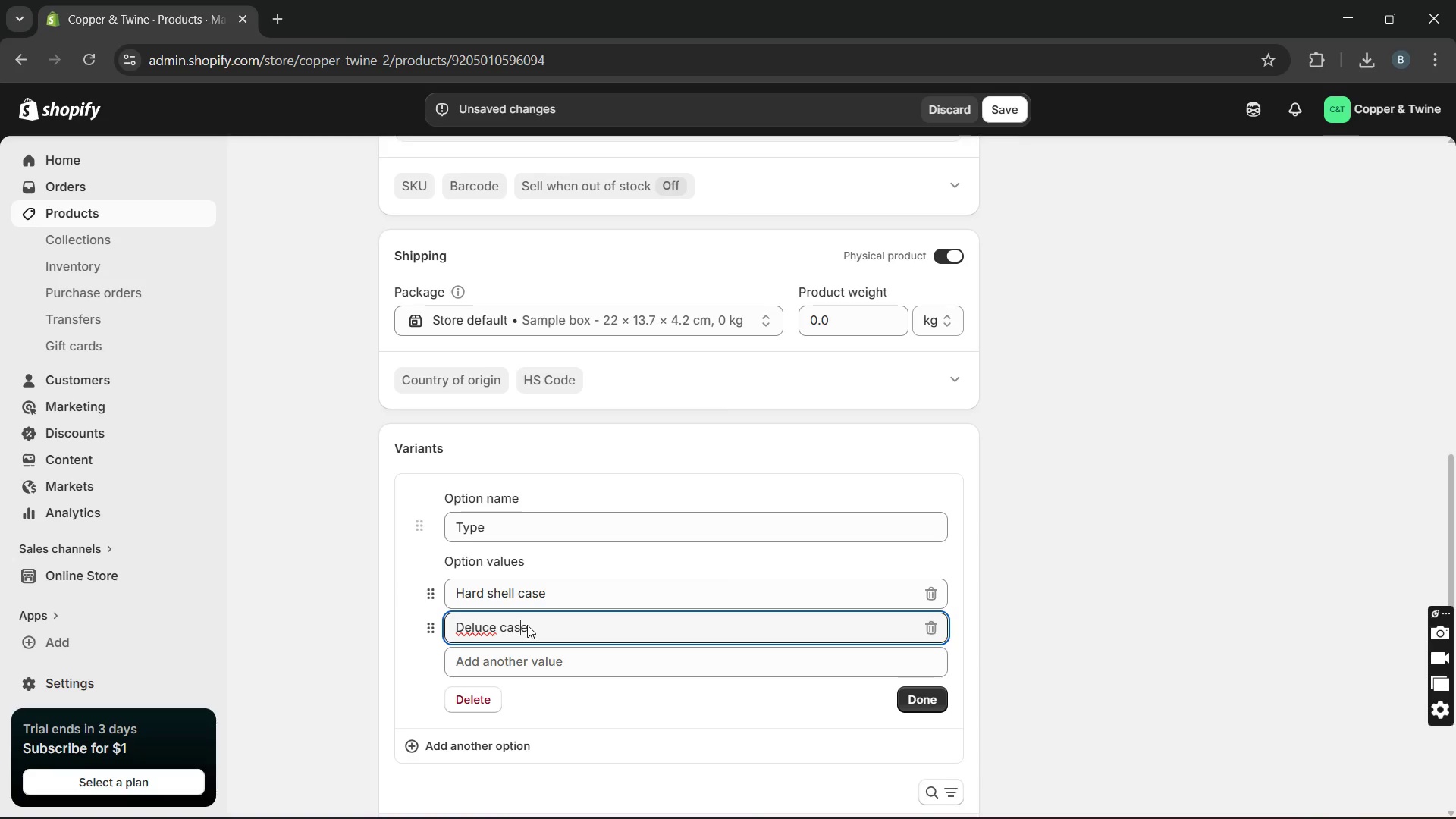 
key(ArrowLeft)
 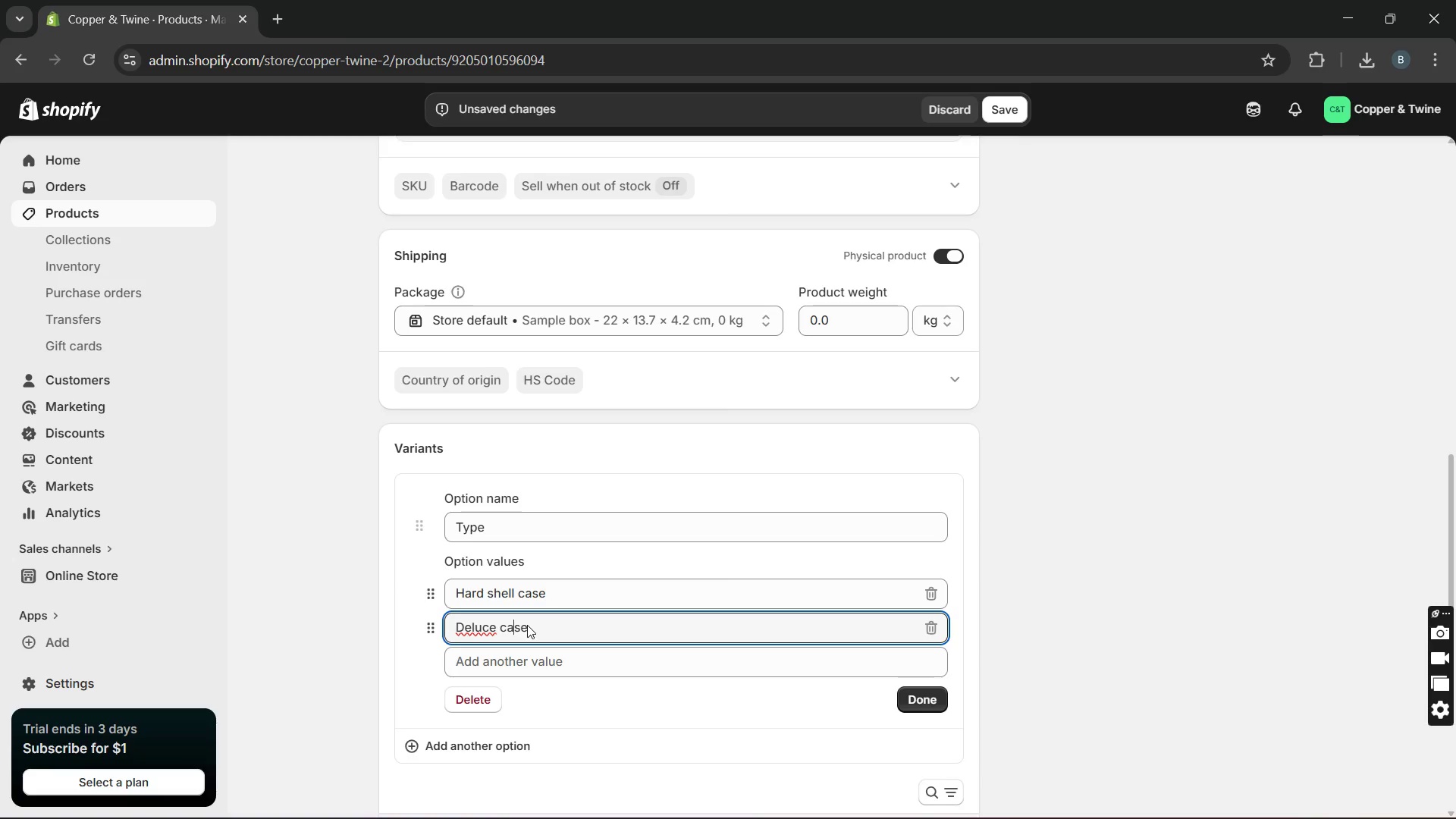 
key(ArrowLeft)
 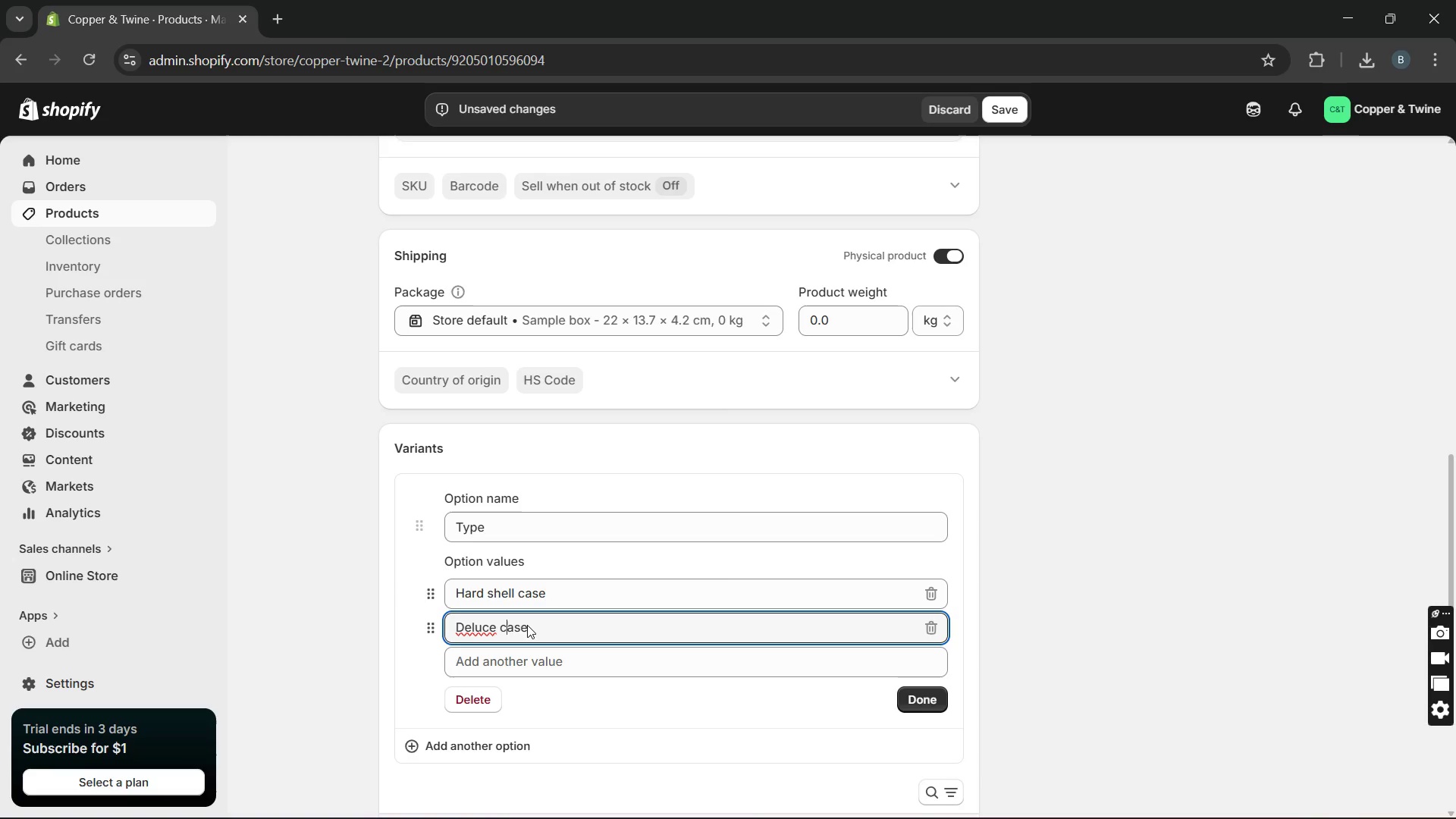 
key(ArrowLeft)
 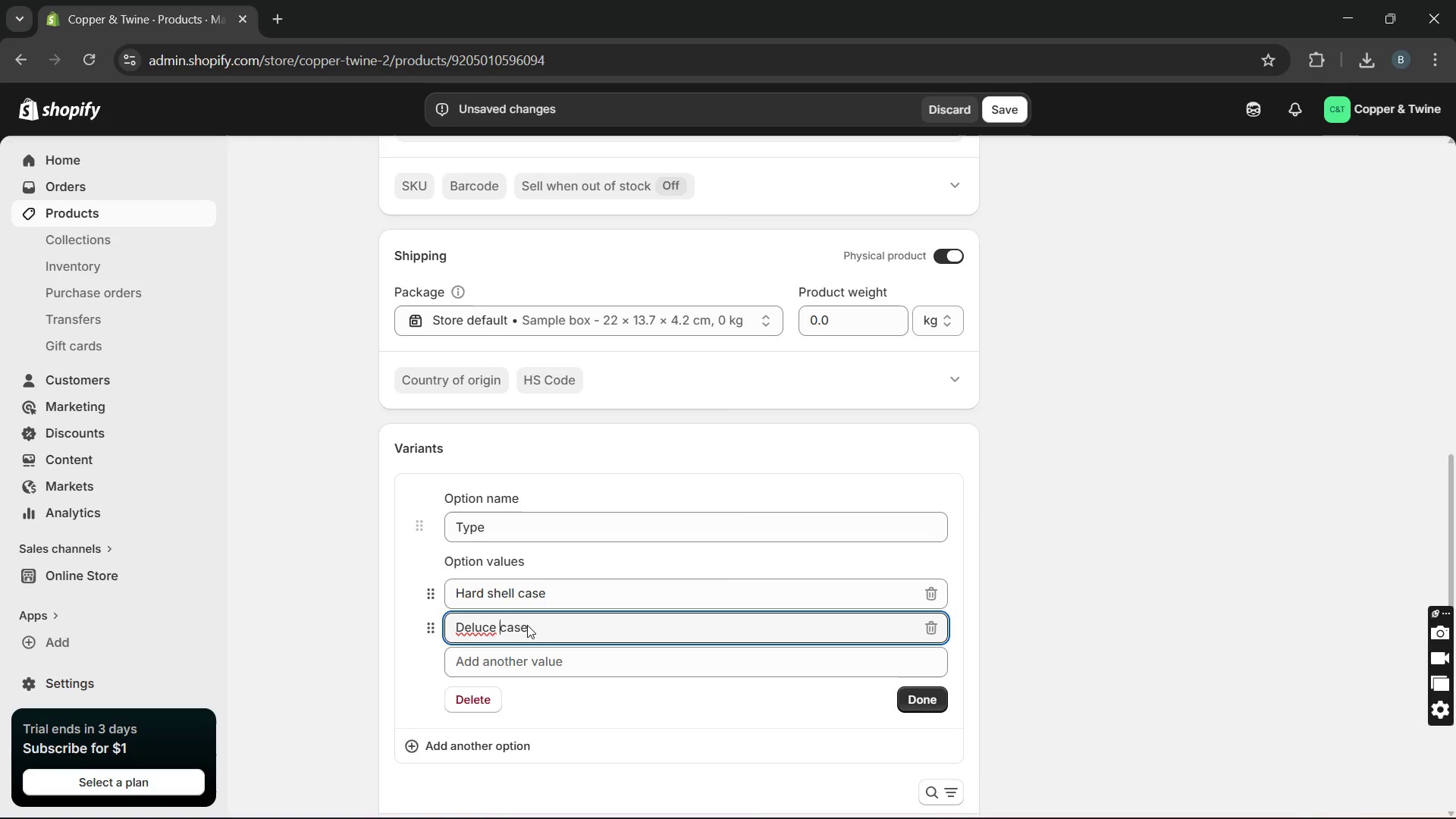 
key(ArrowLeft)
 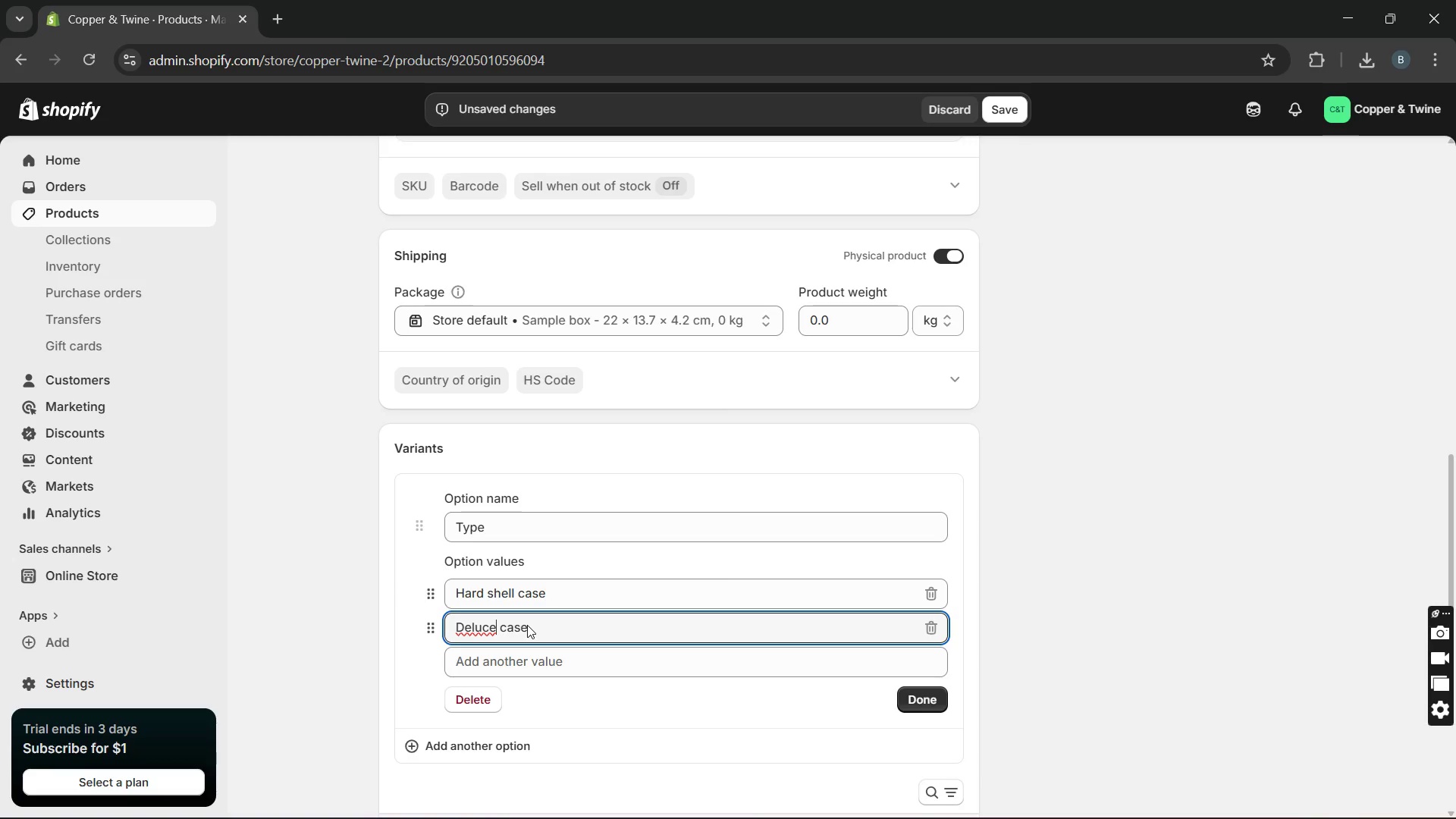 
key(ArrowLeft)
 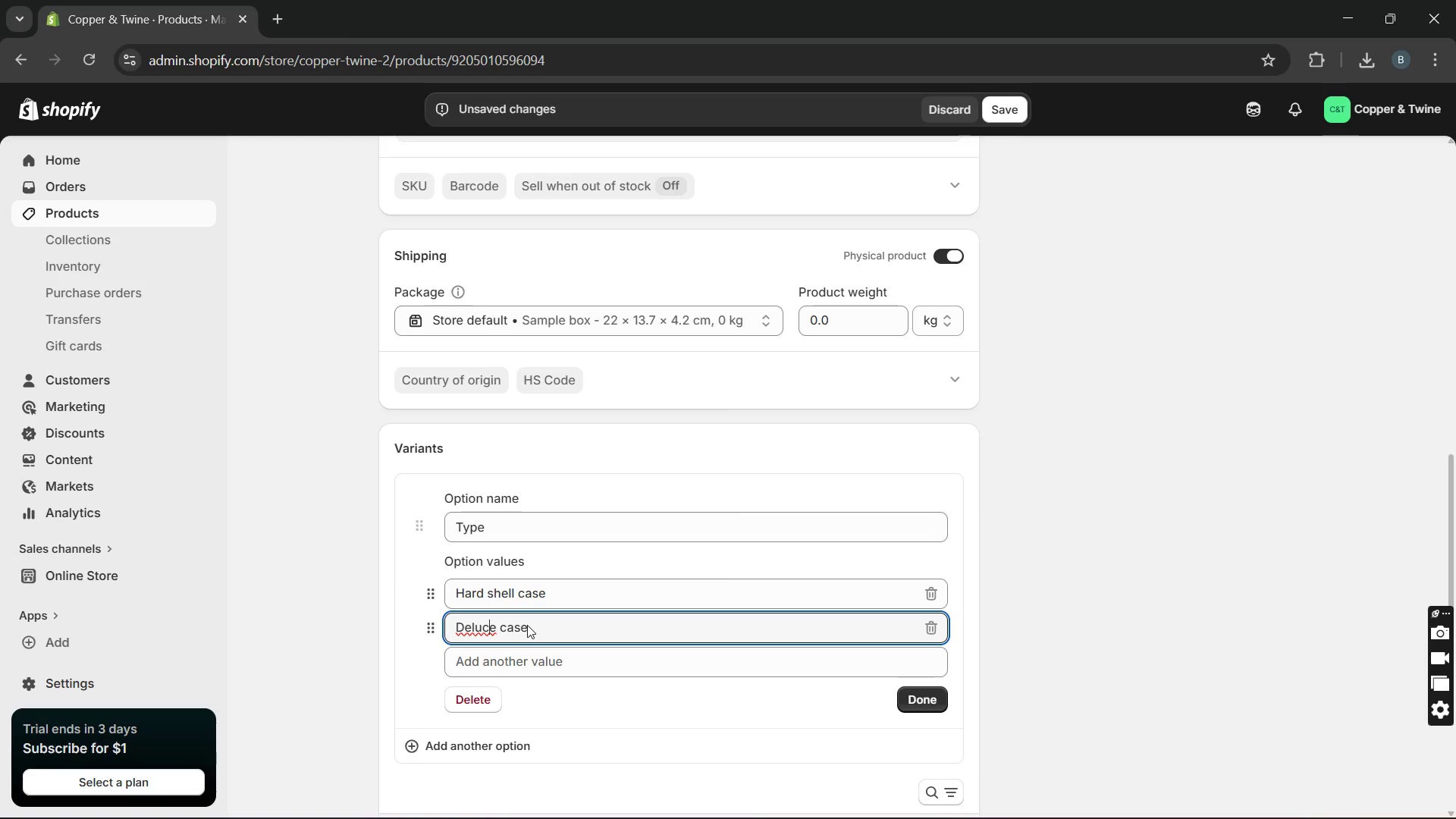 
key(Backspace)
 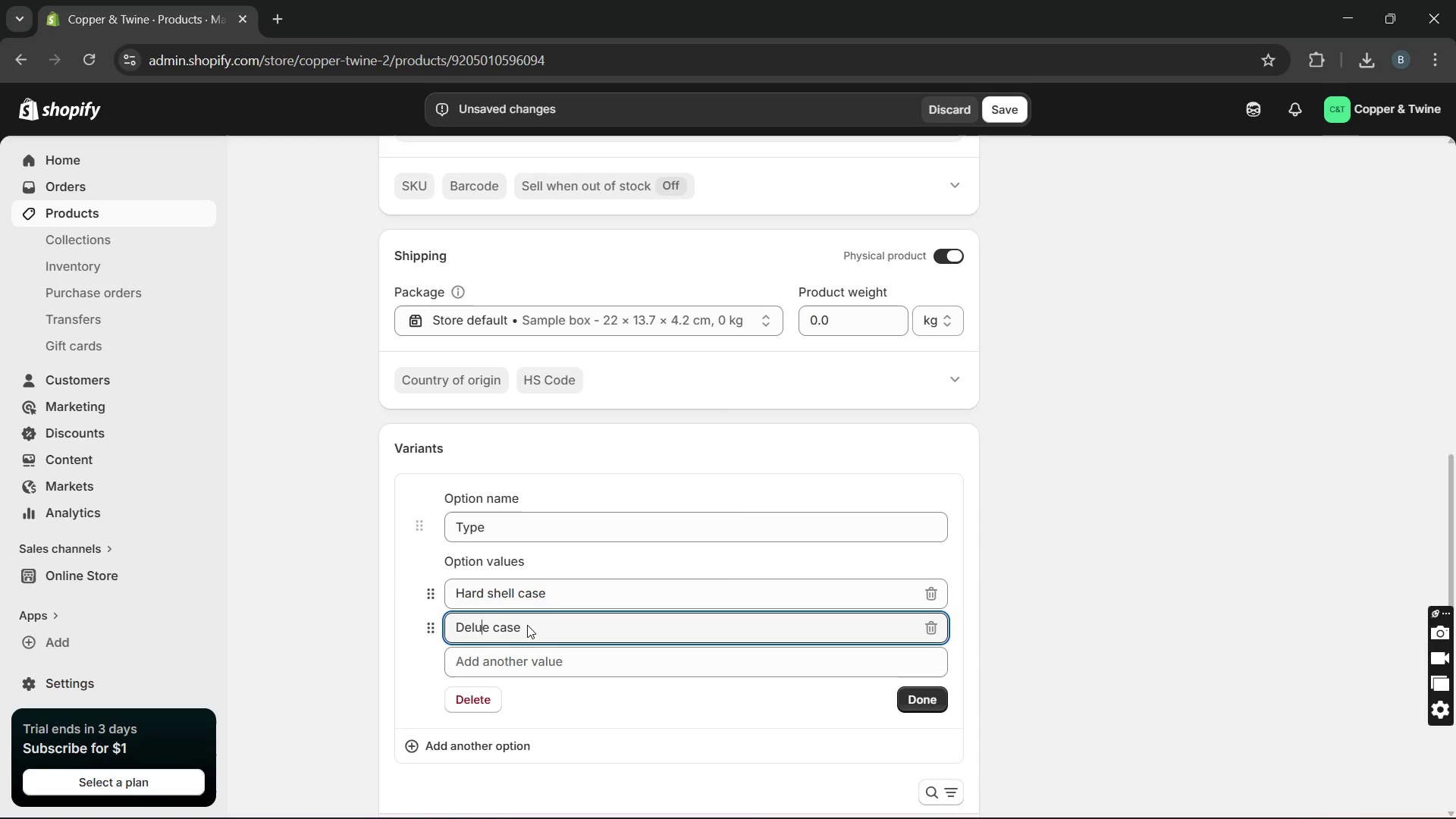 
key(X)
 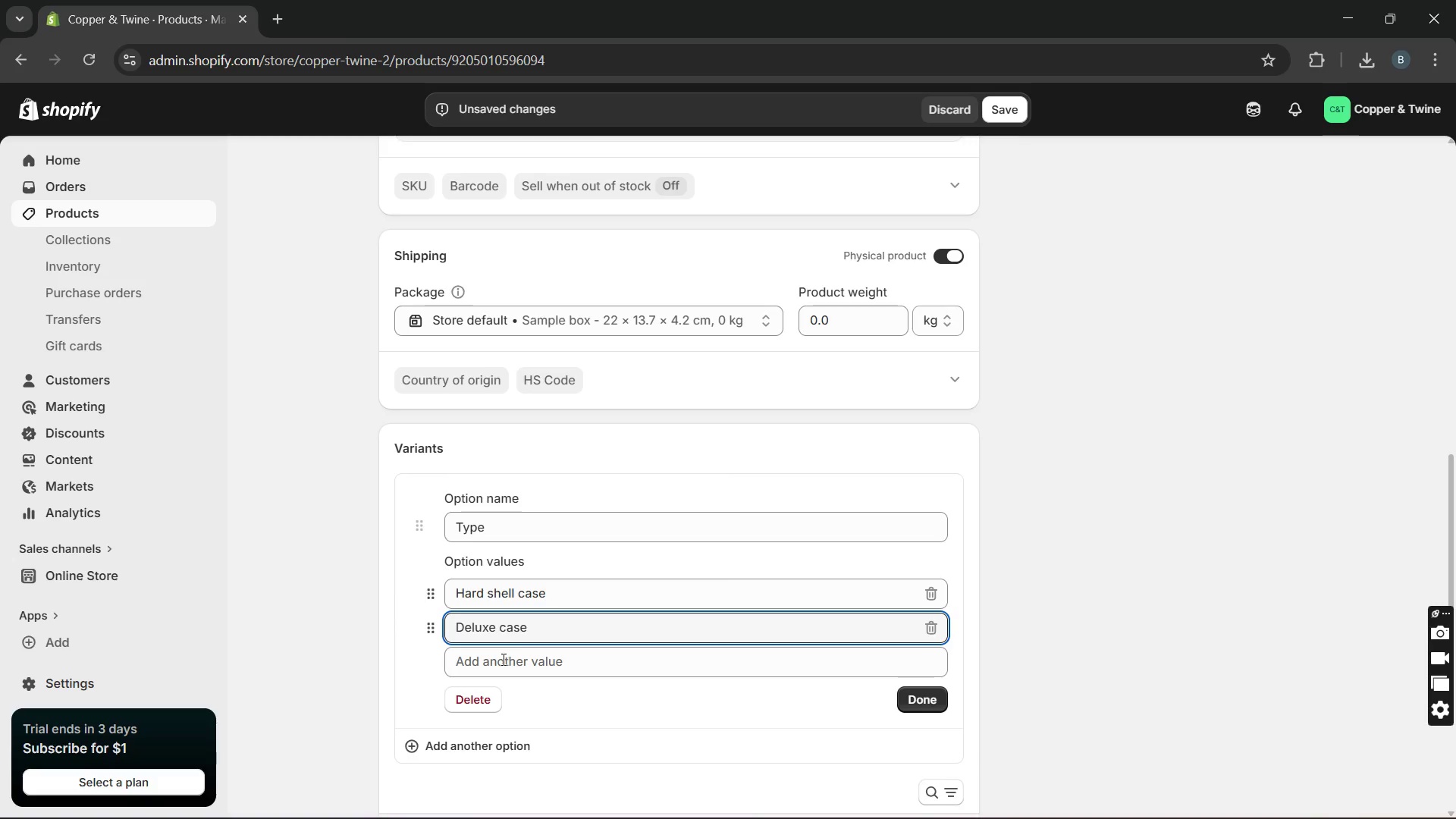 
left_click([500, 660])
 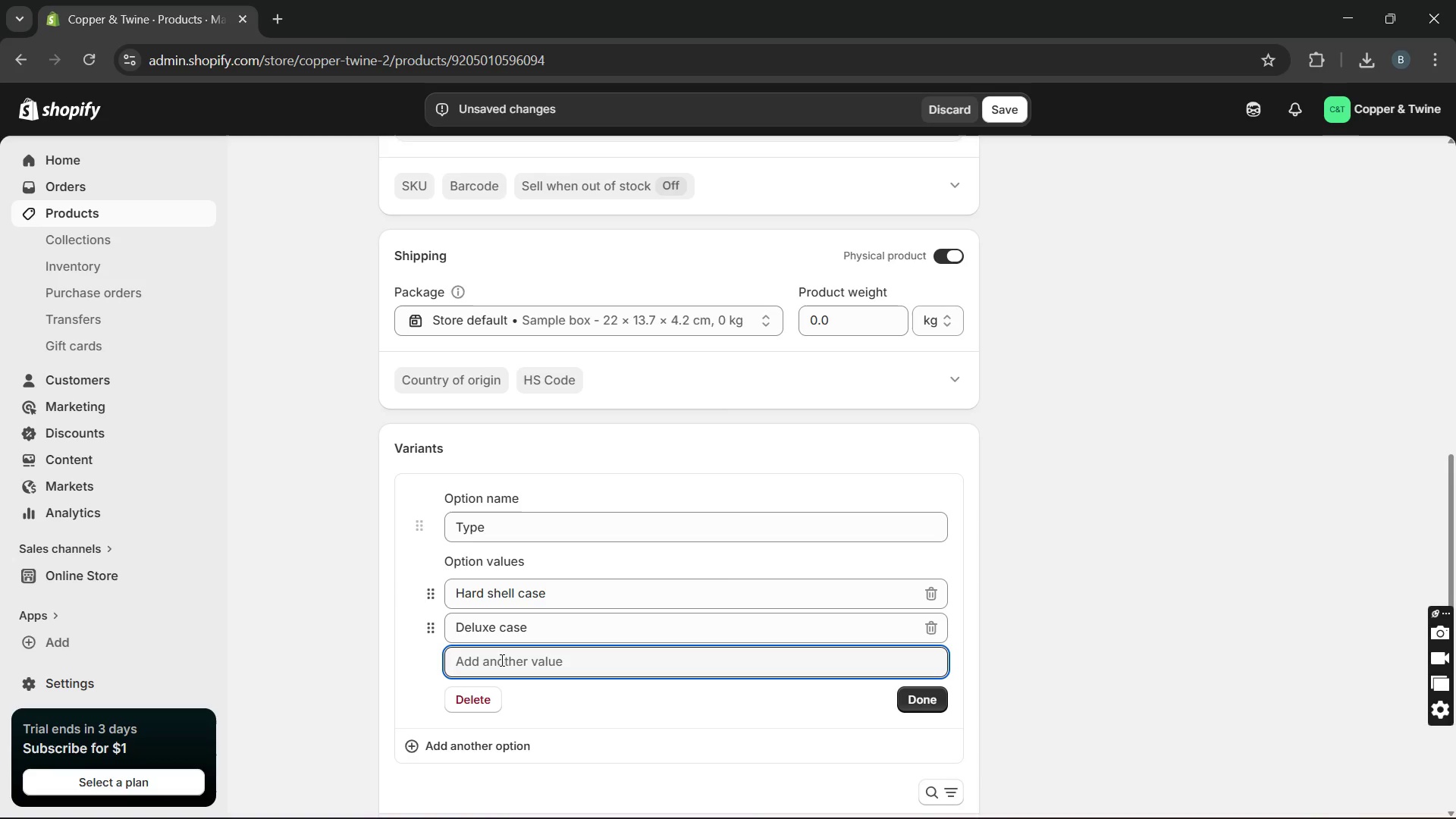 
type(Had shellcase)
 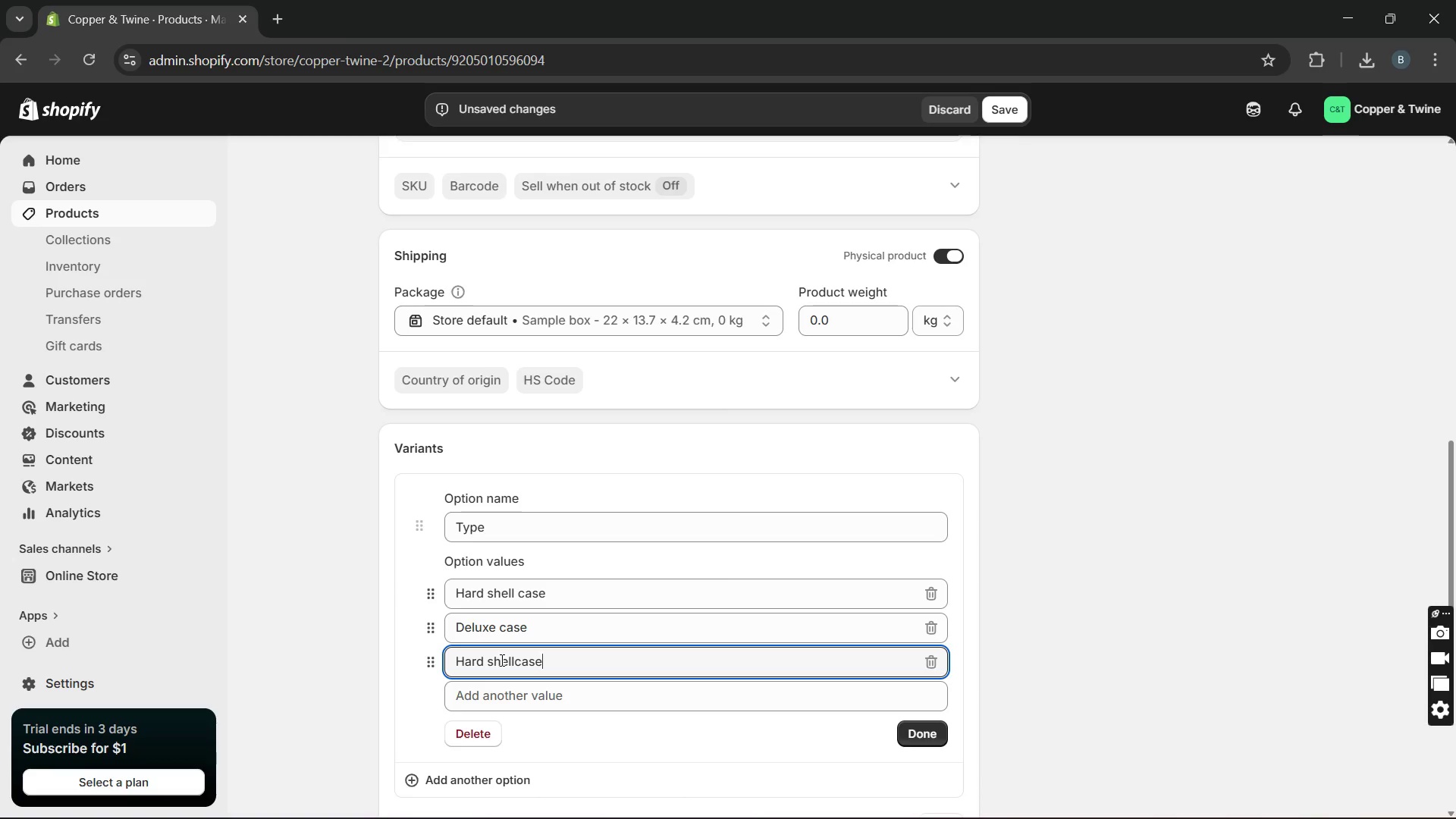 
hold_key(key=R, duration=0.31)
 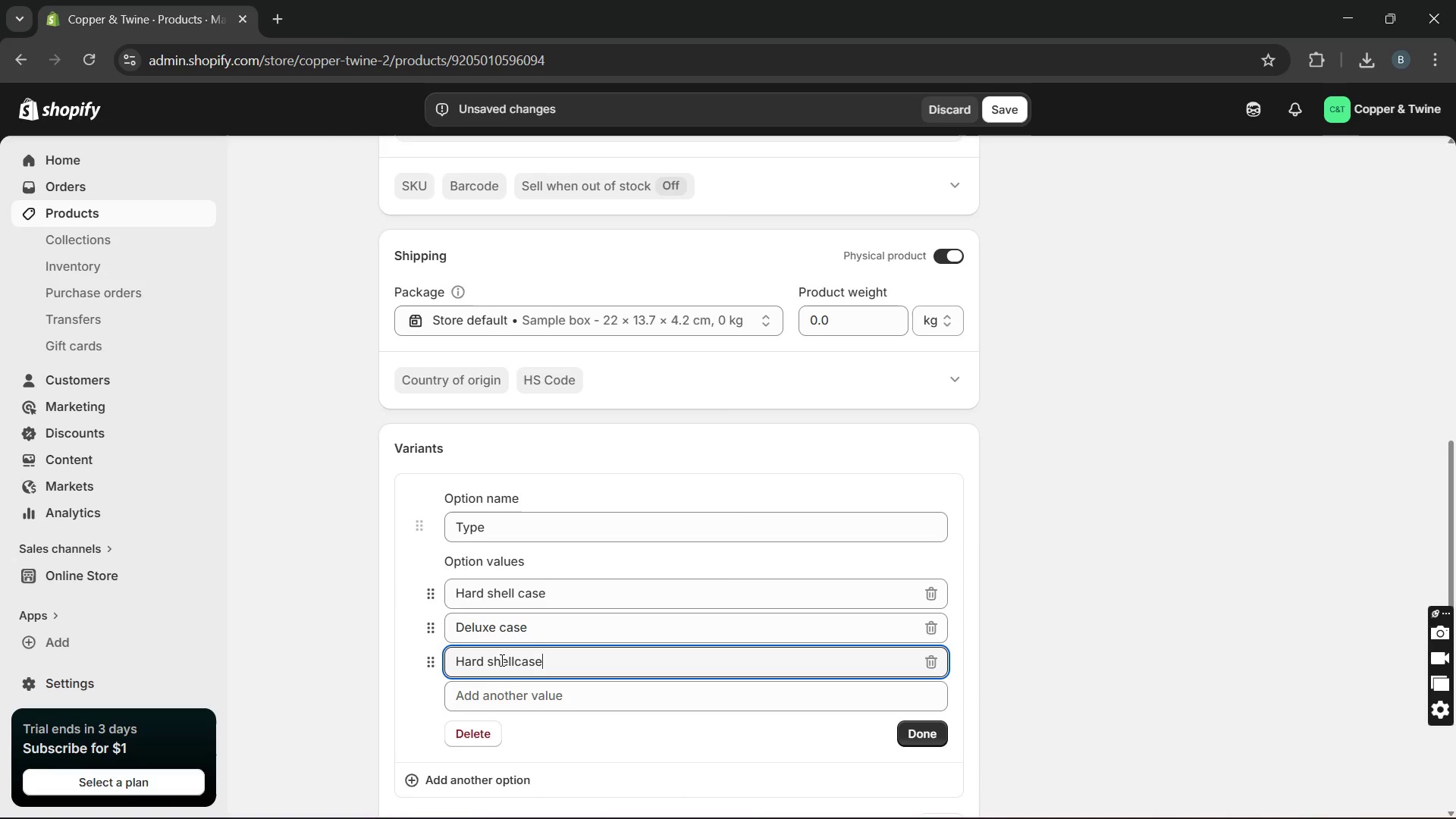 
left_click([592, 603])
 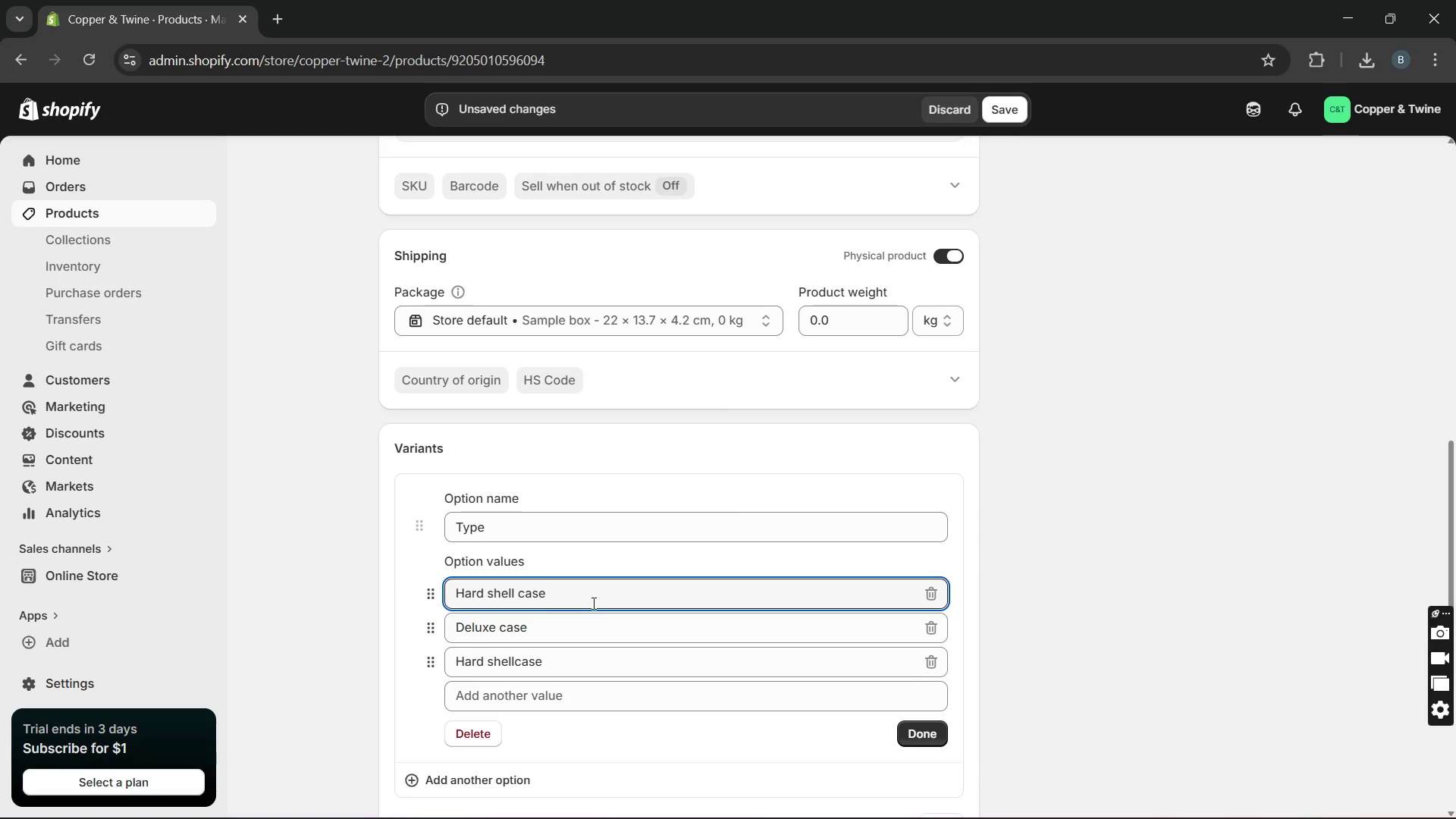 
key(Slash)
 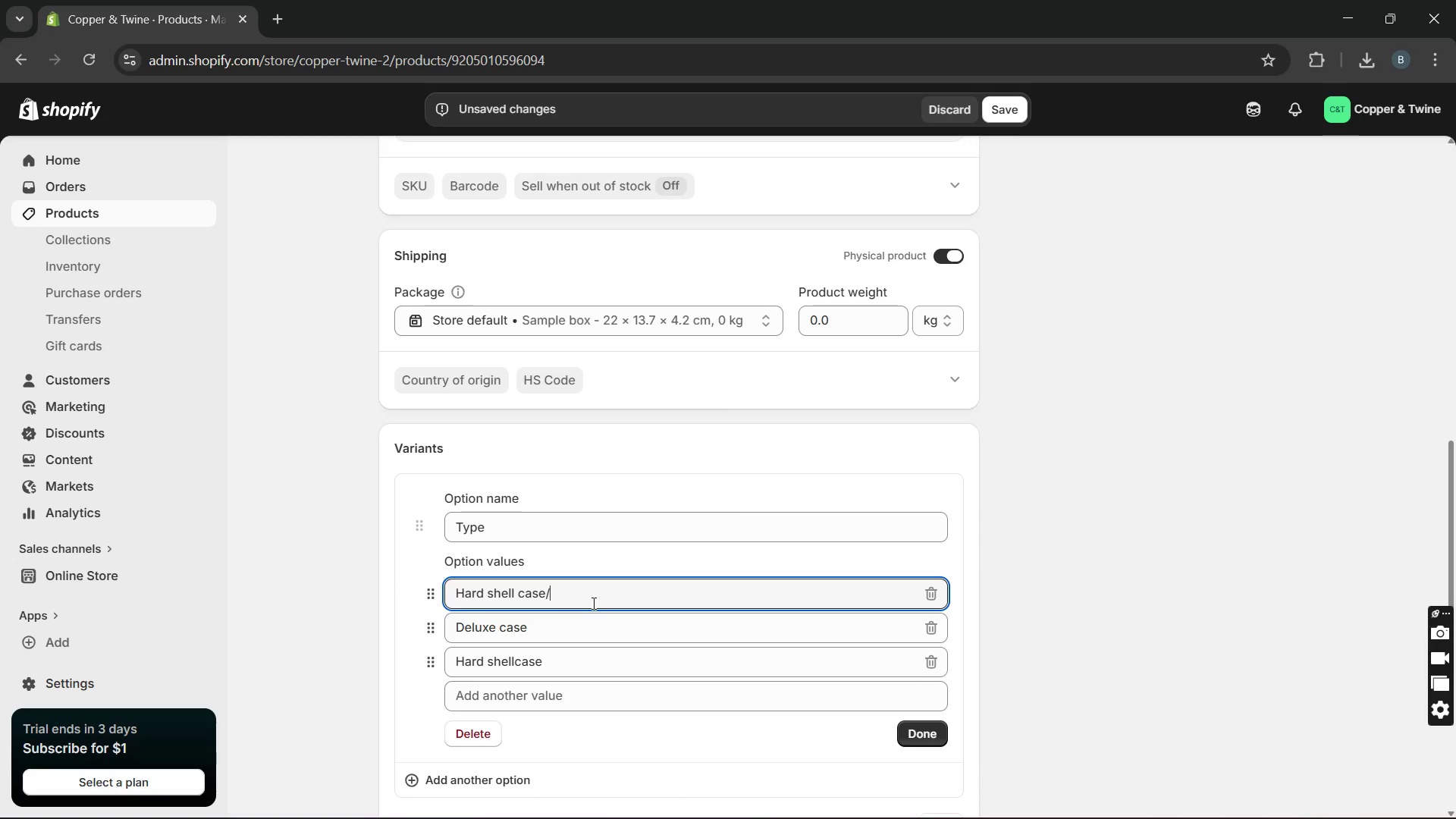 
key(Space)
 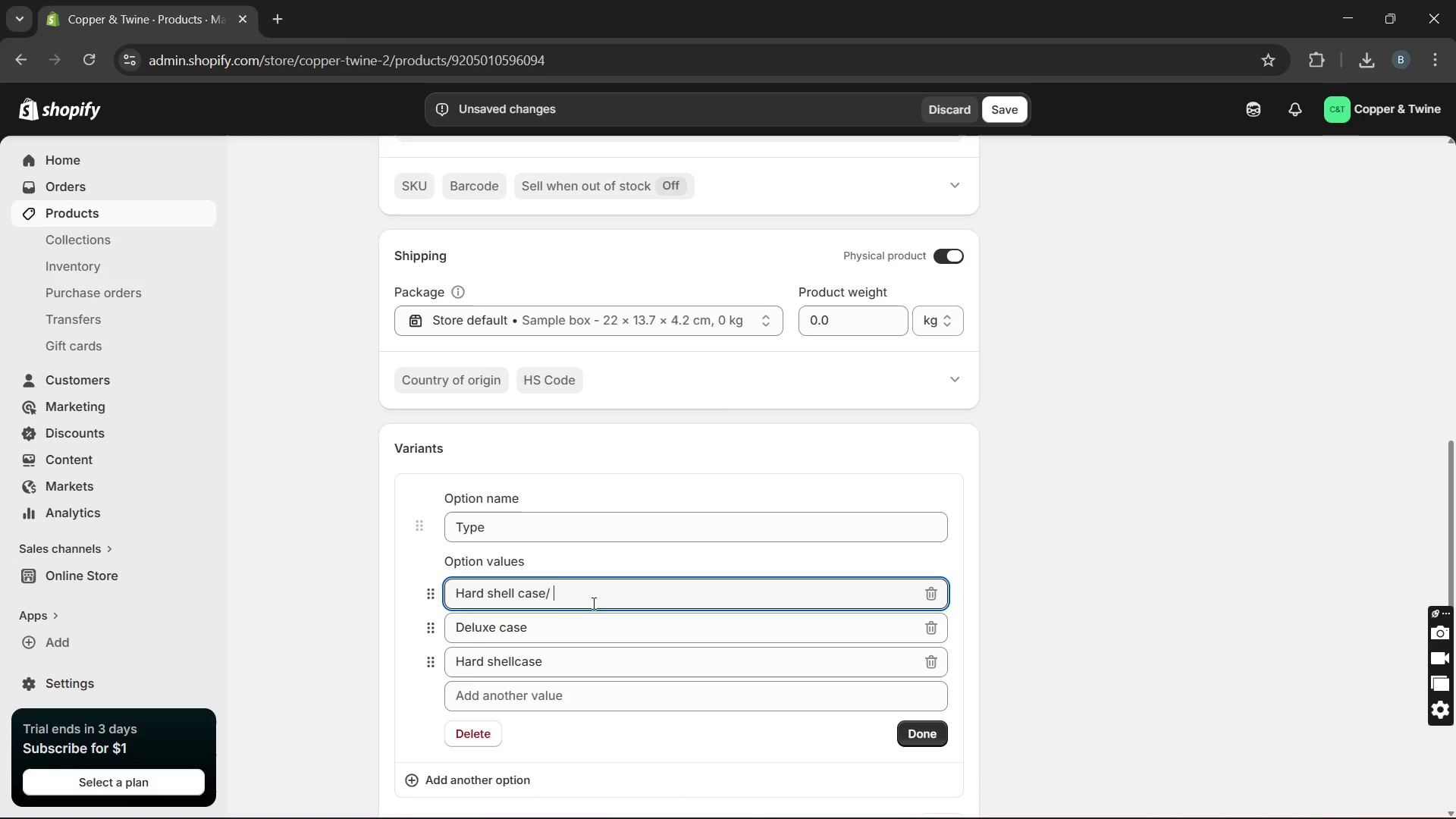 
type(Right-handed)
 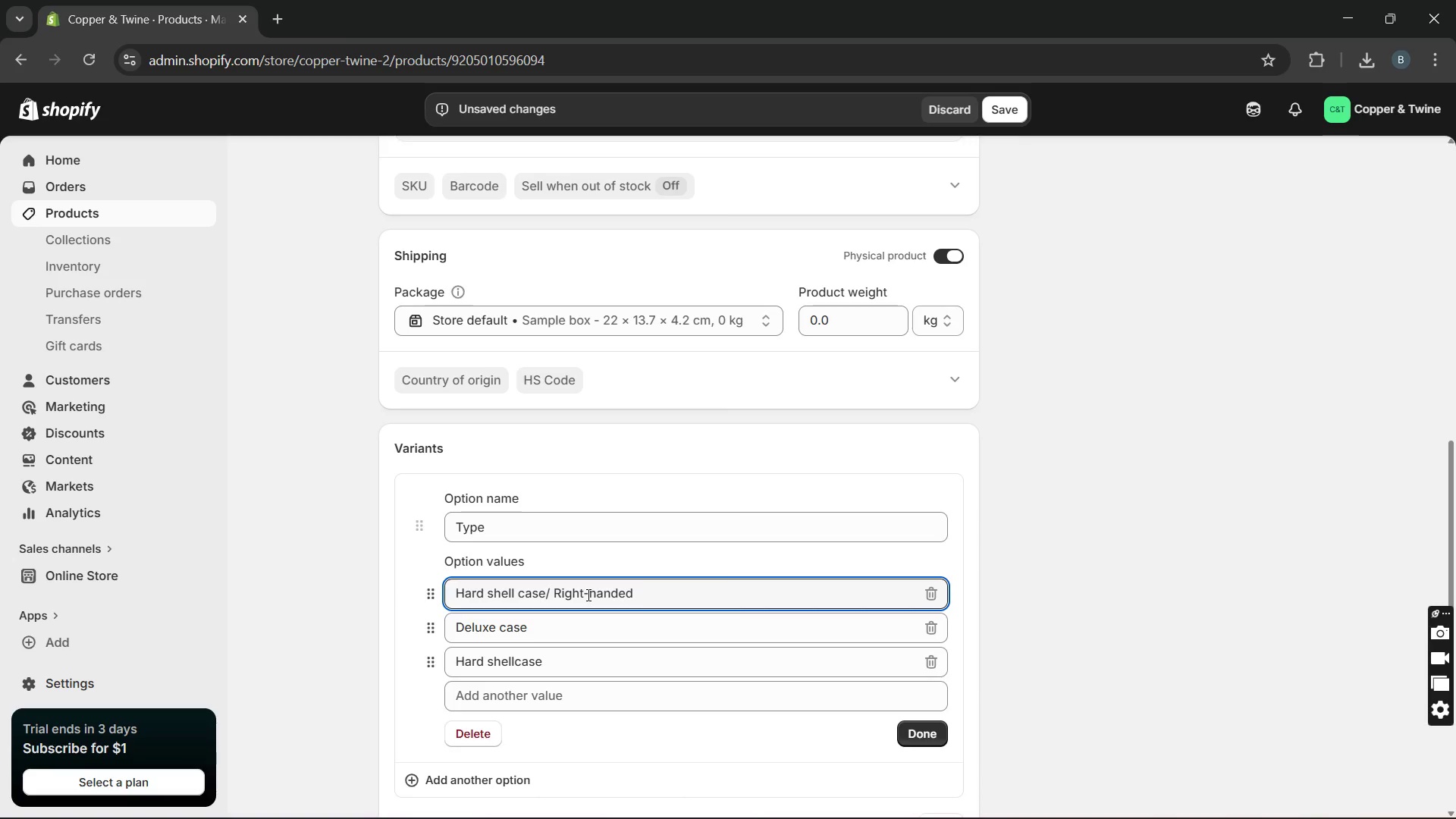 
double_click([587, 595])
 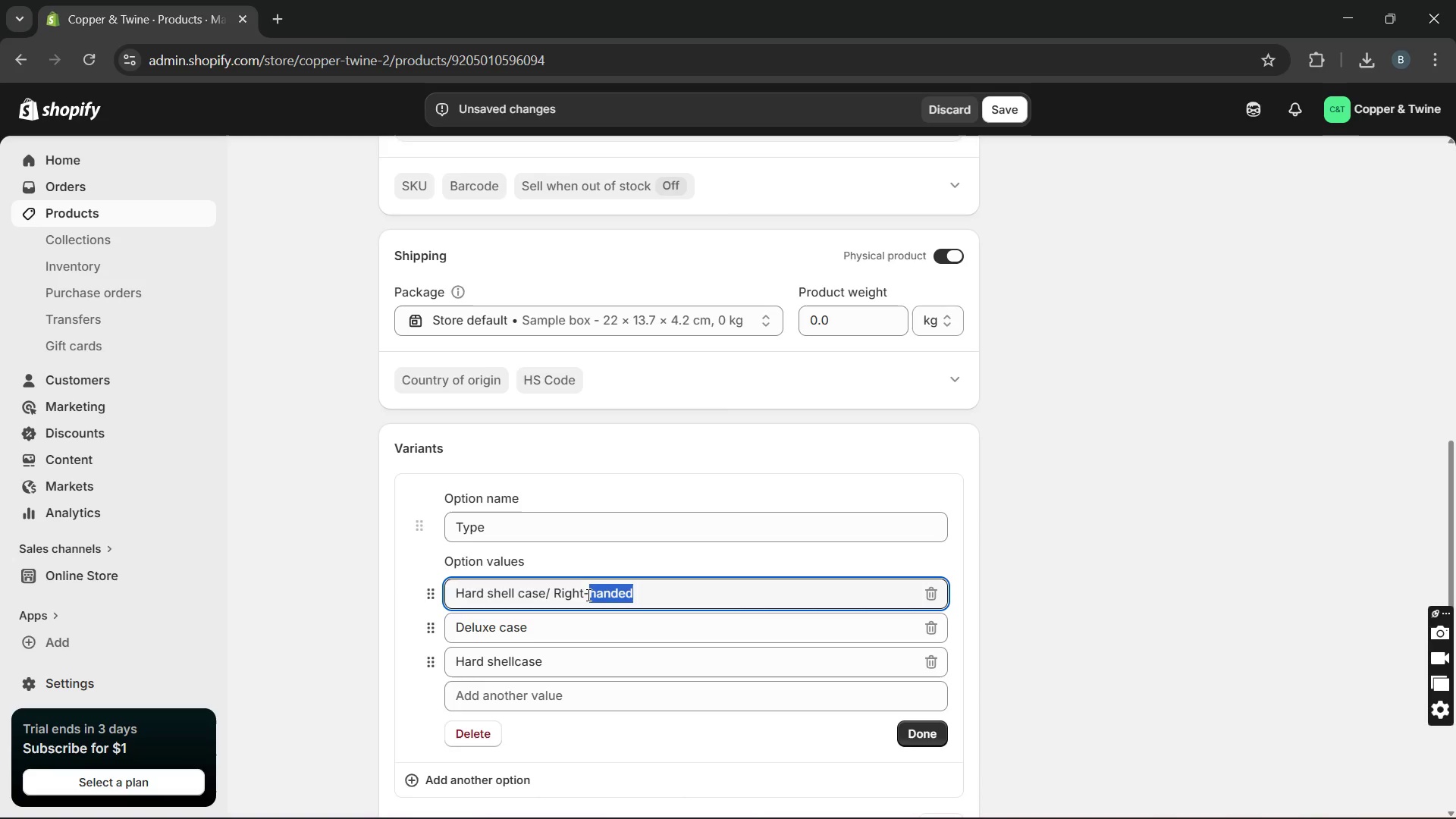 
triple_click([587, 595])
 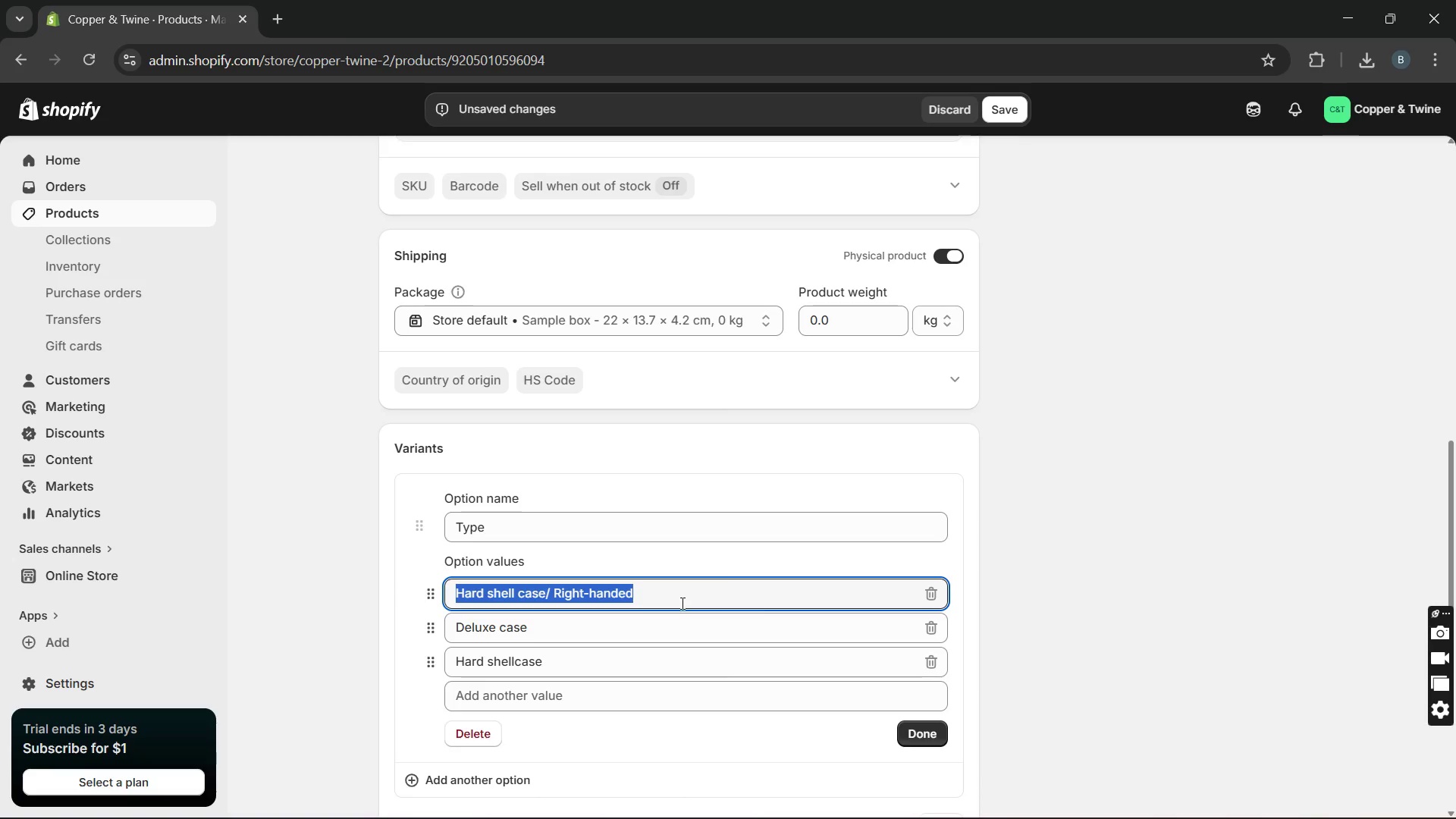 
left_click([682, 603])
 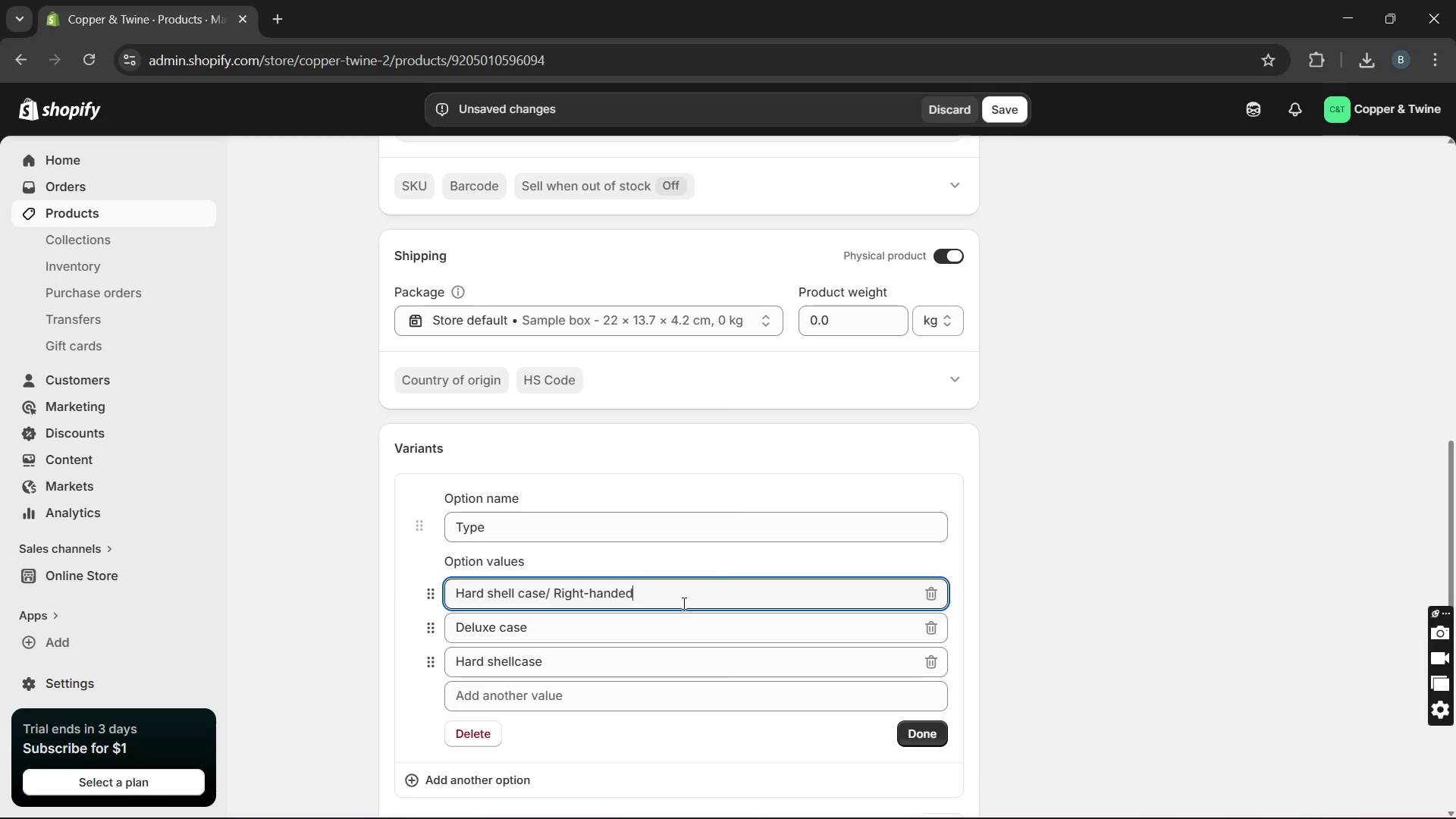 
left_click_drag(start_coordinate=[682, 603], to_coordinate=[546, 605])
 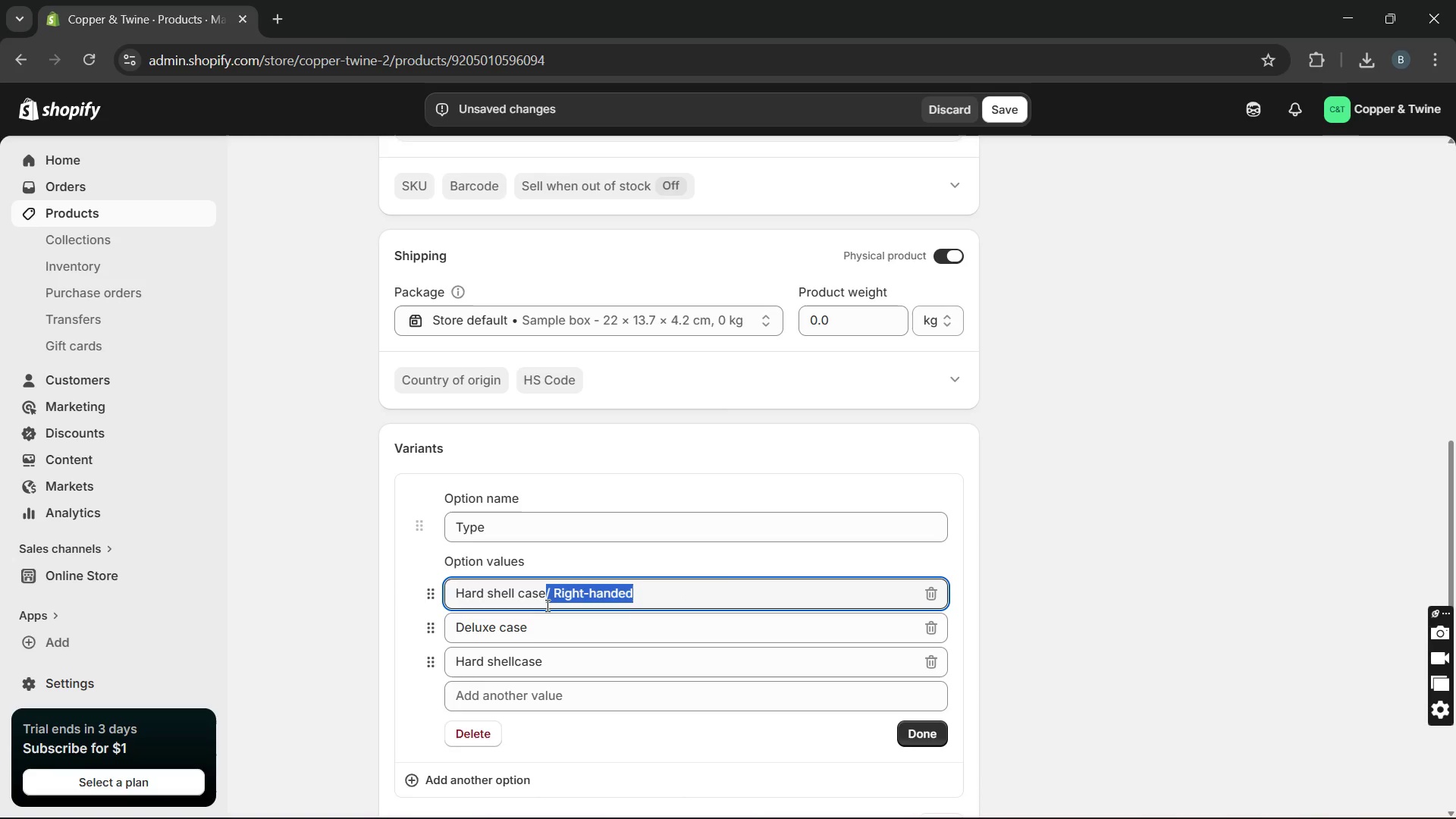 
key(Control+C)
 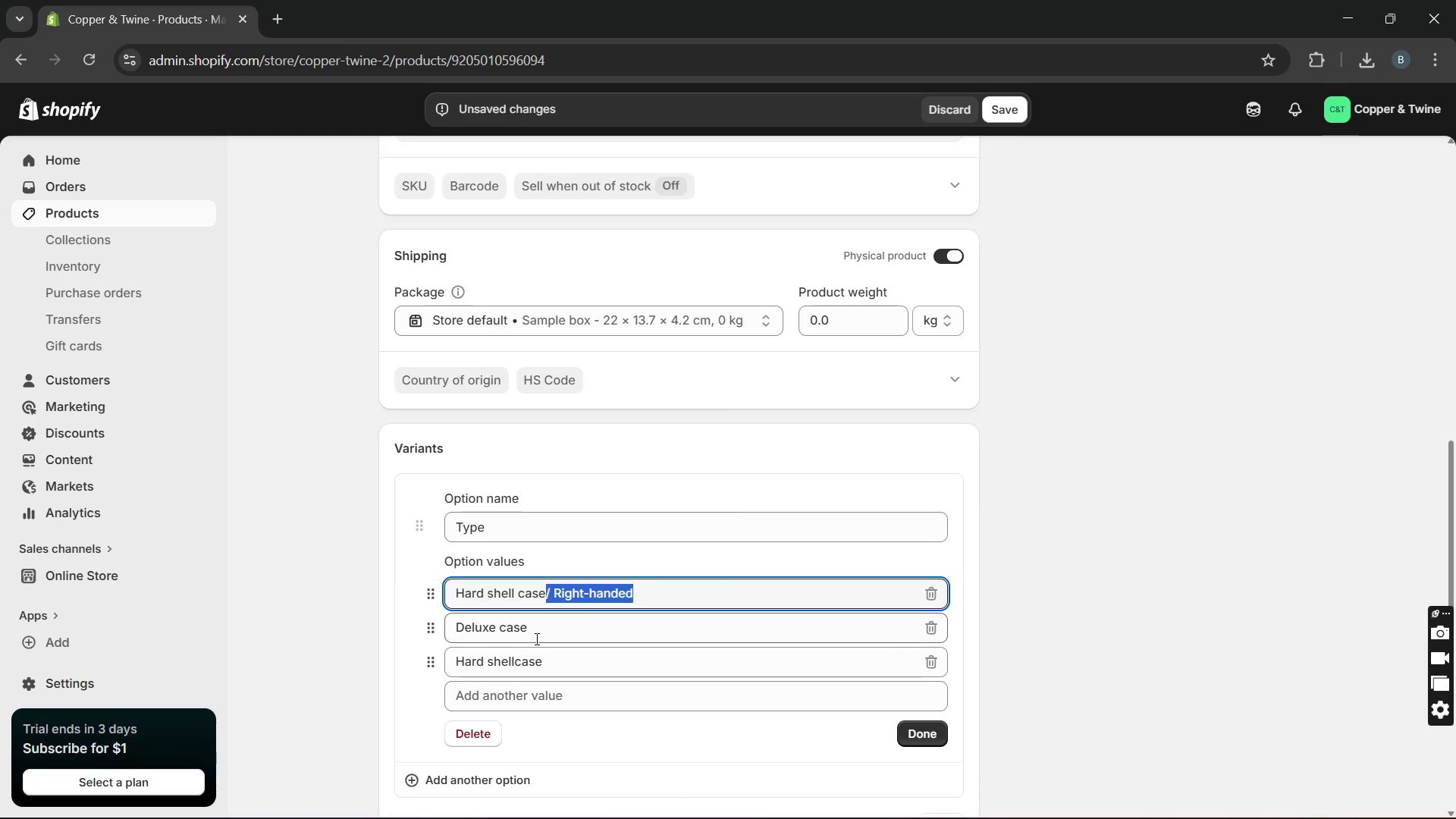 
left_click([535, 639])
 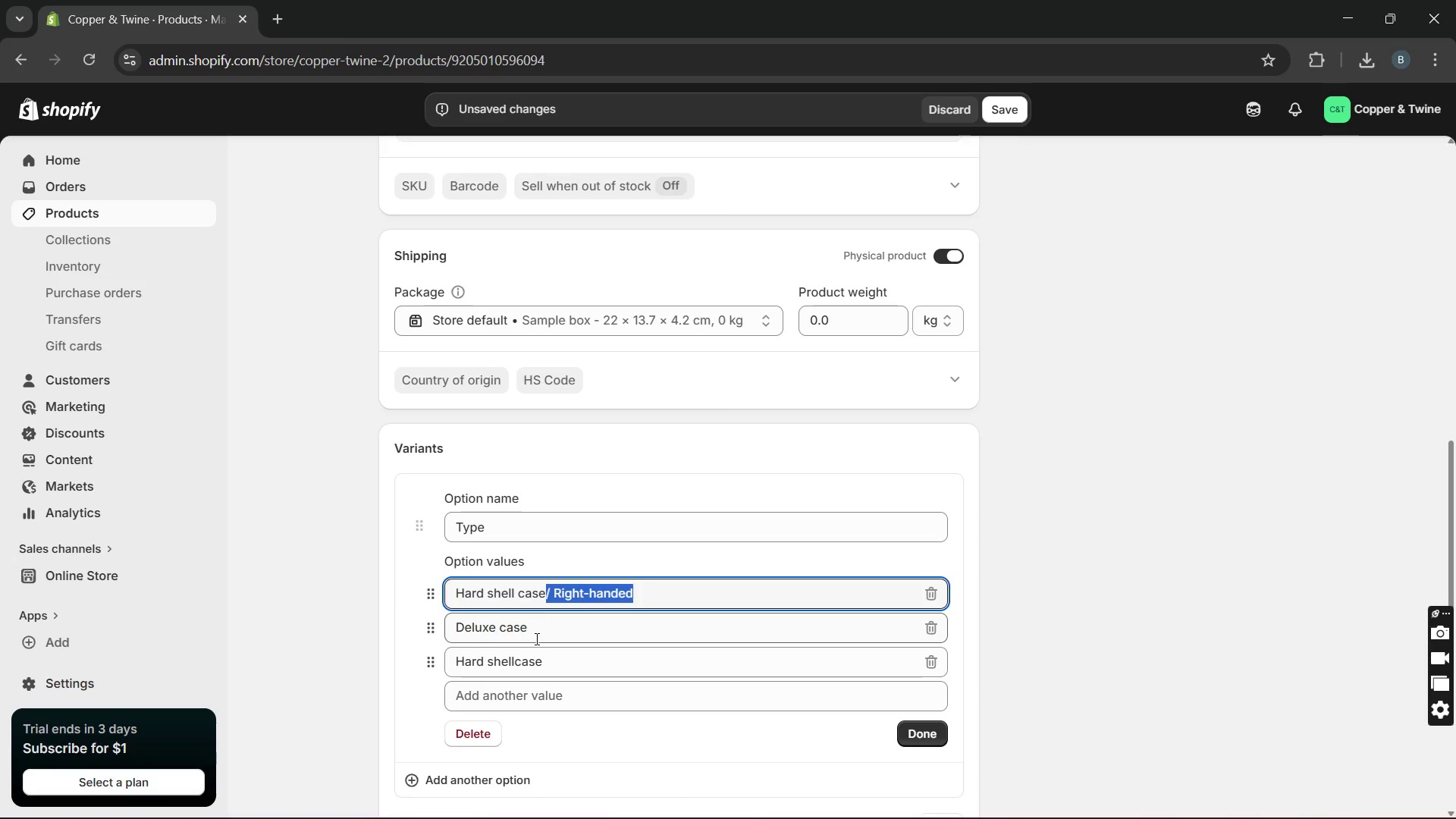 
key(Control+V)
 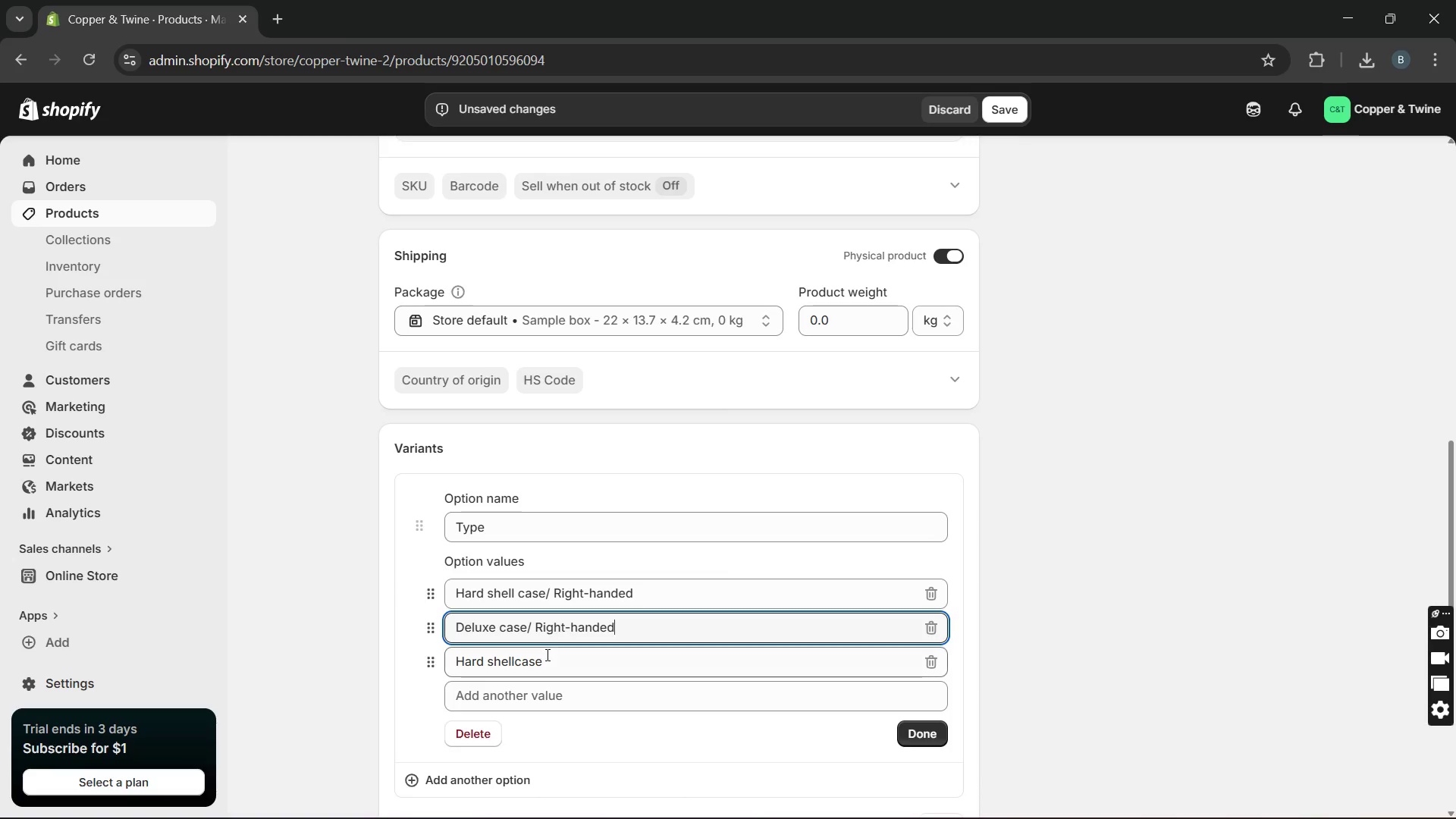 
left_click([546, 656])
 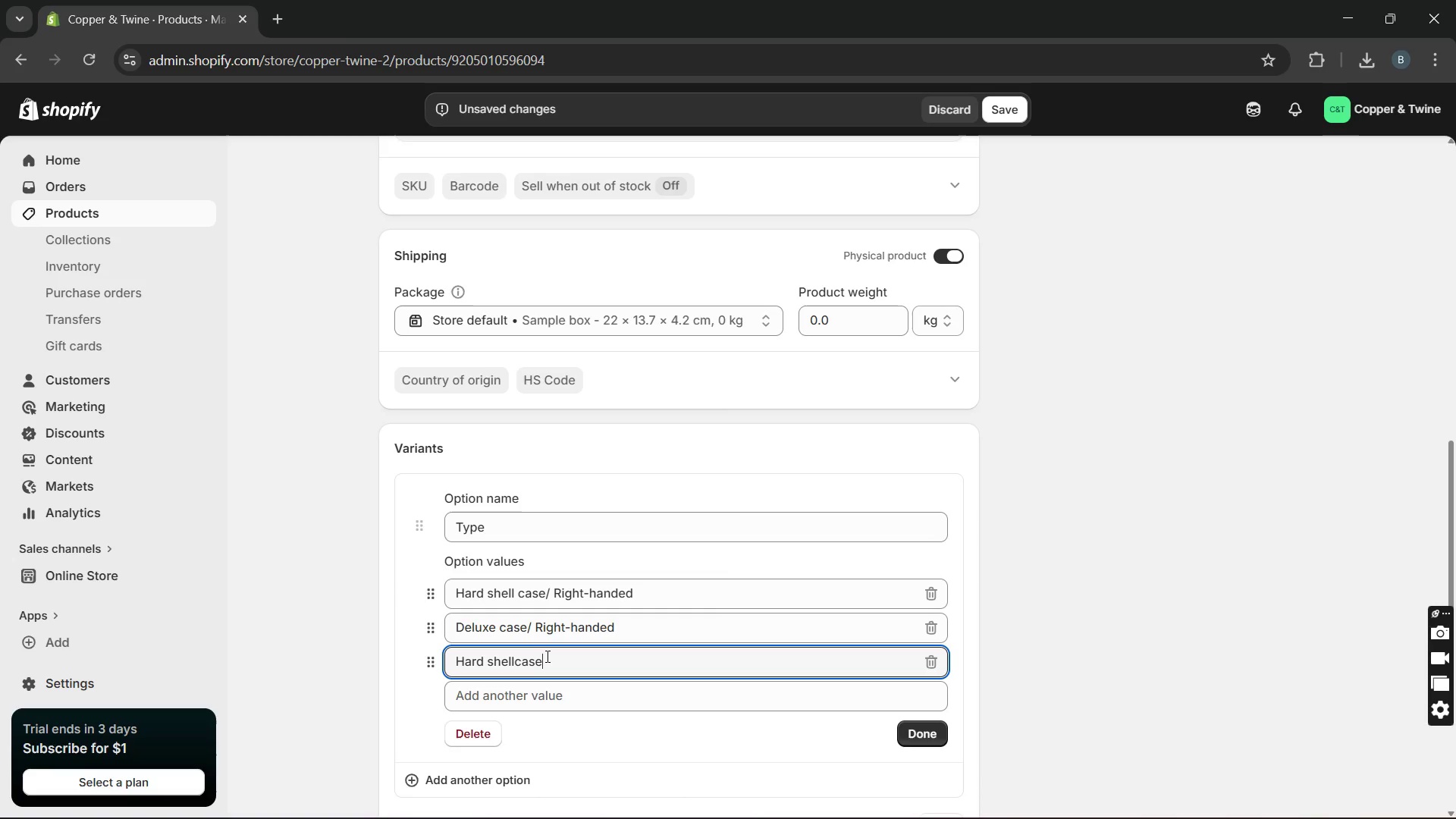 
key(Control+V)
 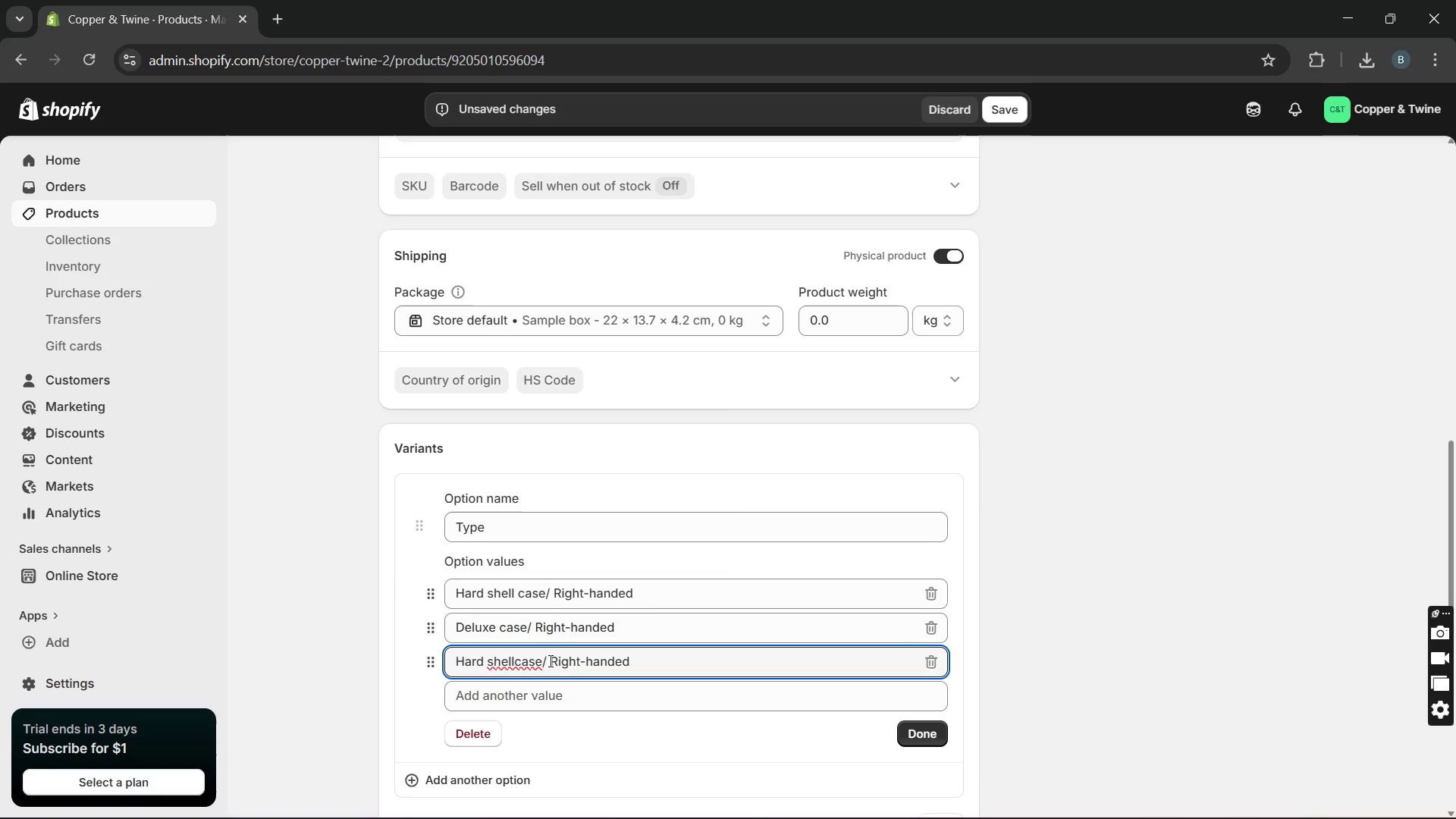 
left_click([539, 657])
 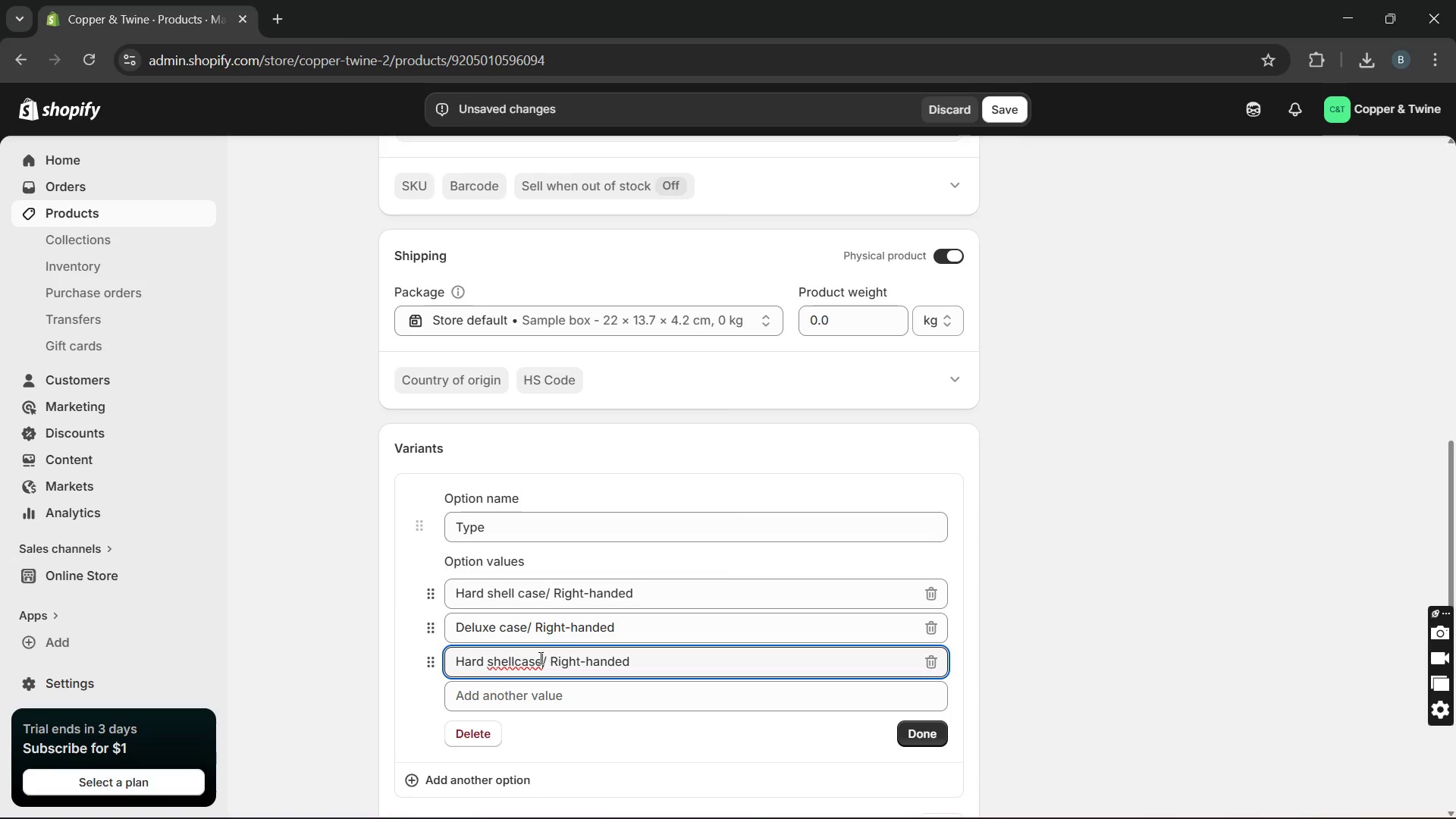 
key(Space)
 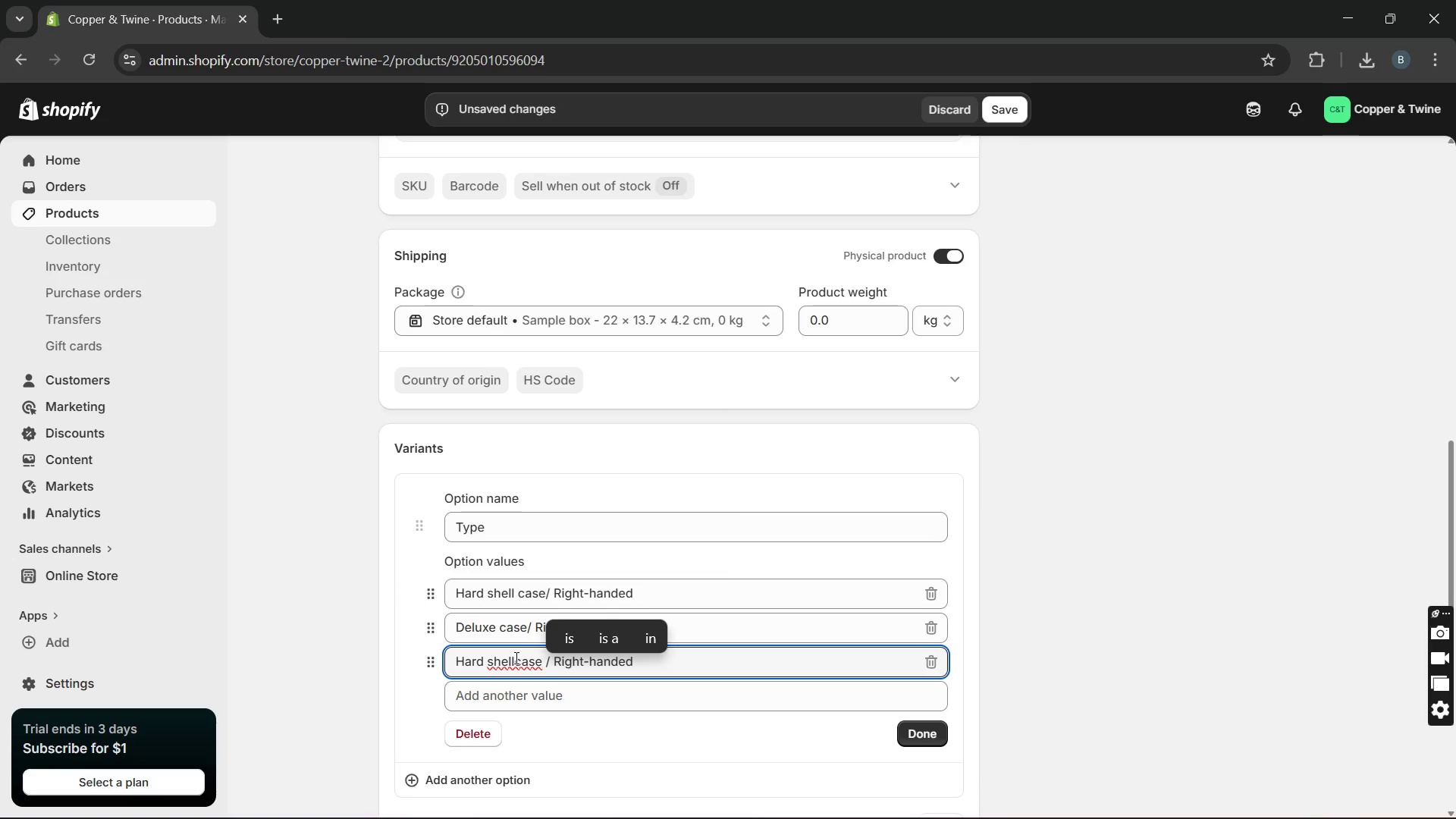 
left_click([515, 657])
 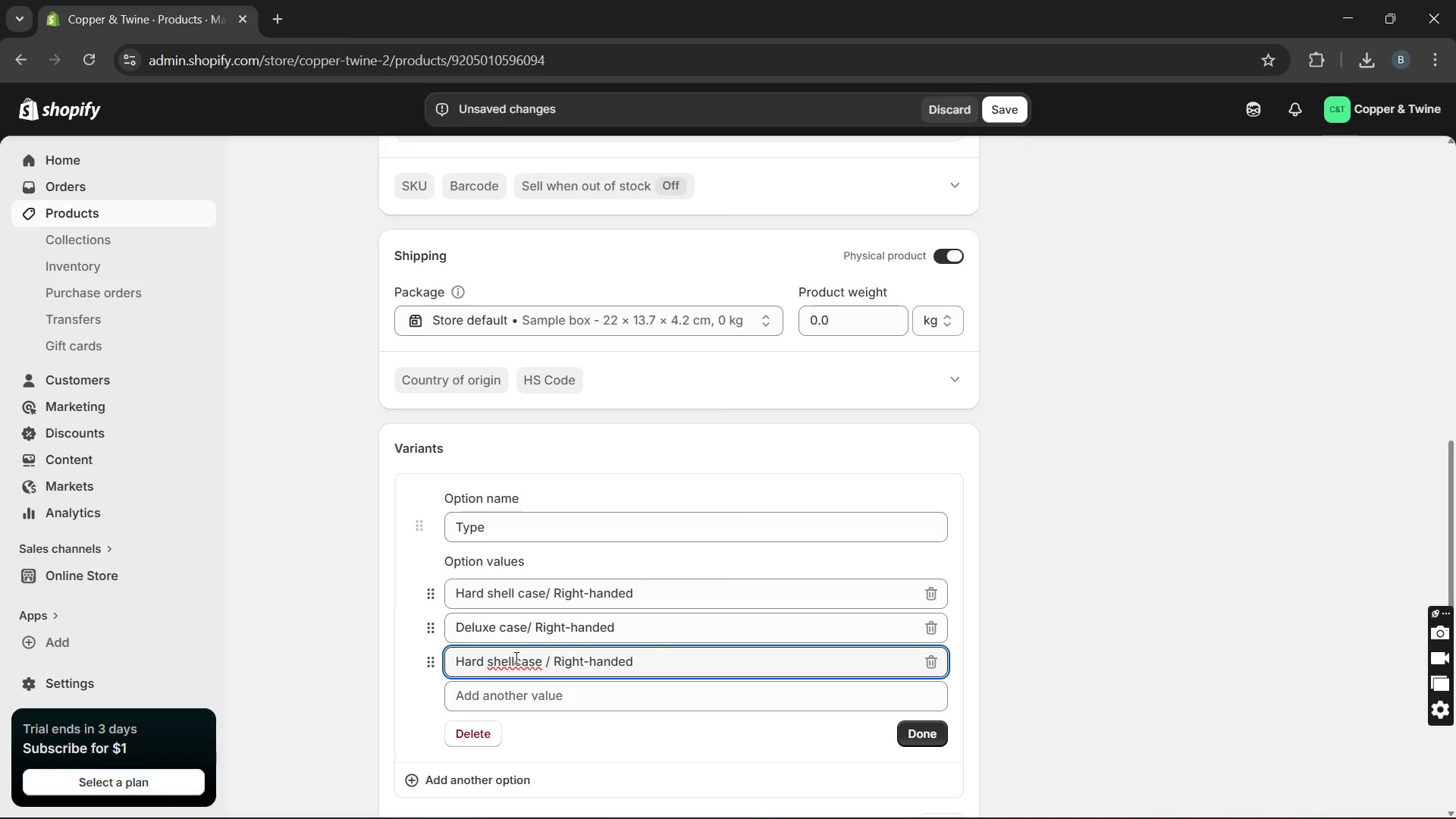 
key(Space)
 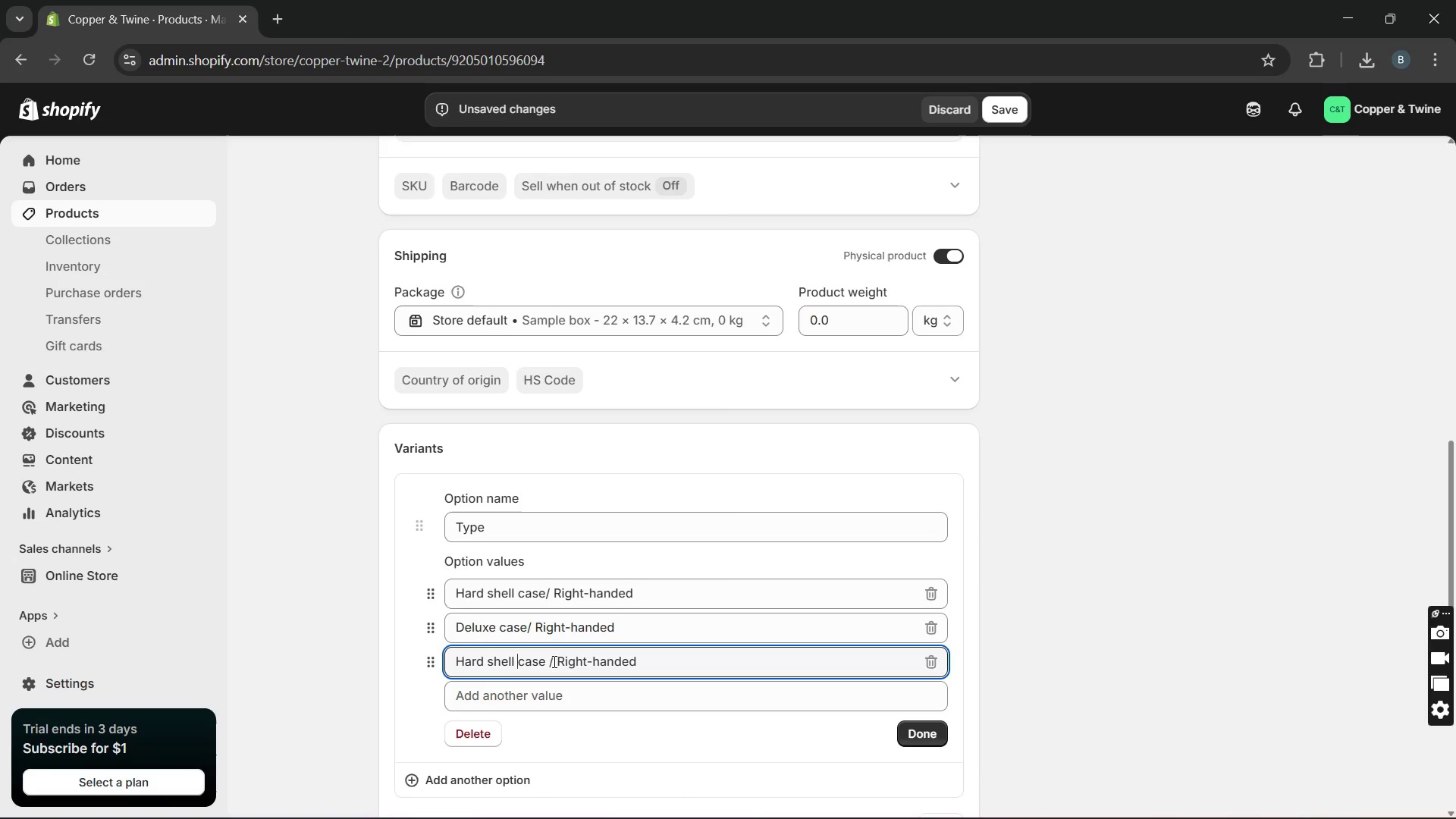 
left_click([547, 657])
 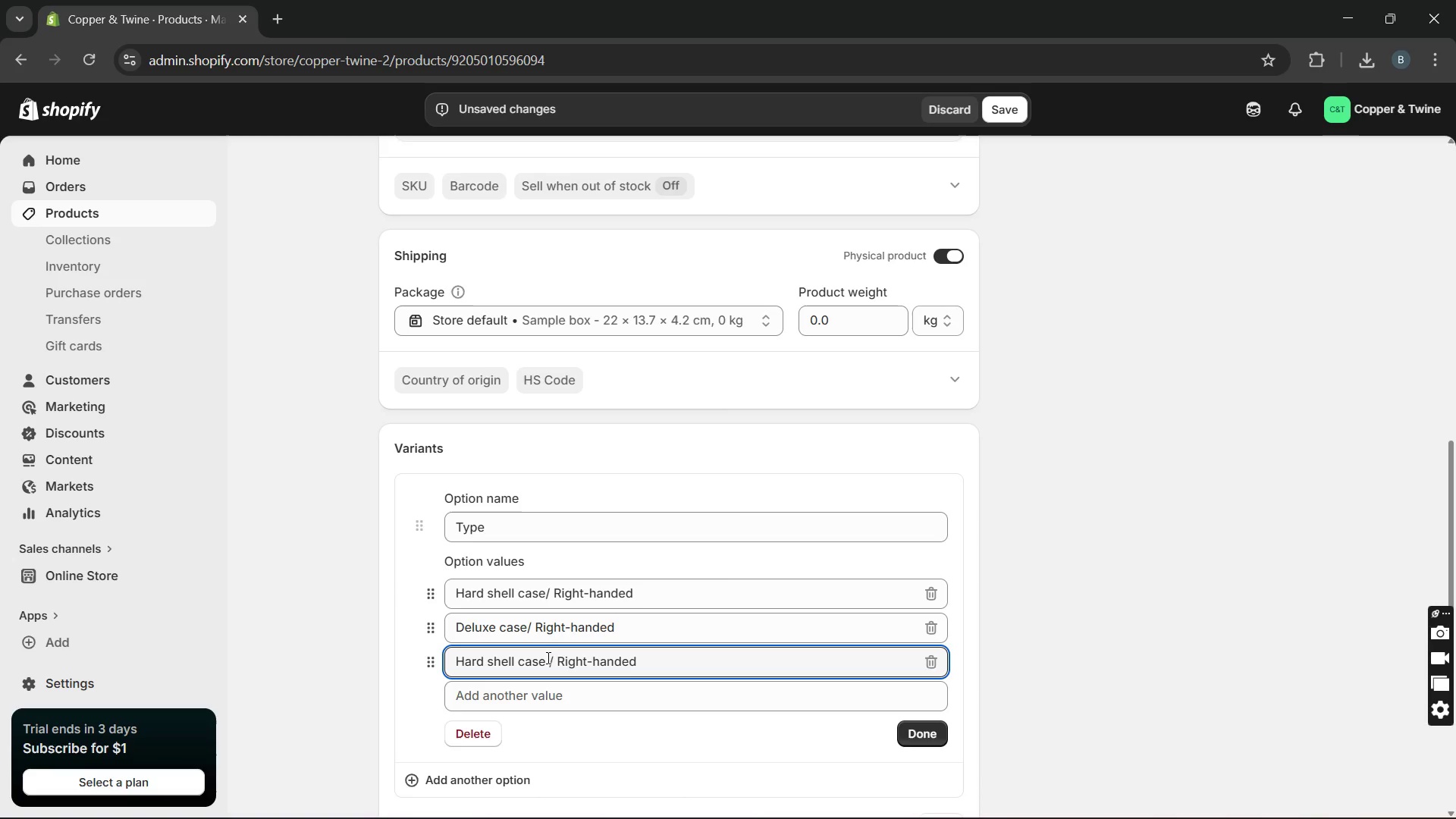 
key(ArrowRight)
 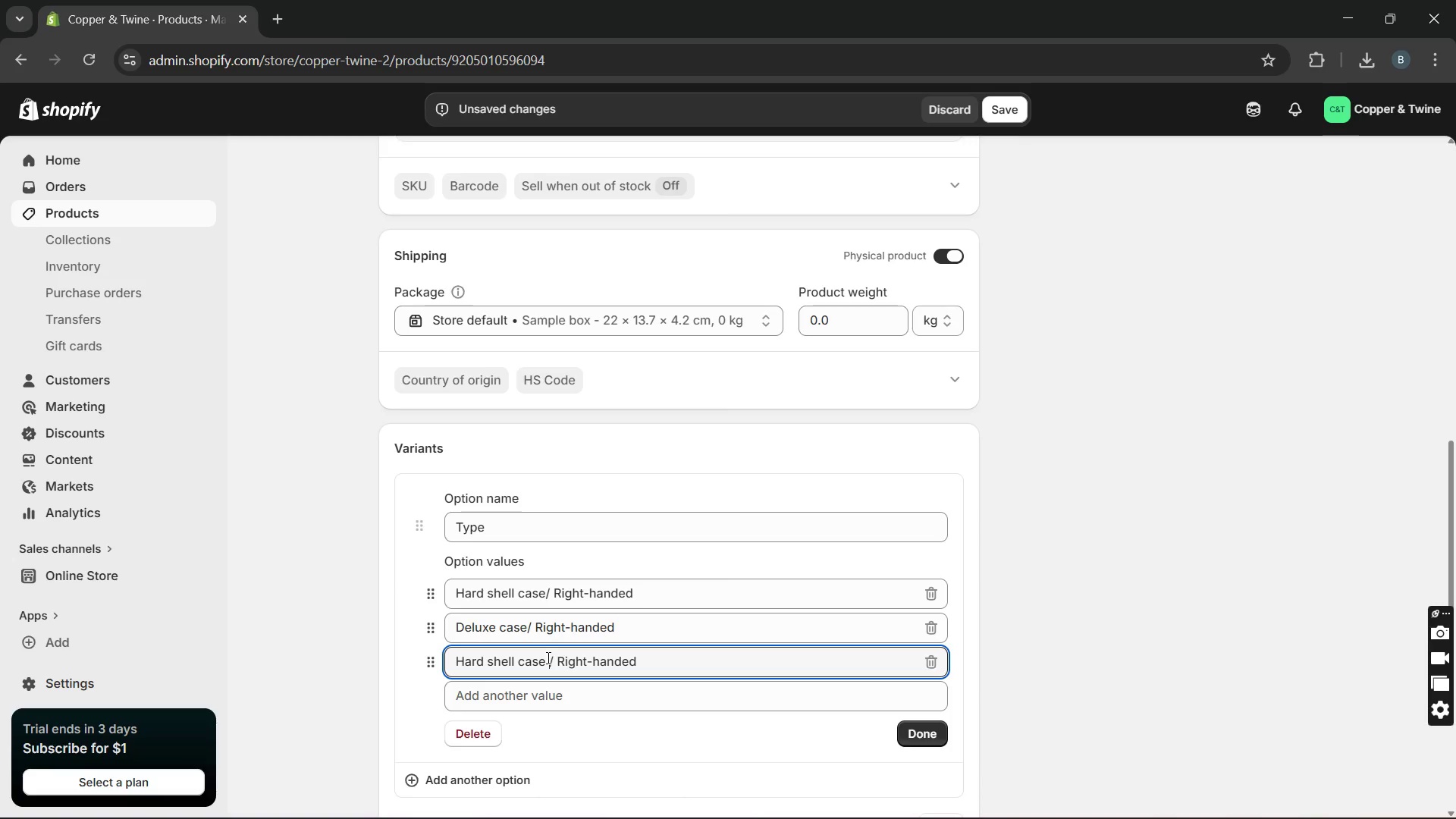 
key(Backspace)
 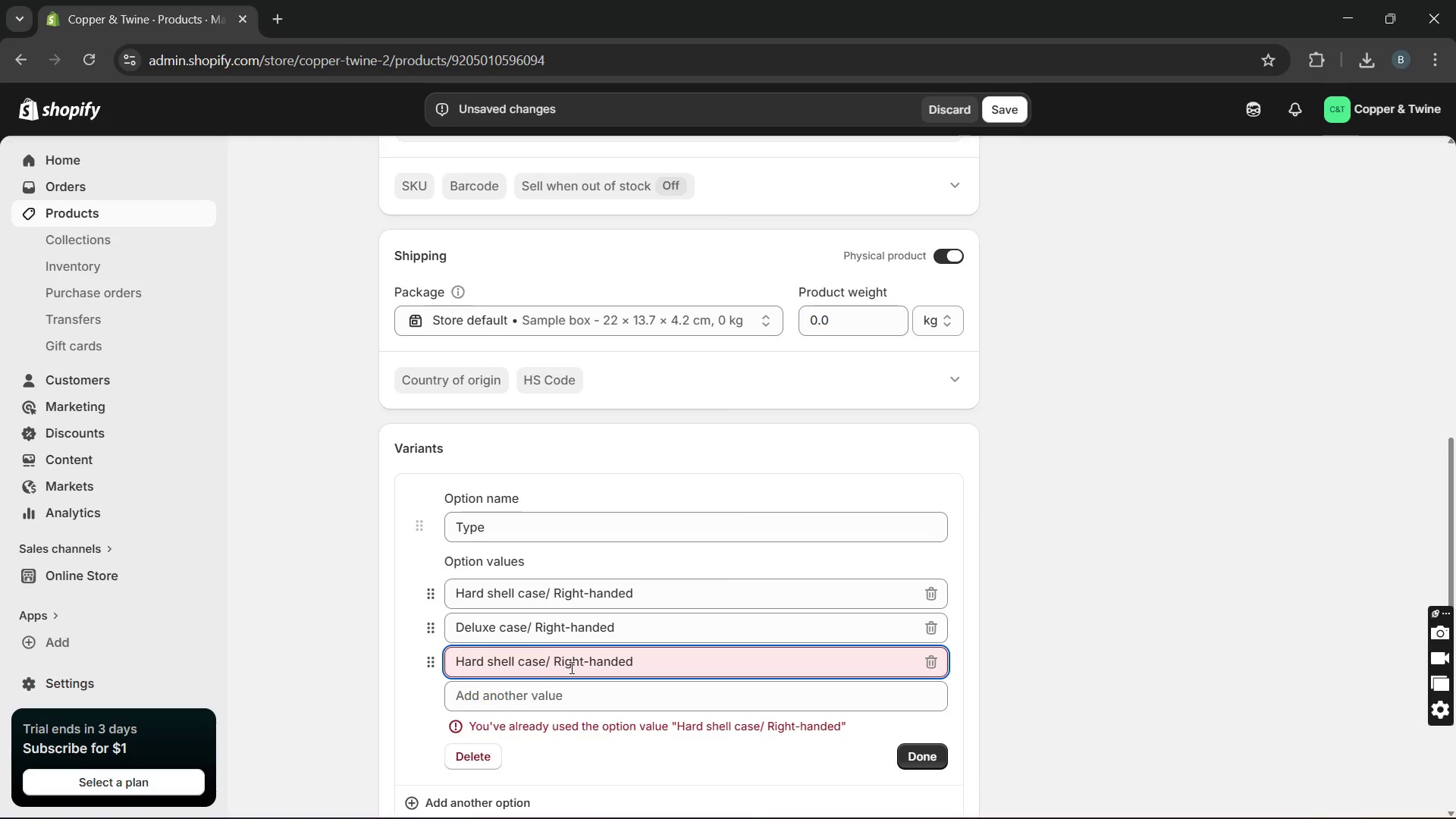 
wait(5.17)
 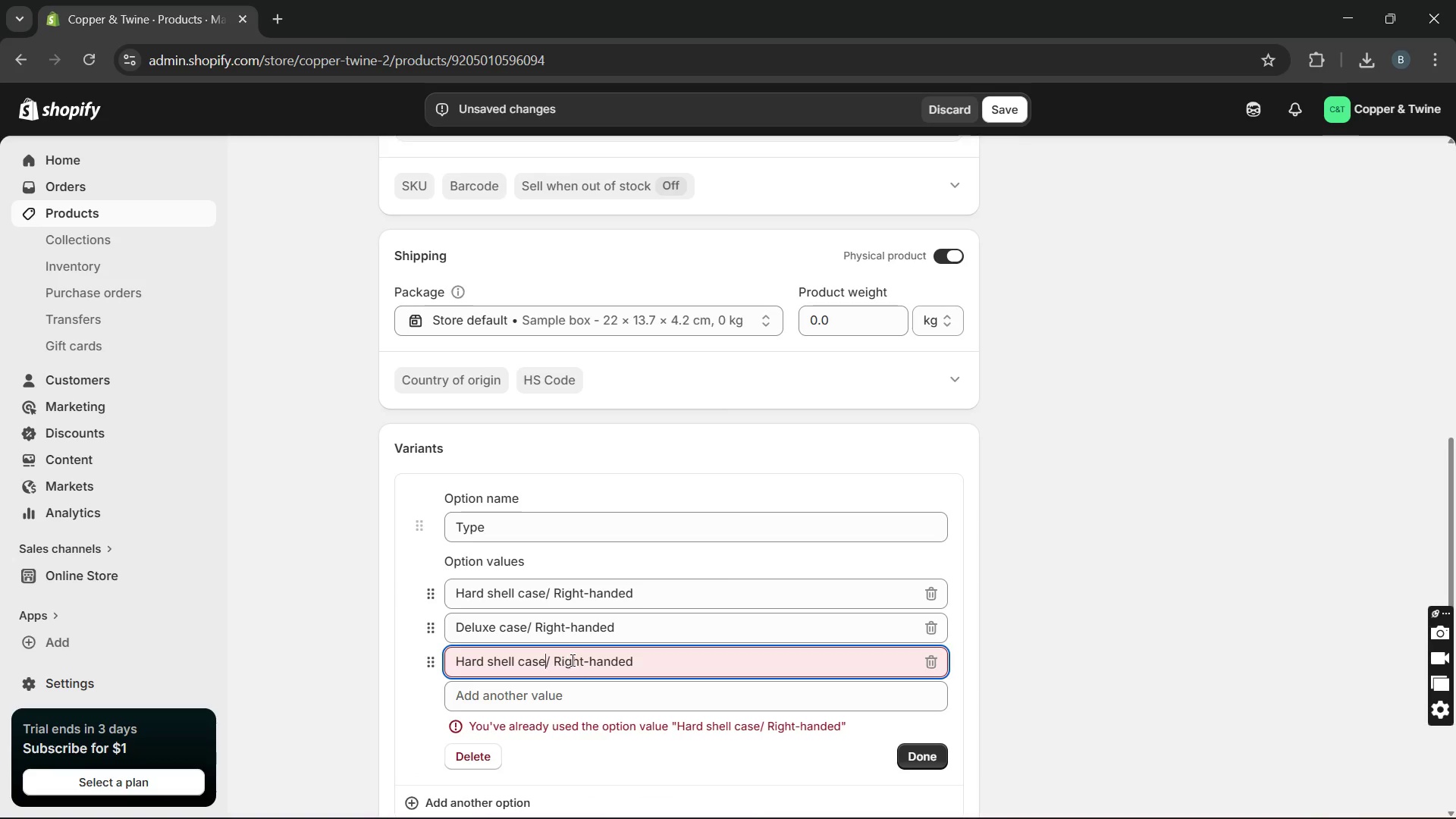 
double_click([573, 667])
 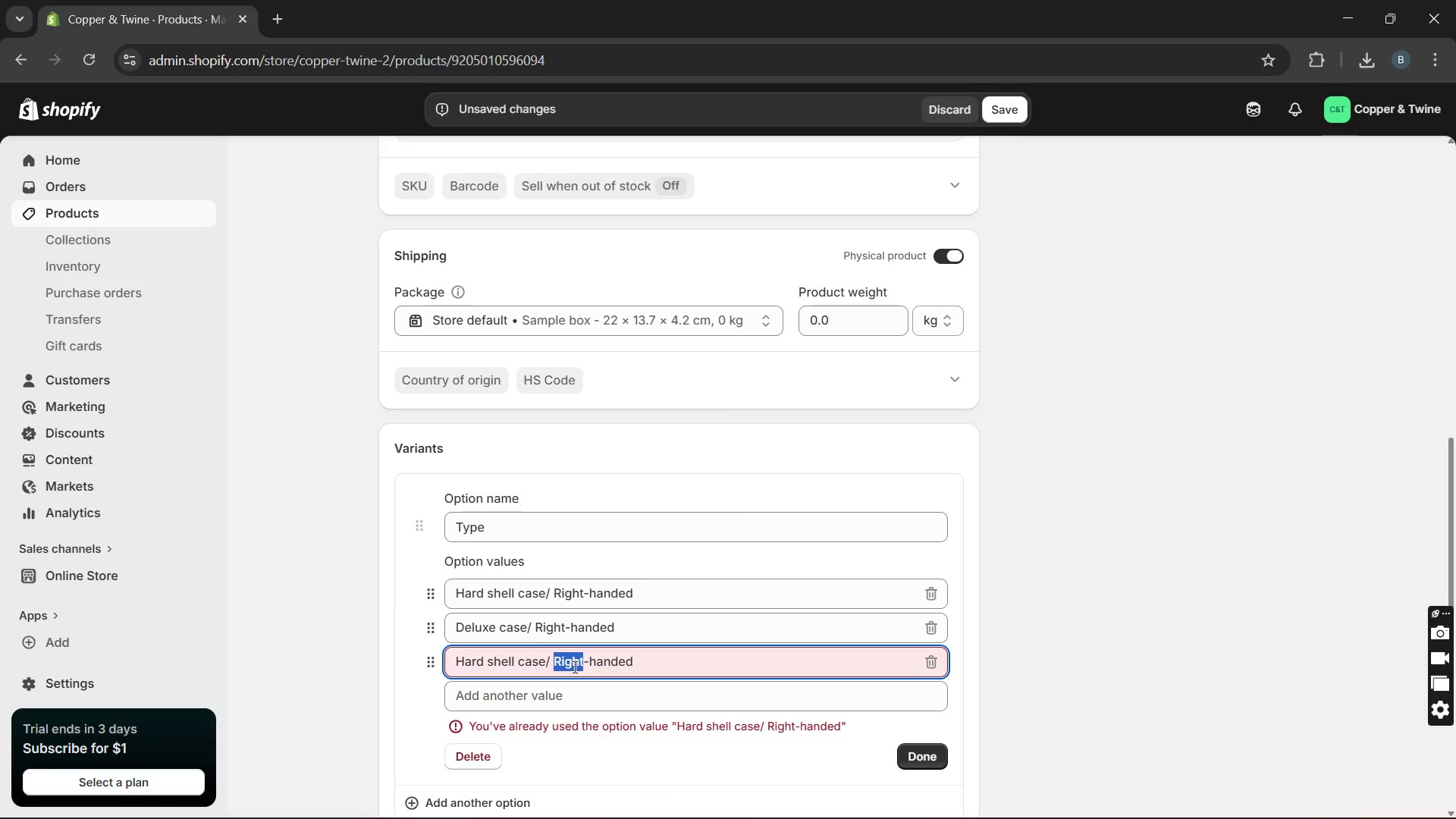 
type(l)
key(Backspace)
type(Left)
 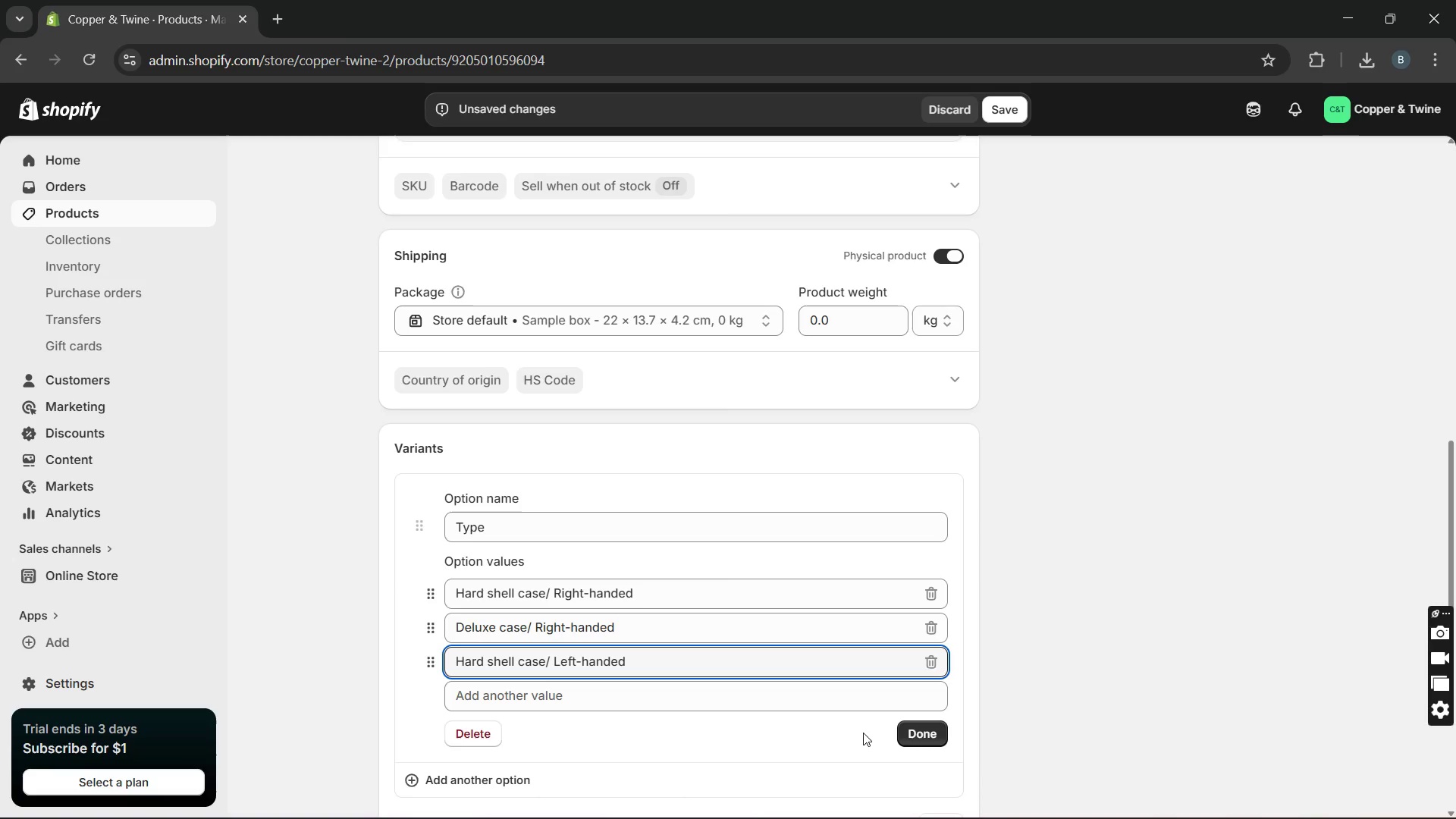 
left_click([905, 730])
 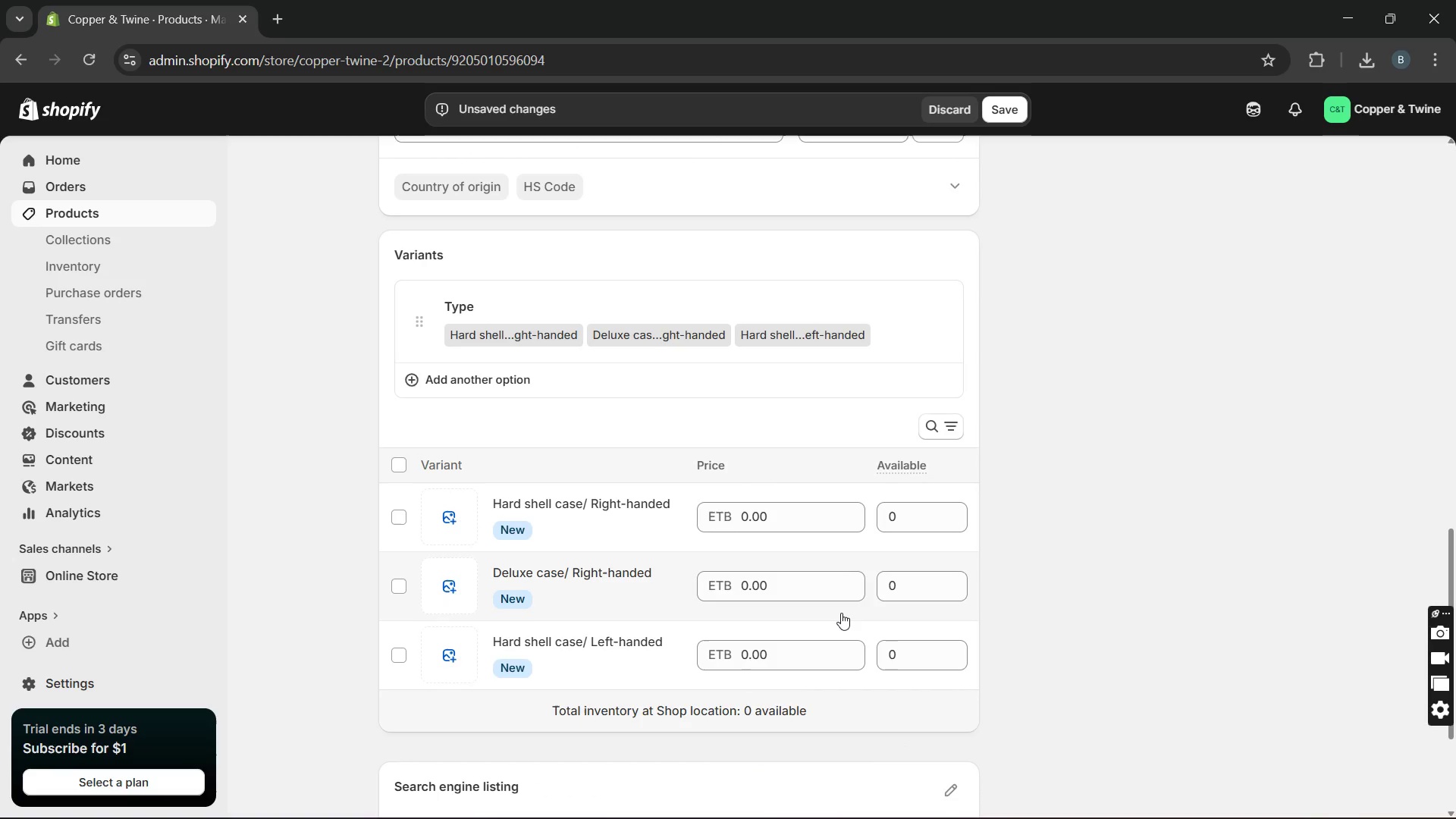 
wait(5.64)
 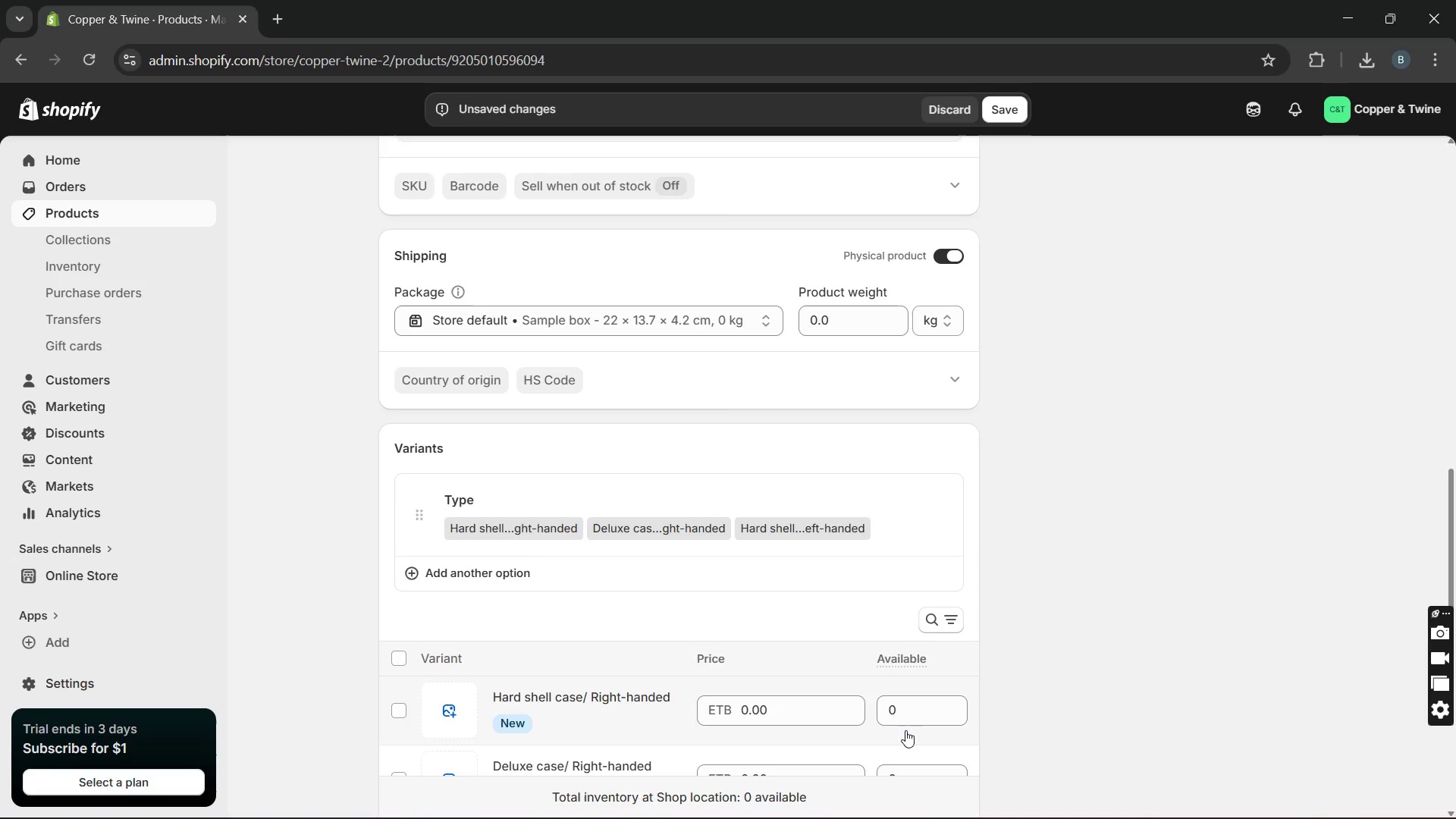 
left_click([751, 513])
 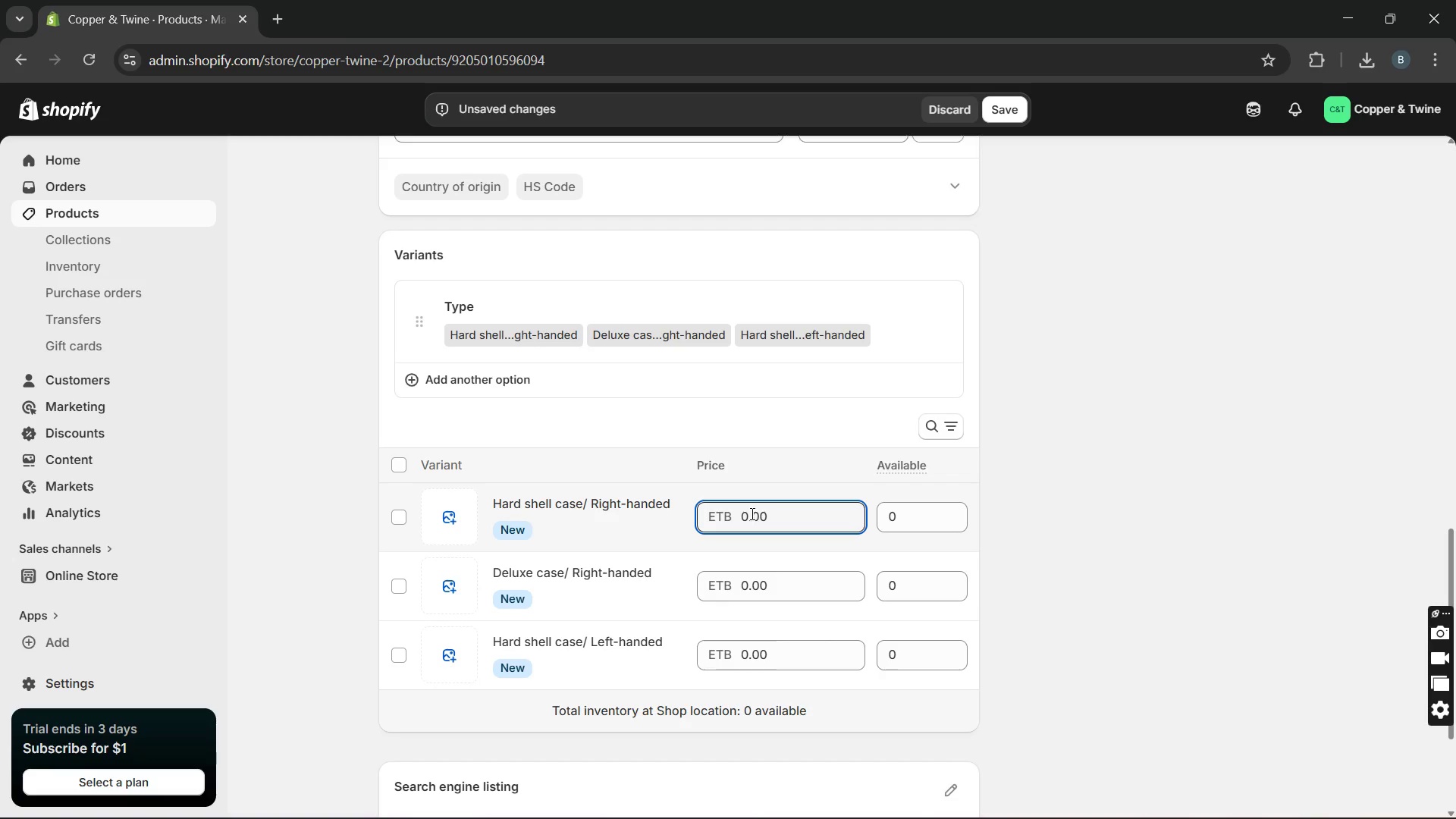 
type(12000)
 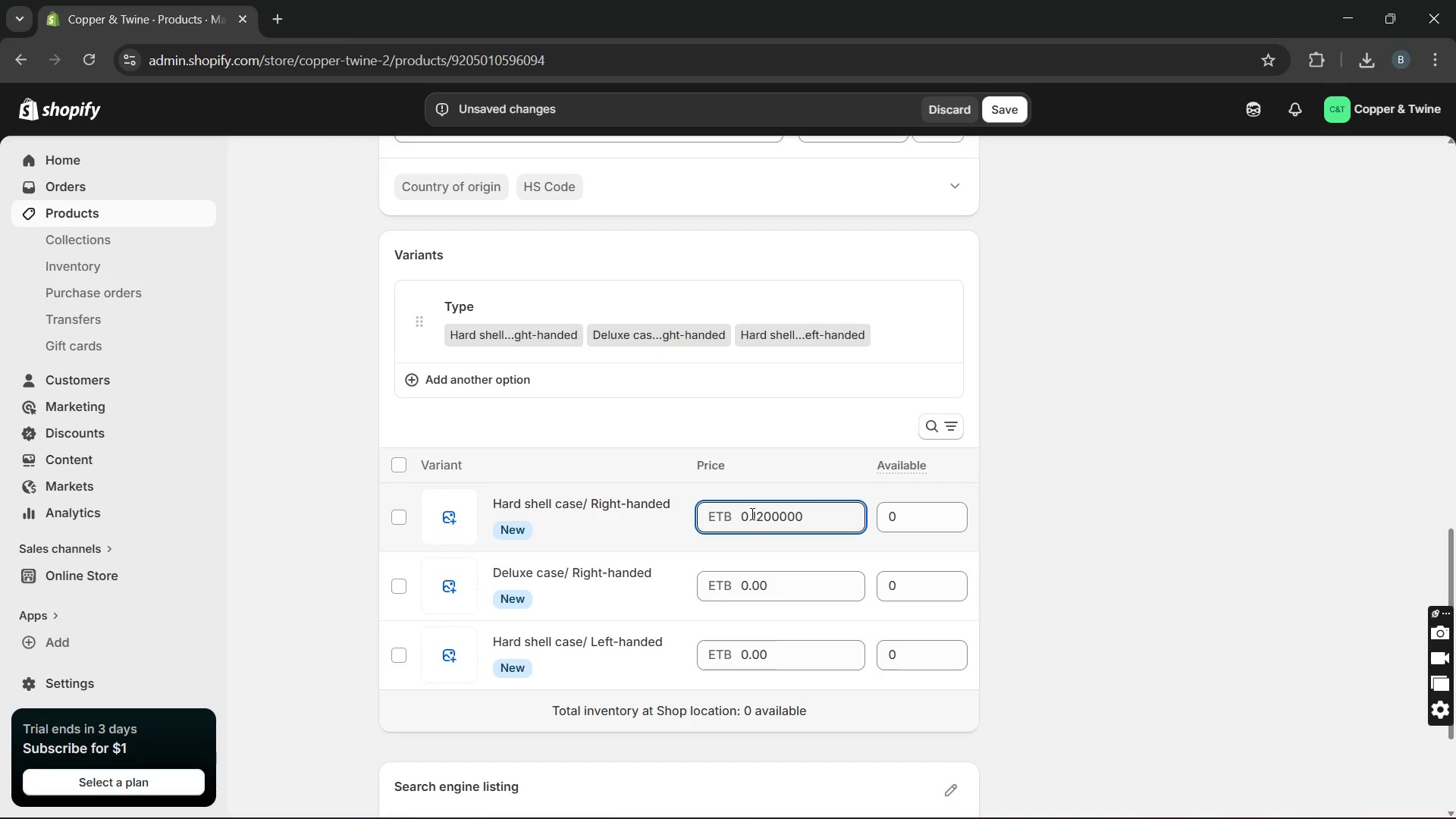 
double_click([751, 513])
 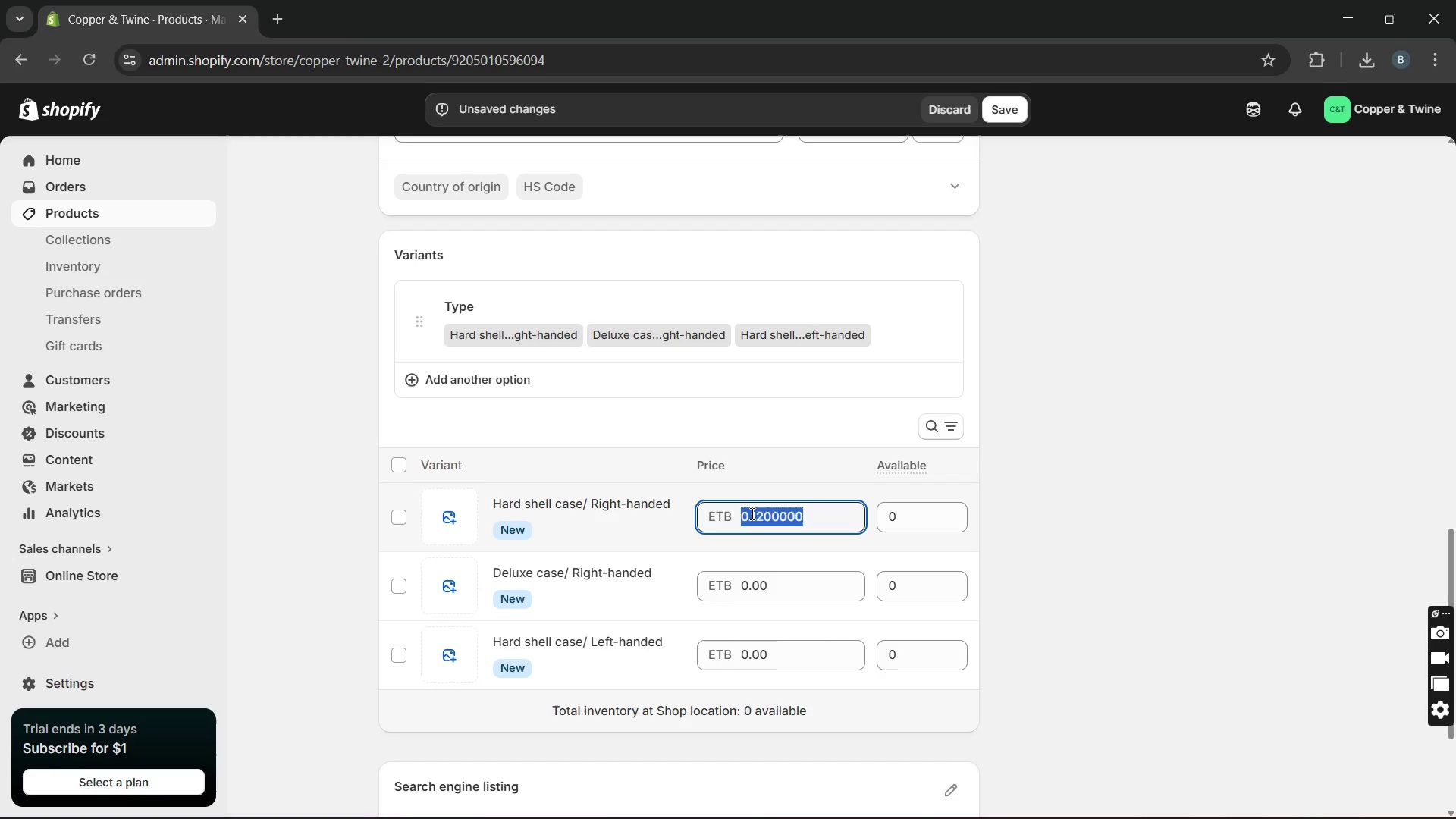 
type(12000)
 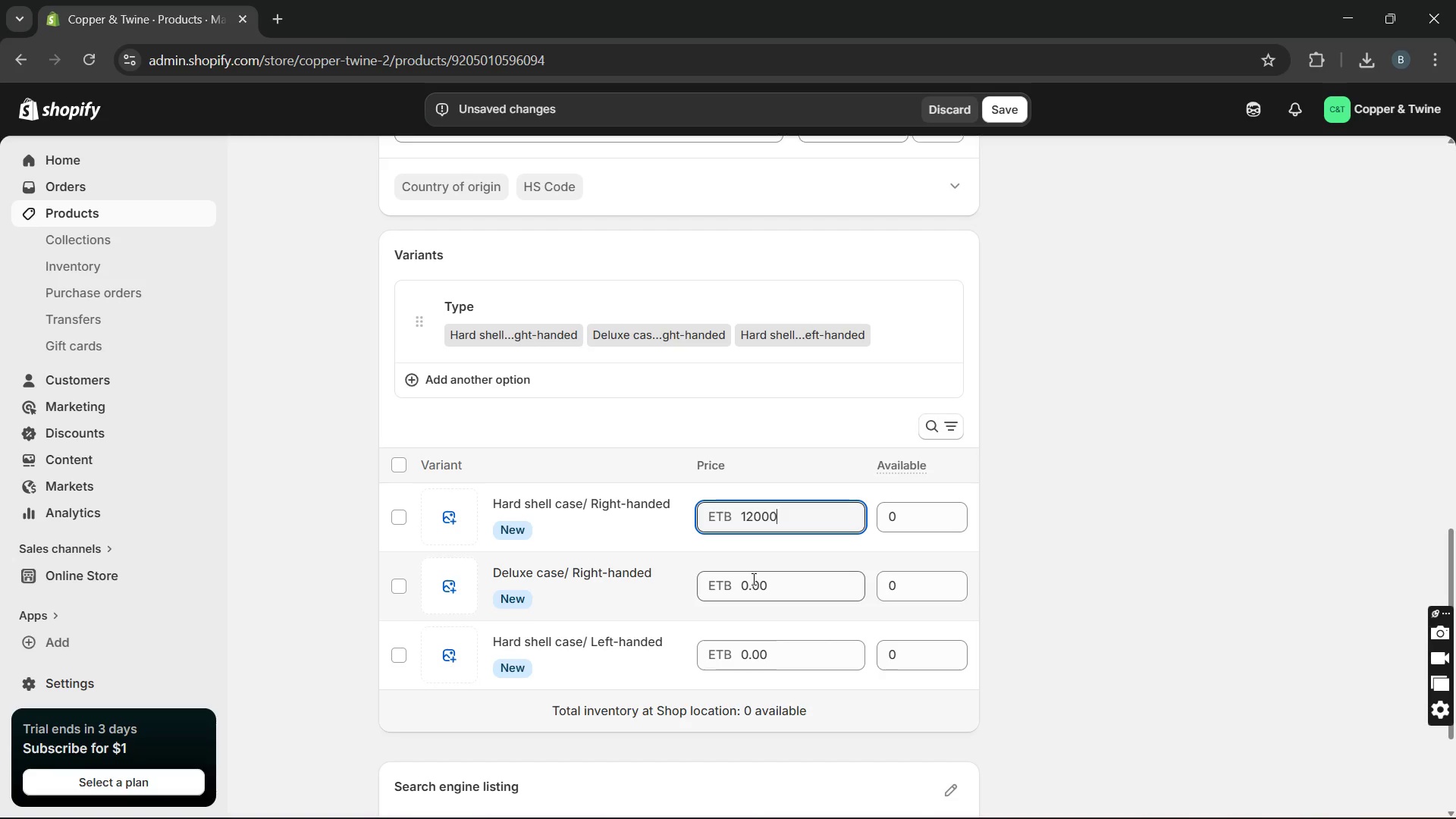 
double_click([752, 579])
 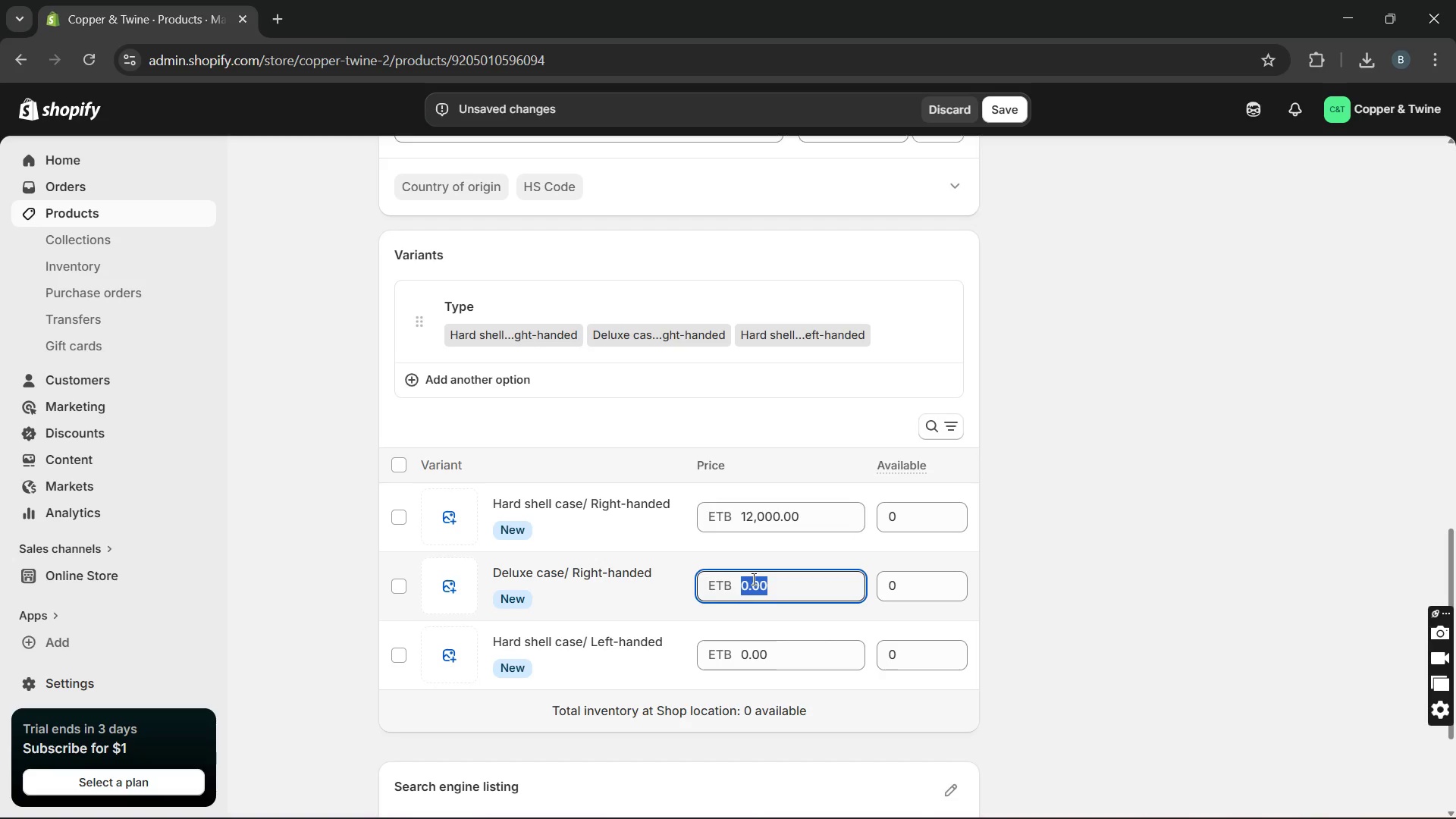 
type(12300)
 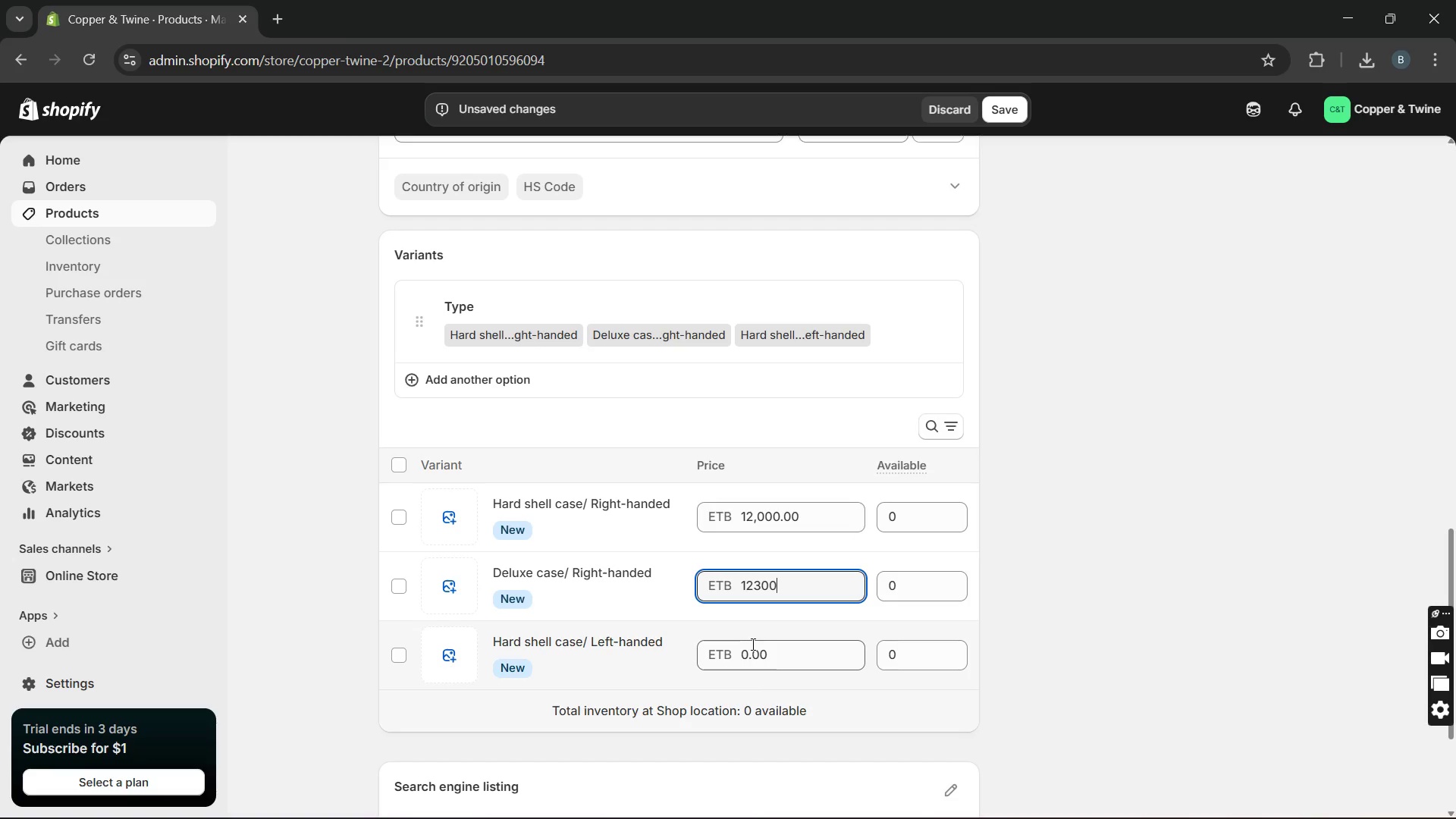 
double_click([752, 644])
 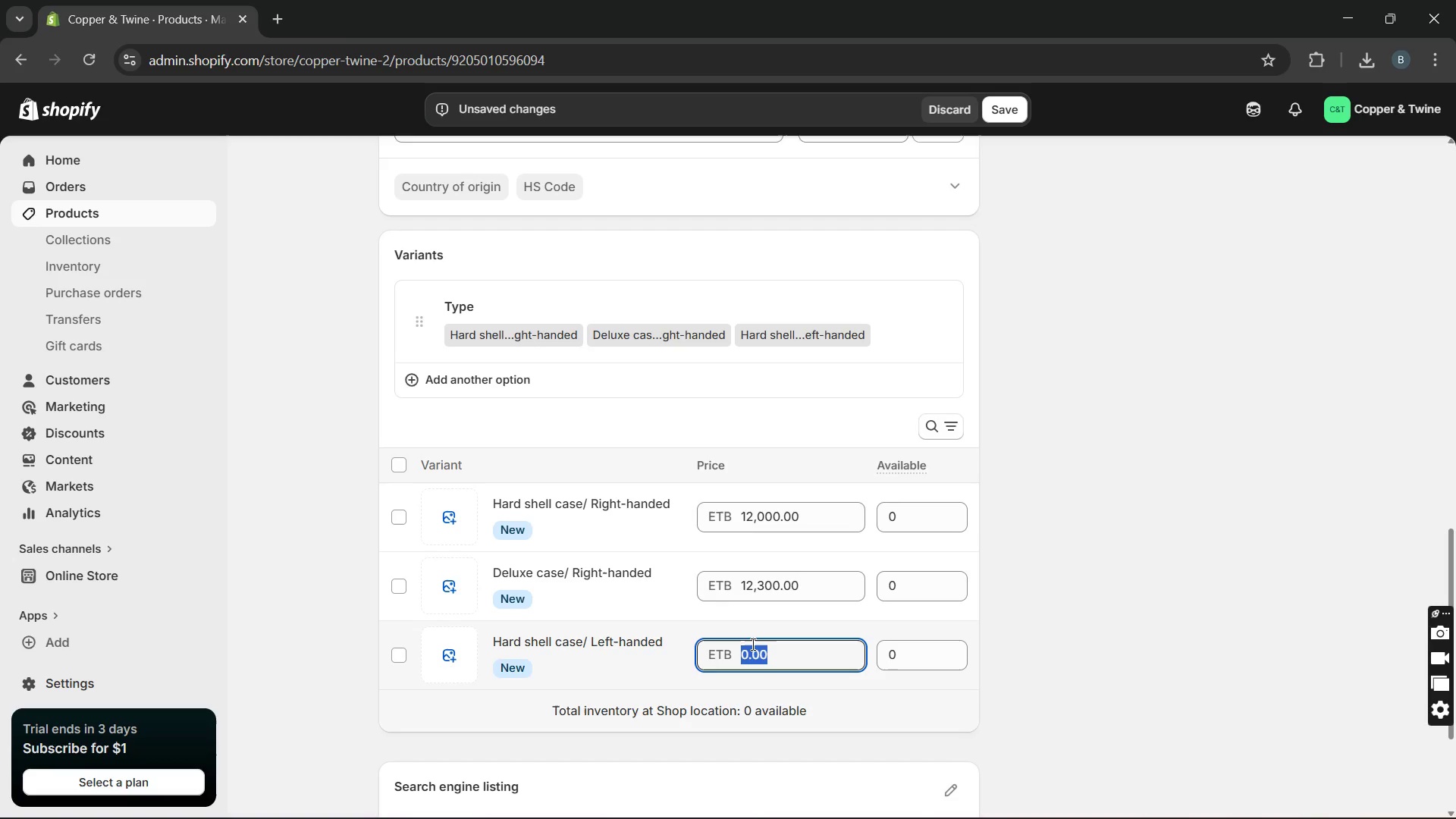 
type(12150)
 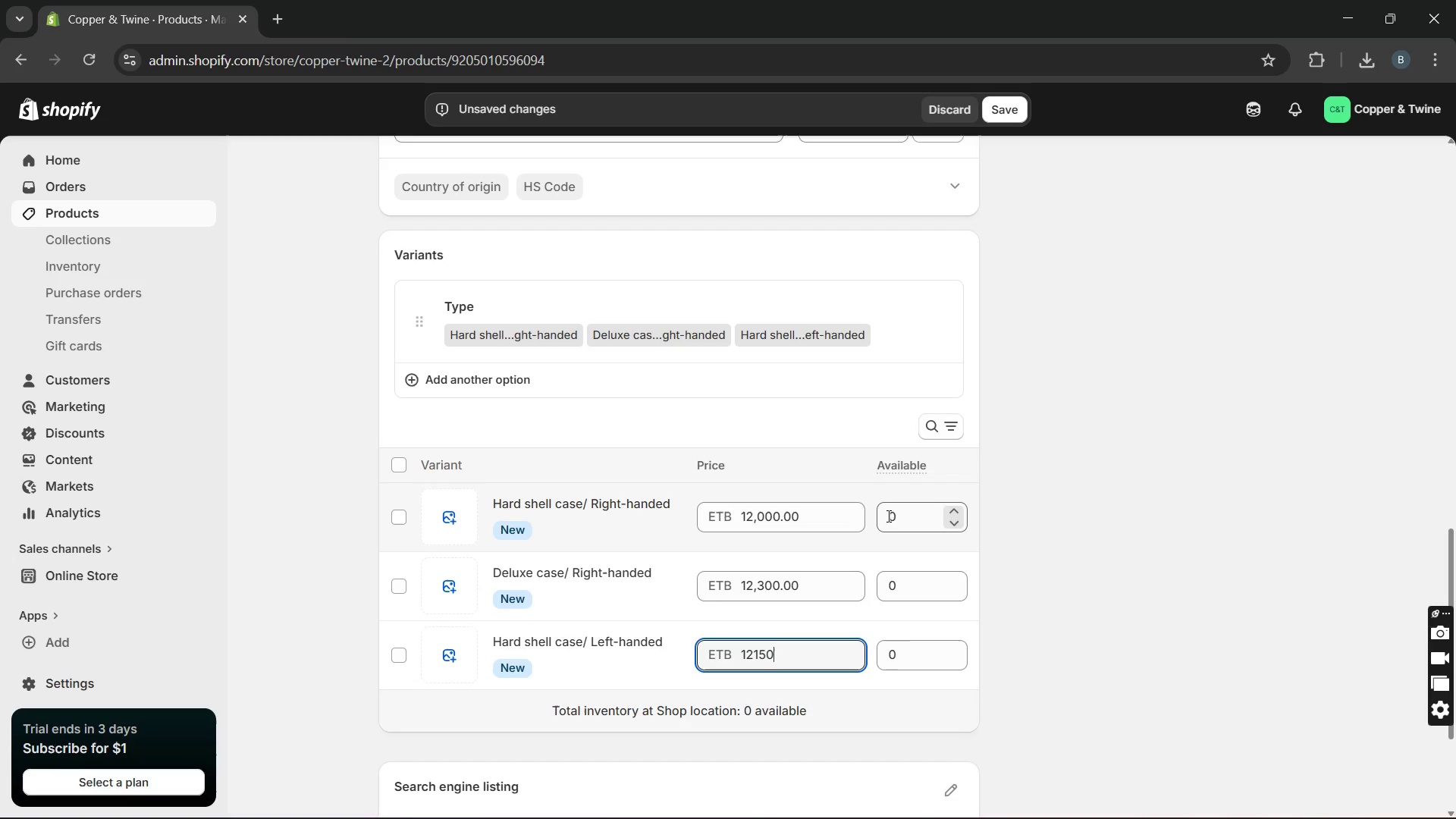 
double_click([887, 516])
 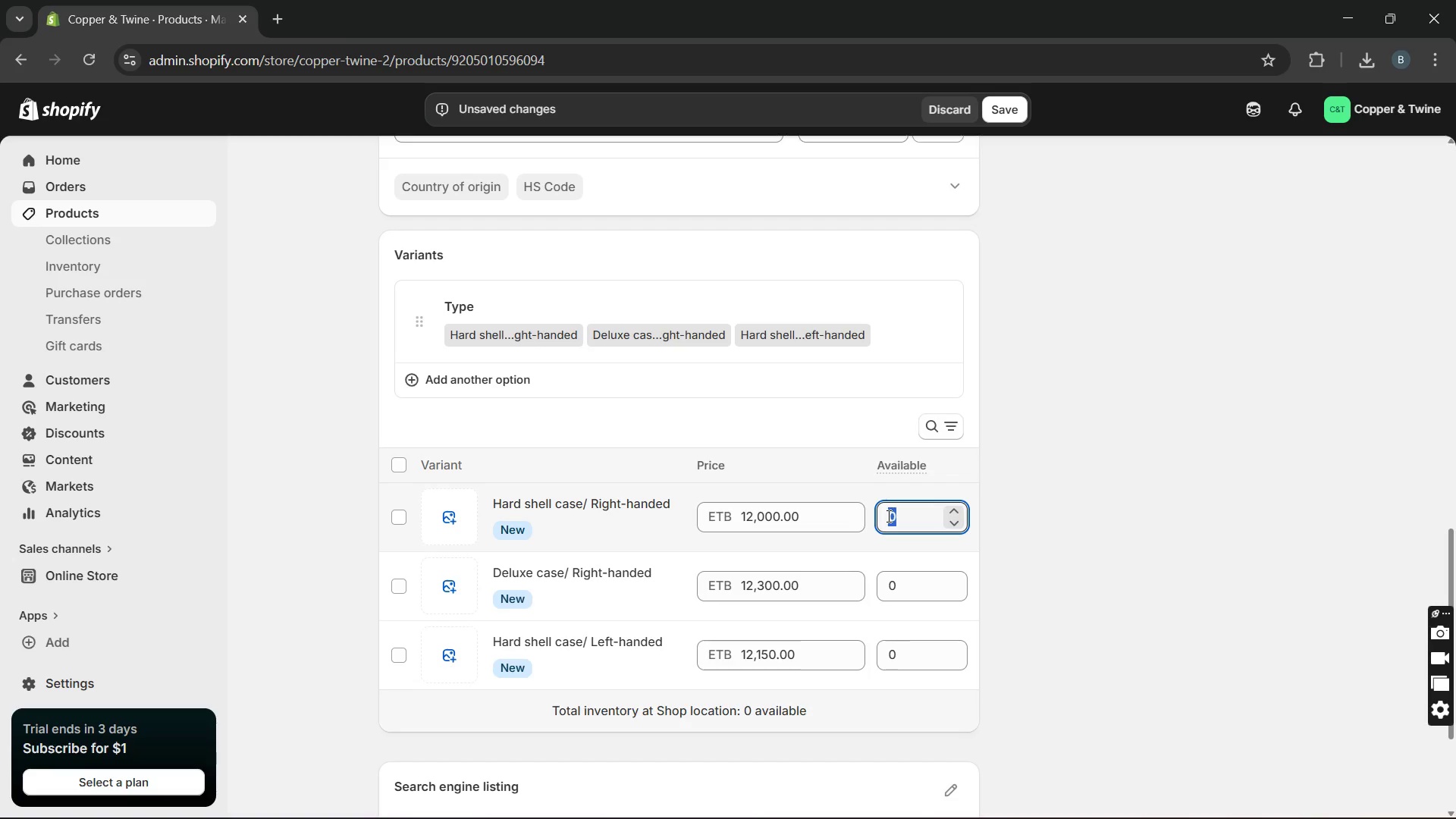 
type(22)
 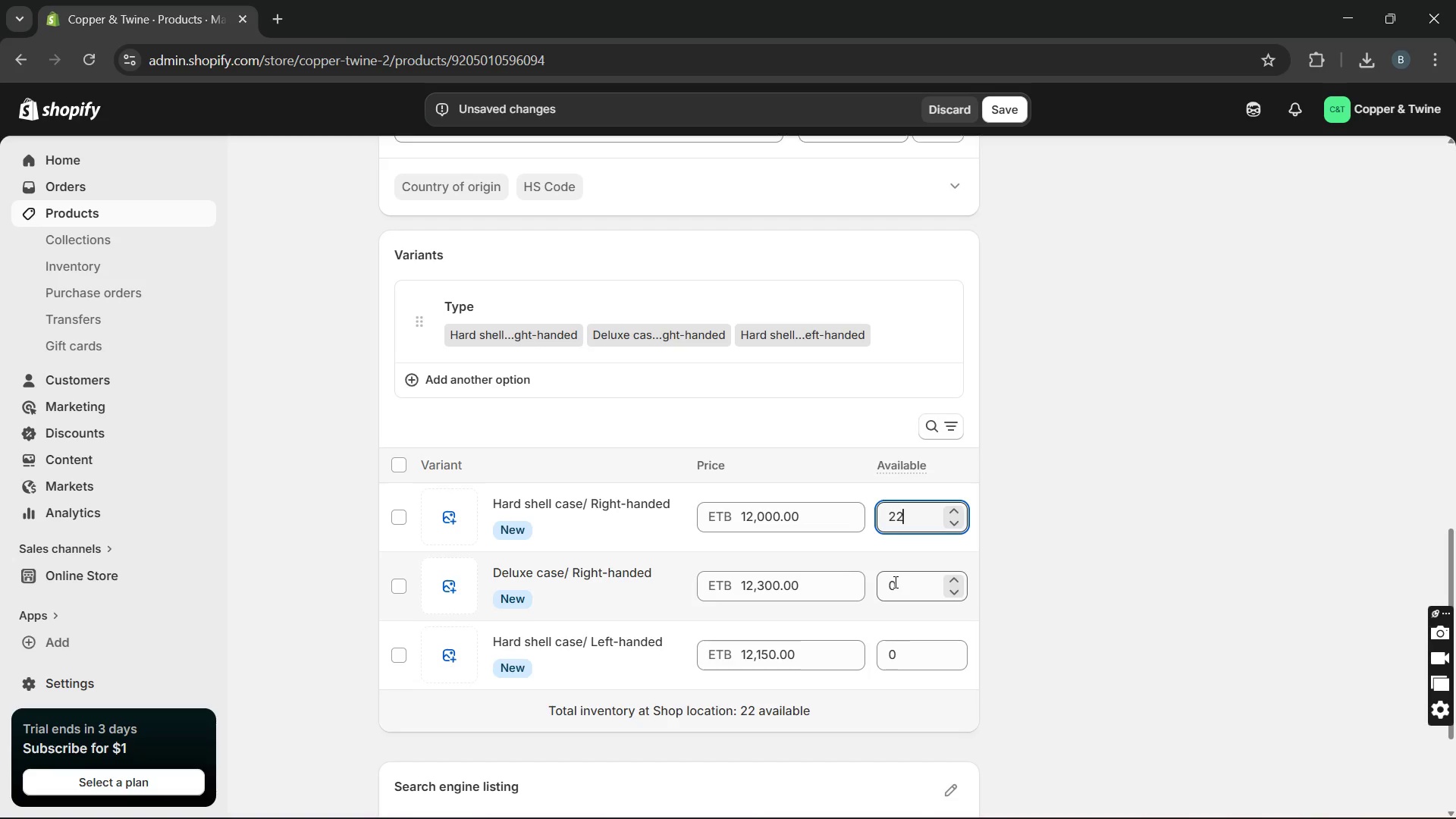 
double_click([894, 582])
 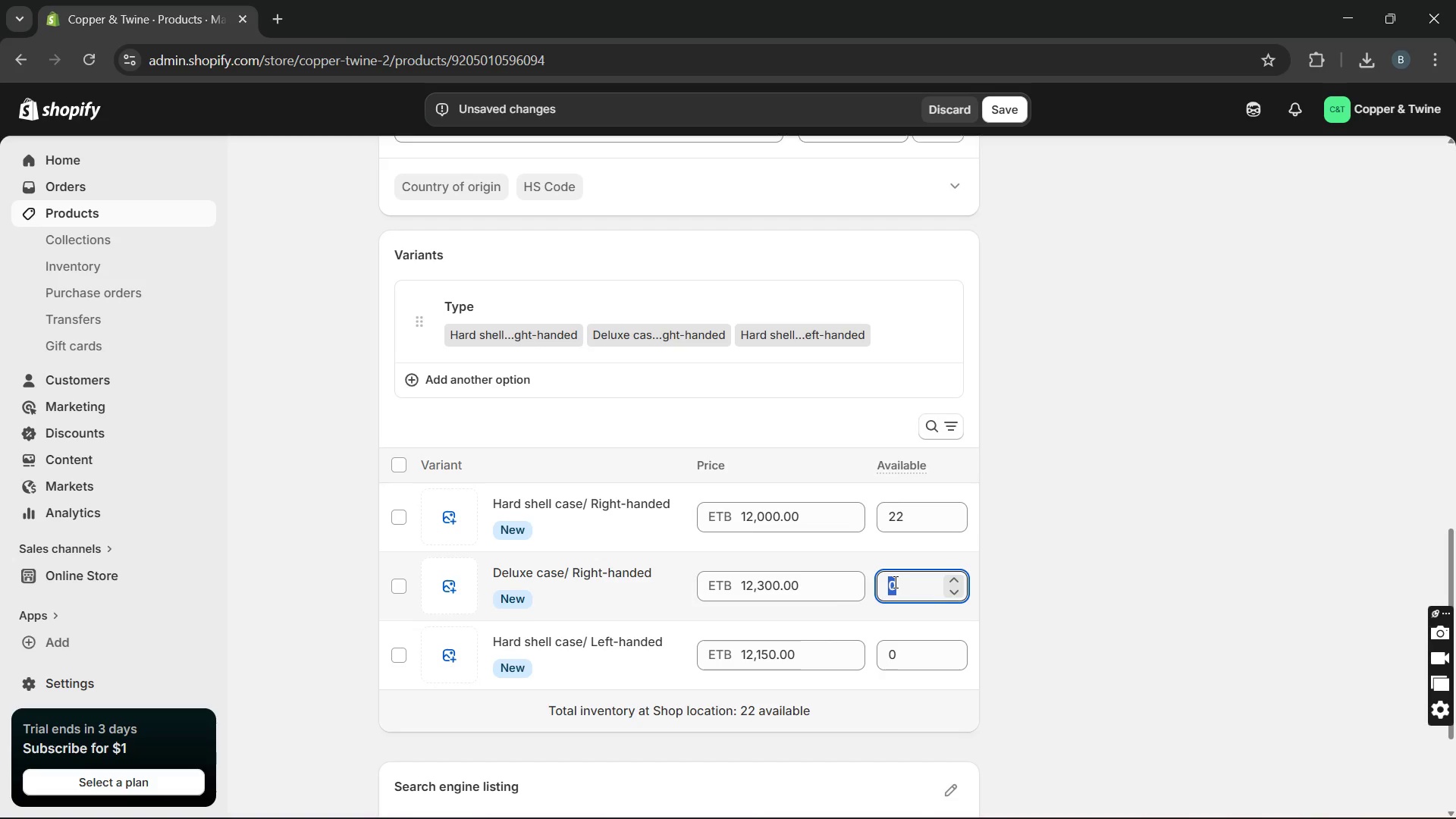 
type(15)
 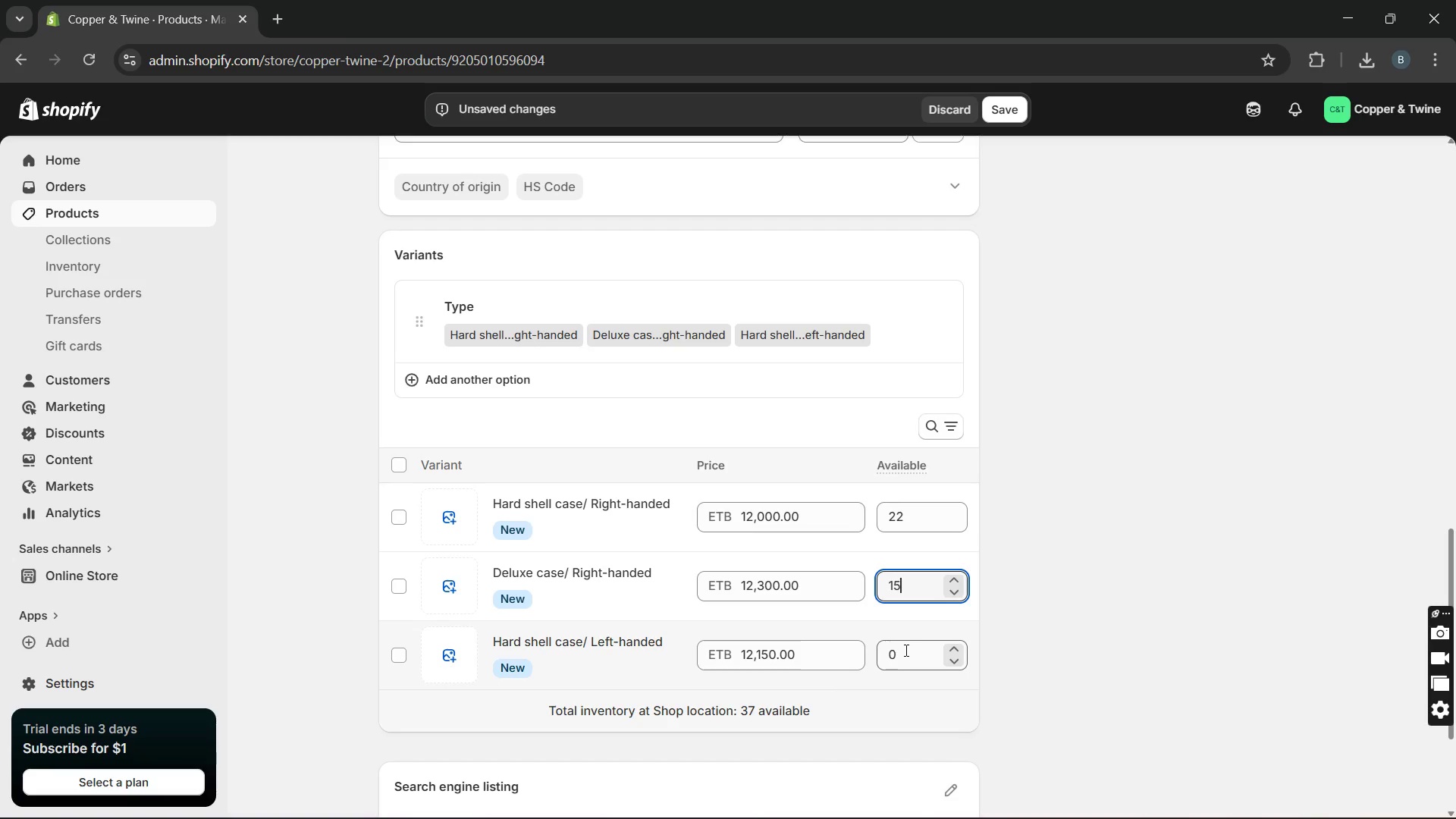 
double_click([905, 650])
 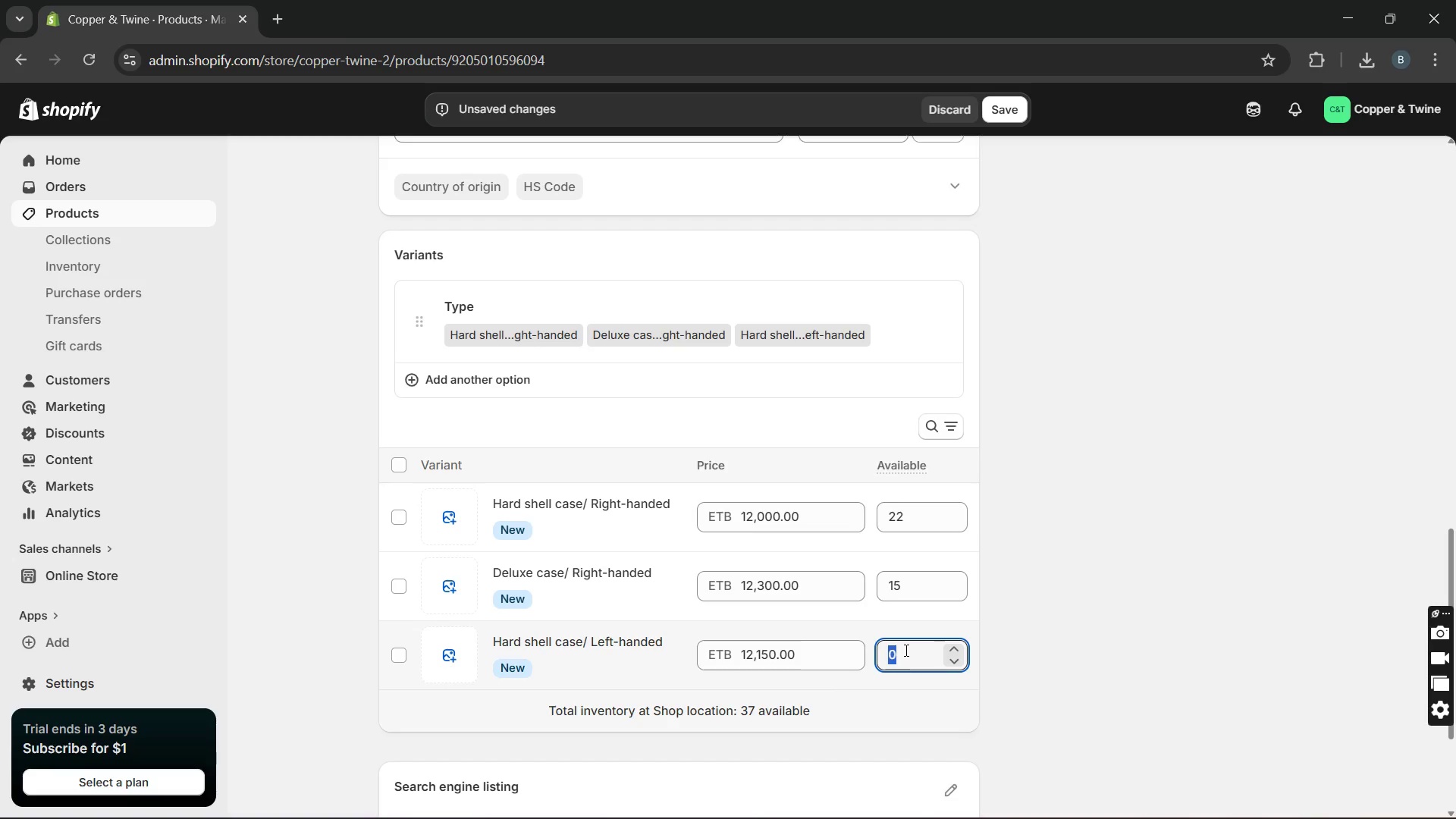 
type(18)
 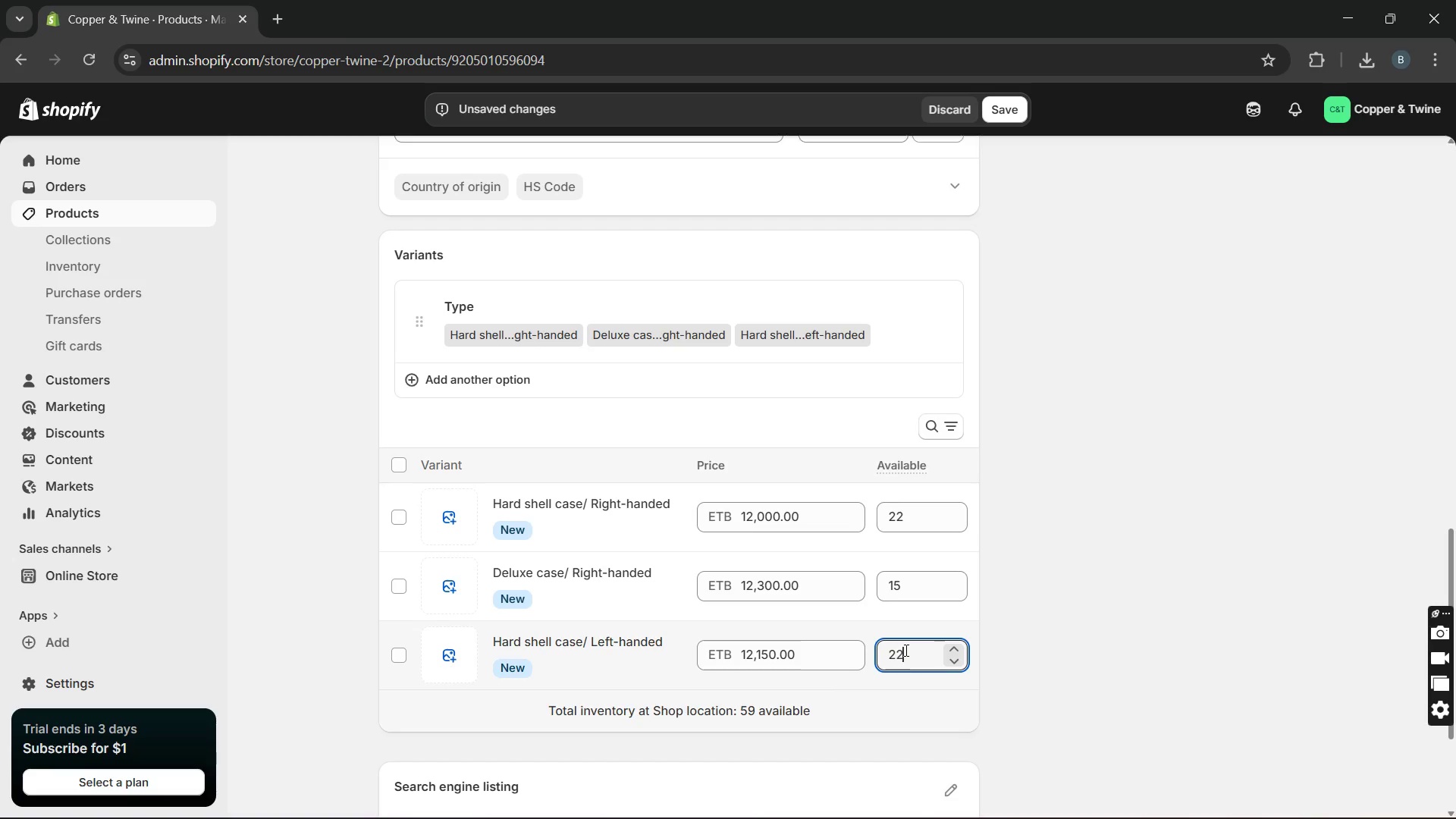 
left_click([927, 724])
 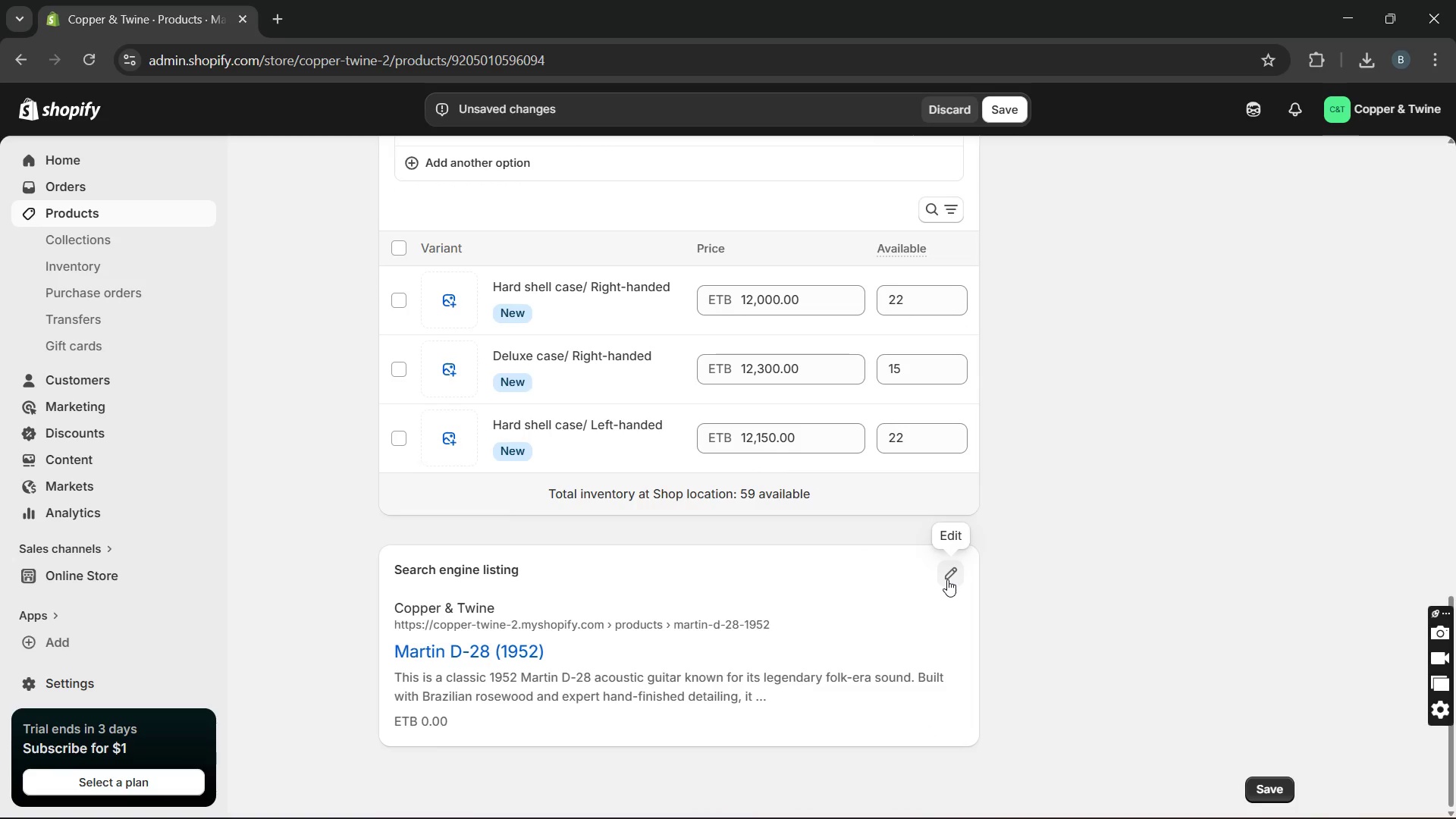 
left_click([947, 579])
 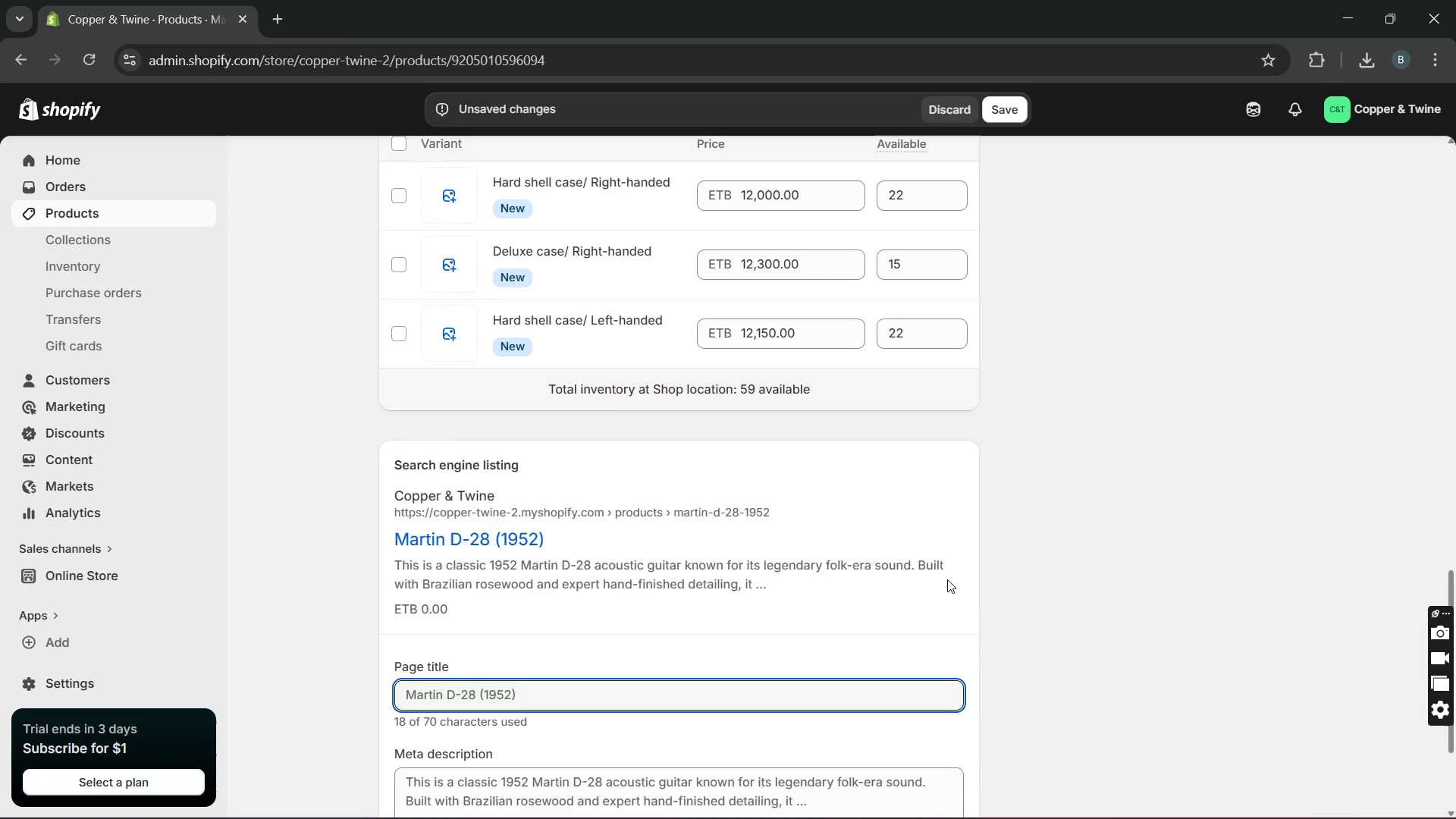 
wait(6.64)
 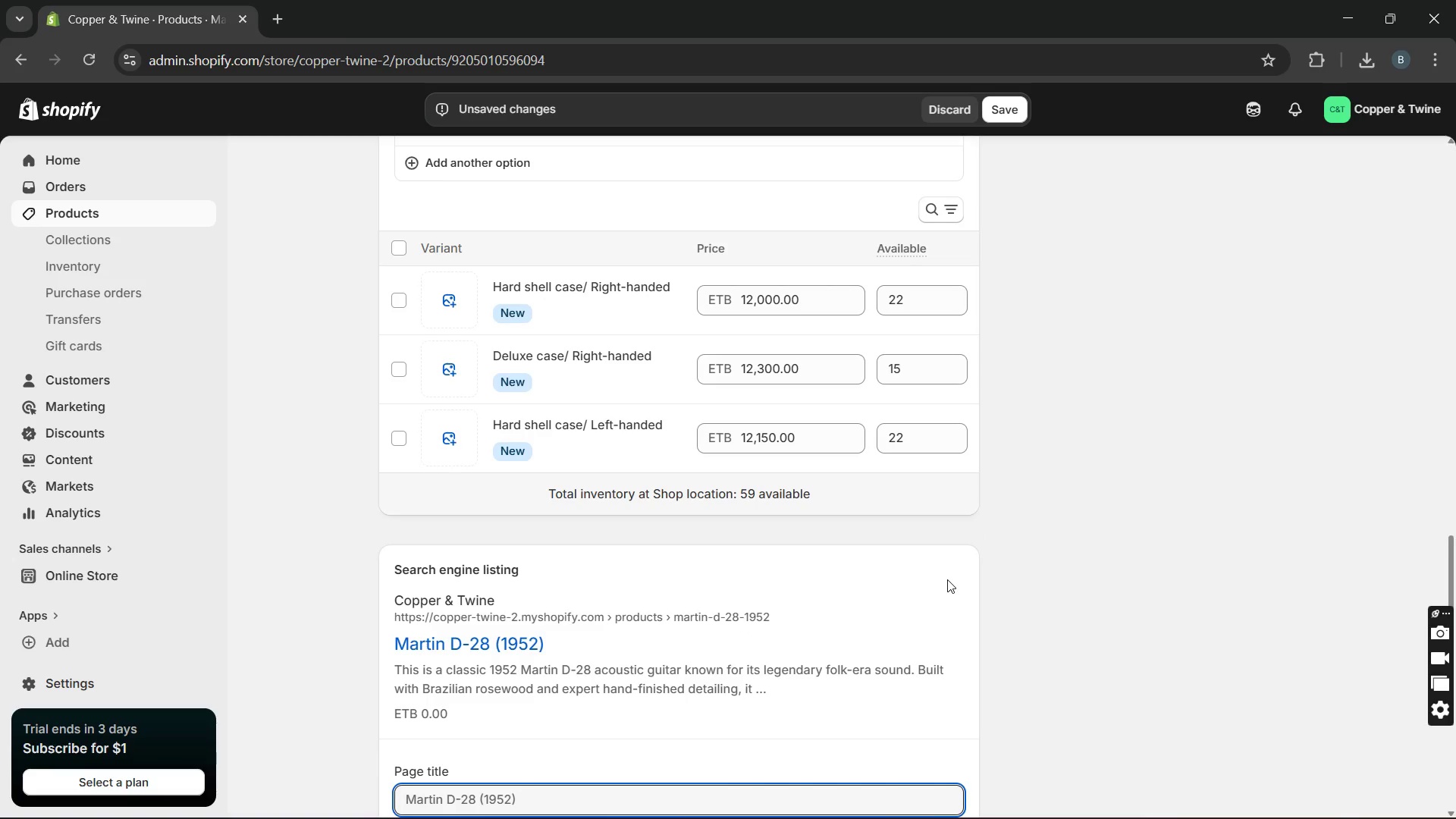 
left_click_drag(start_coordinate=[545, 658], to_coordinate=[480, 661])
 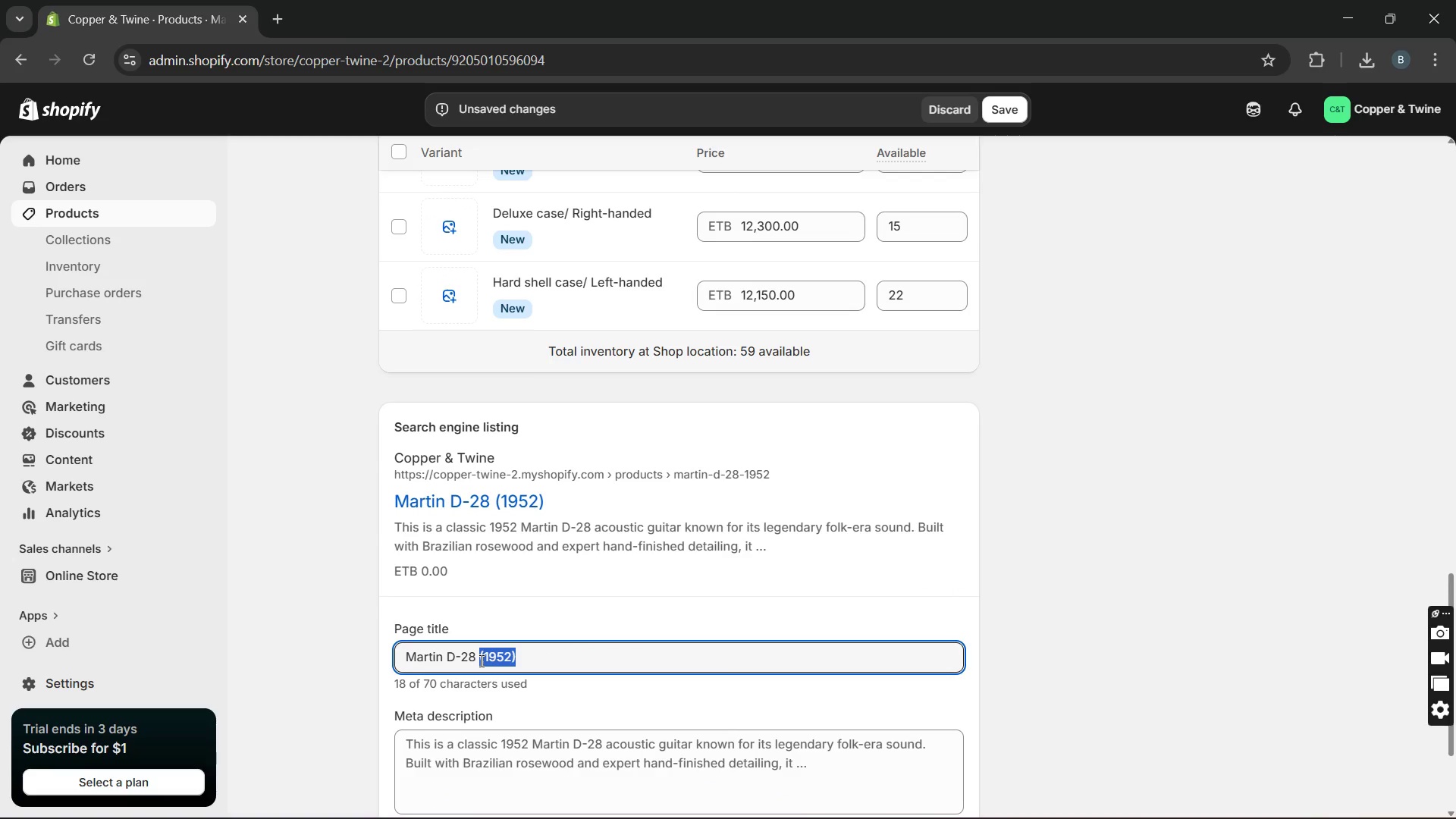 
key(Control+X)
 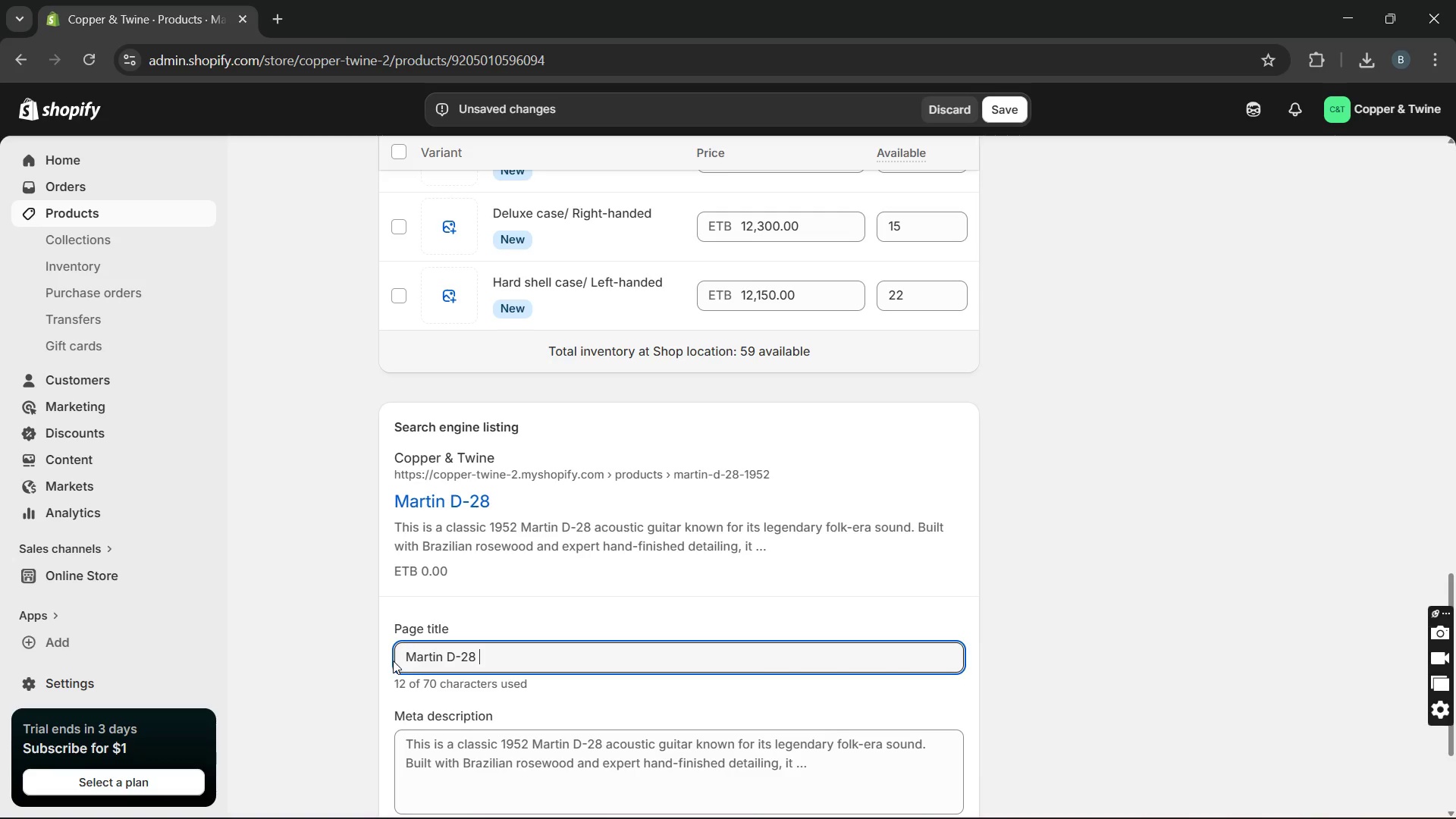 
left_click([400, 661])
 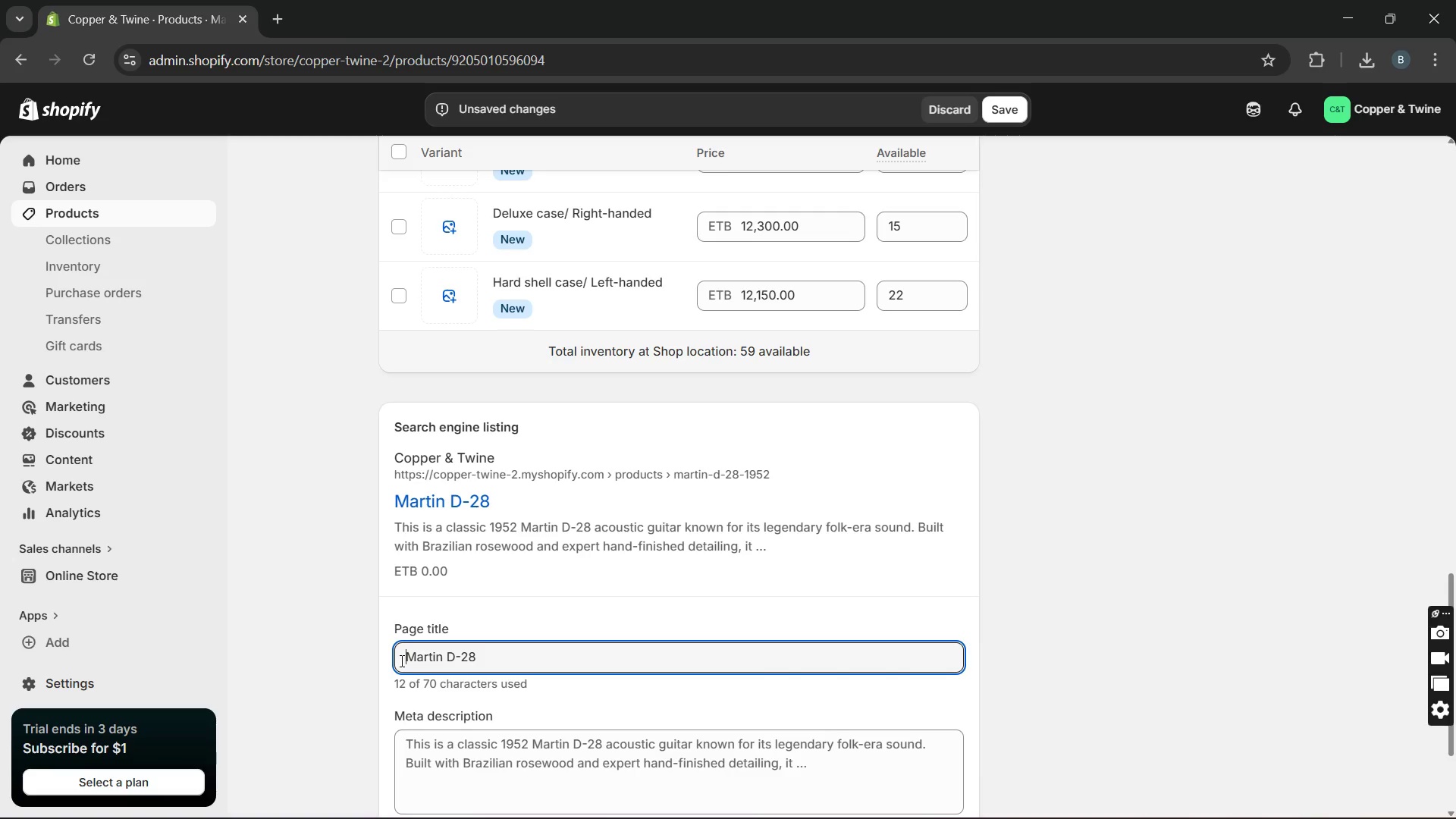 
key(Control+V)
 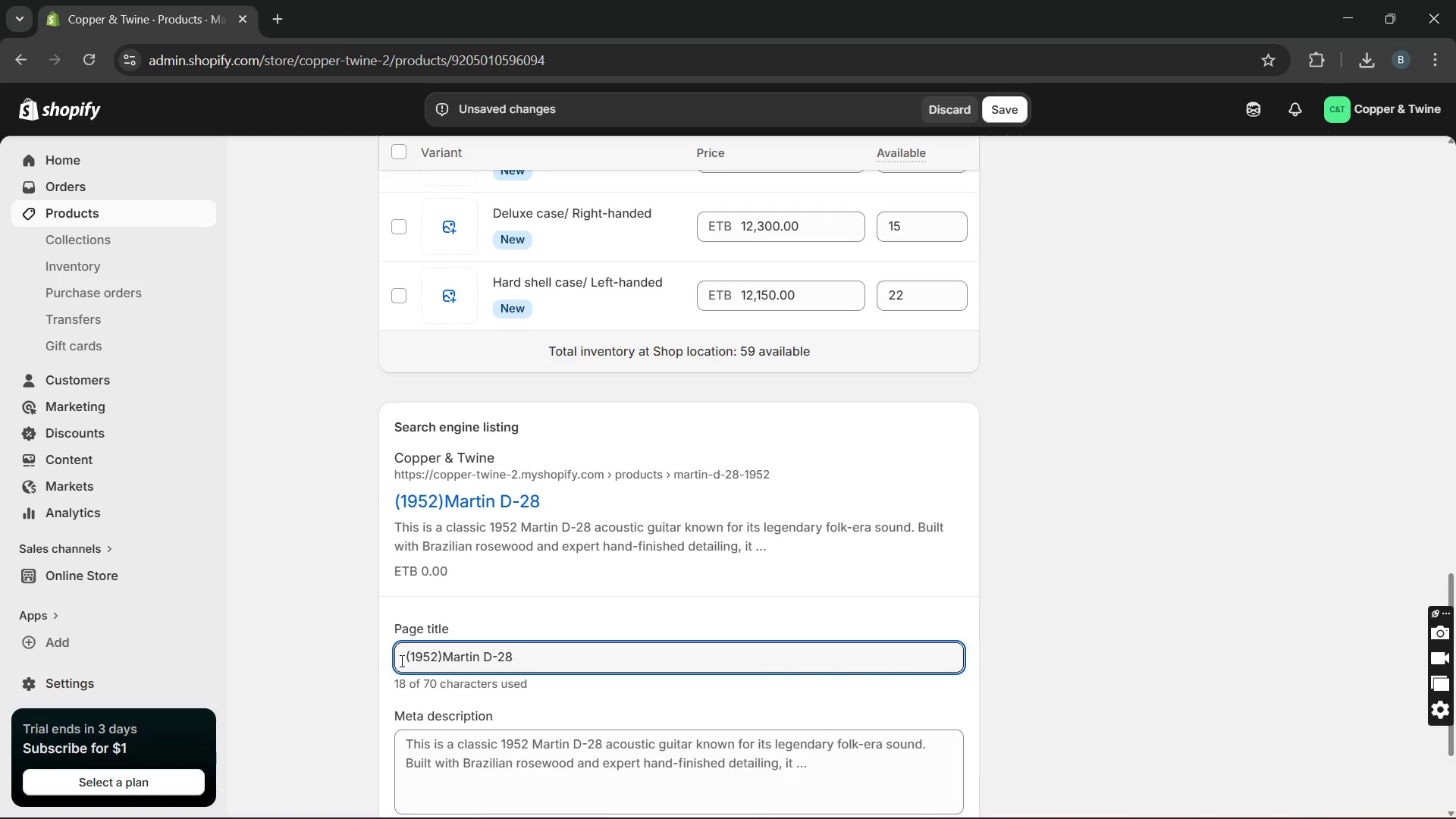 
key(Backspace)
 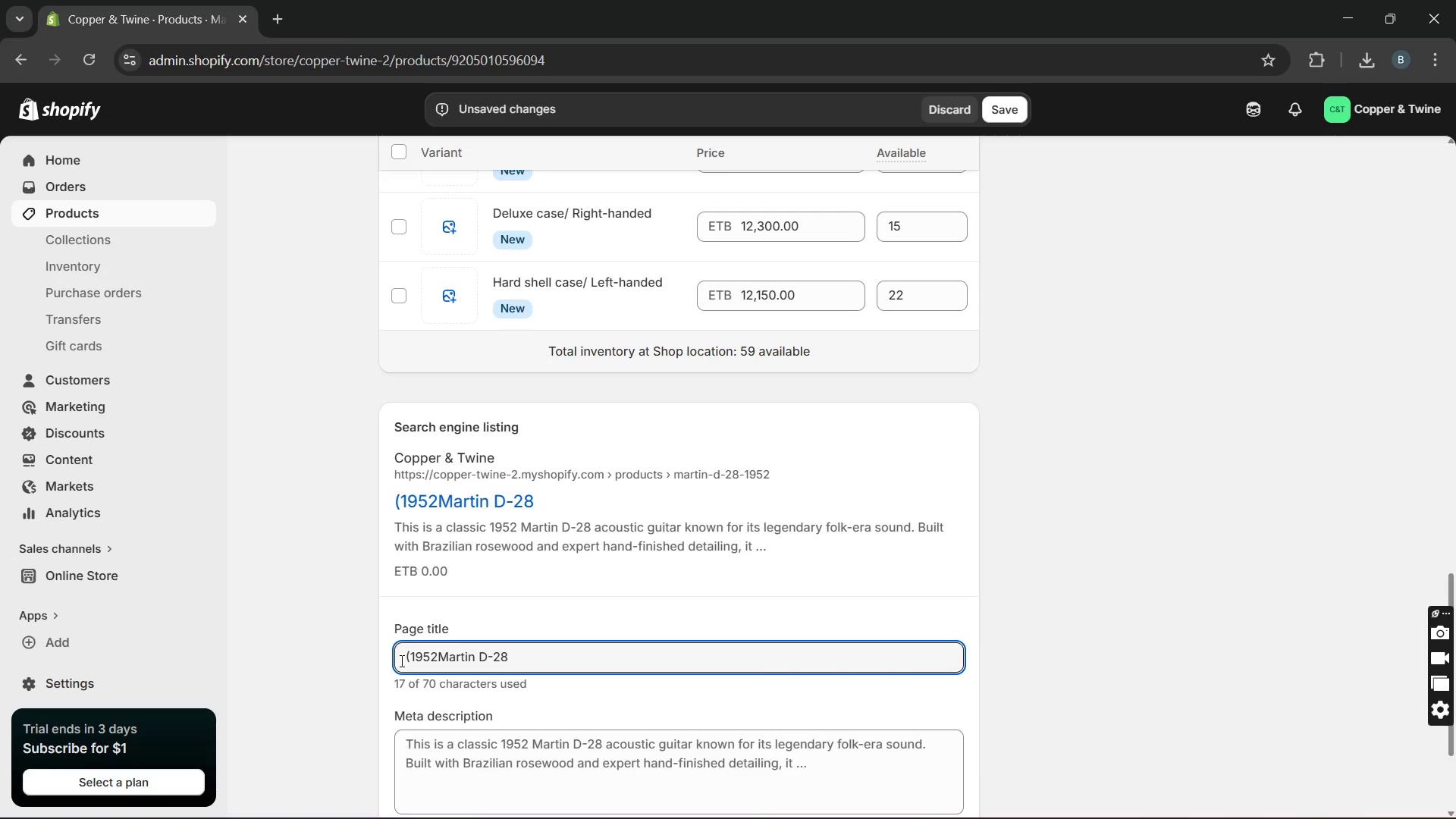 
hold_key(key=ArrowLeft, duration=0.64)
 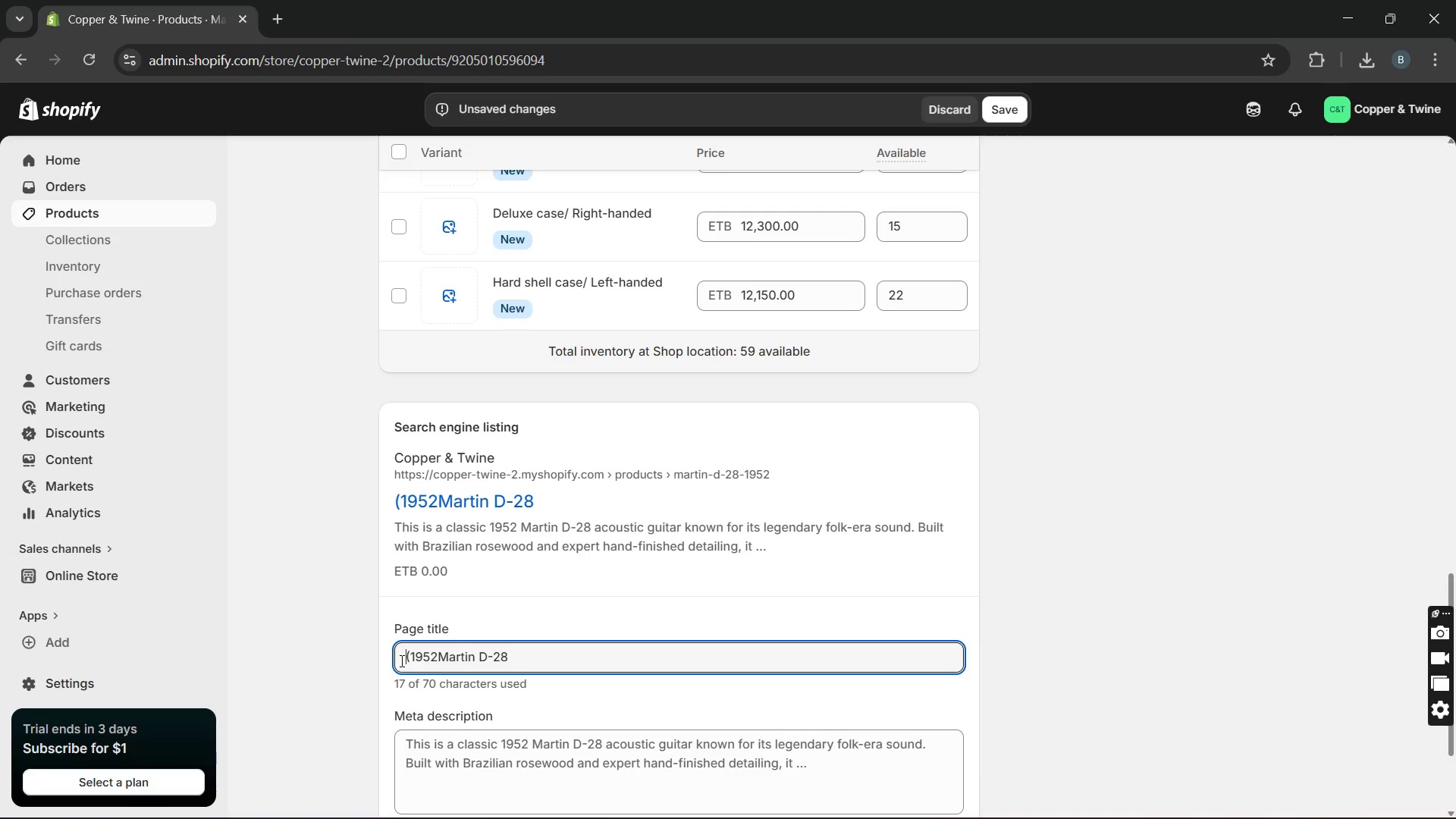 
key(ArrowRight)
 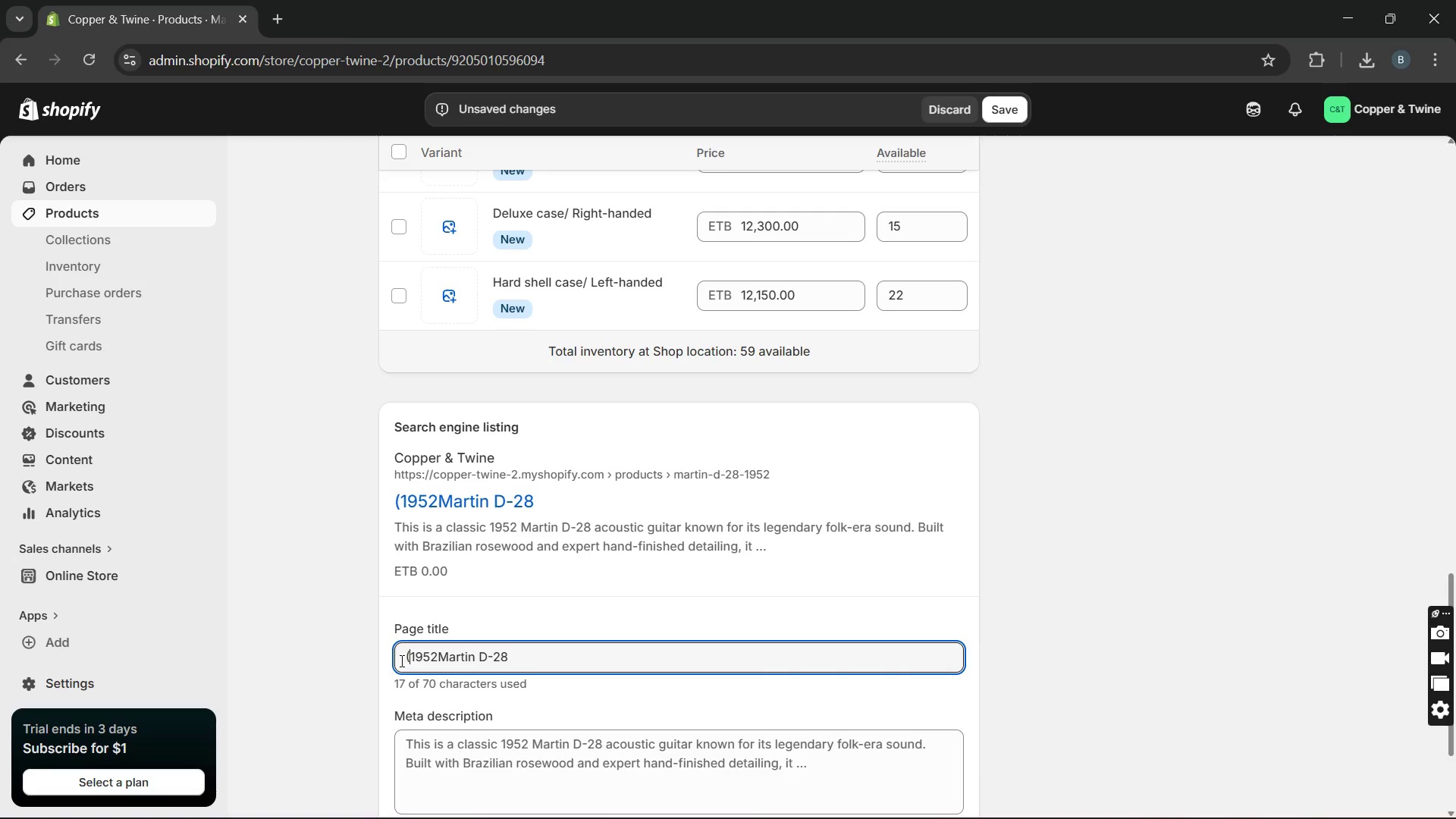 
key(Backspace)
 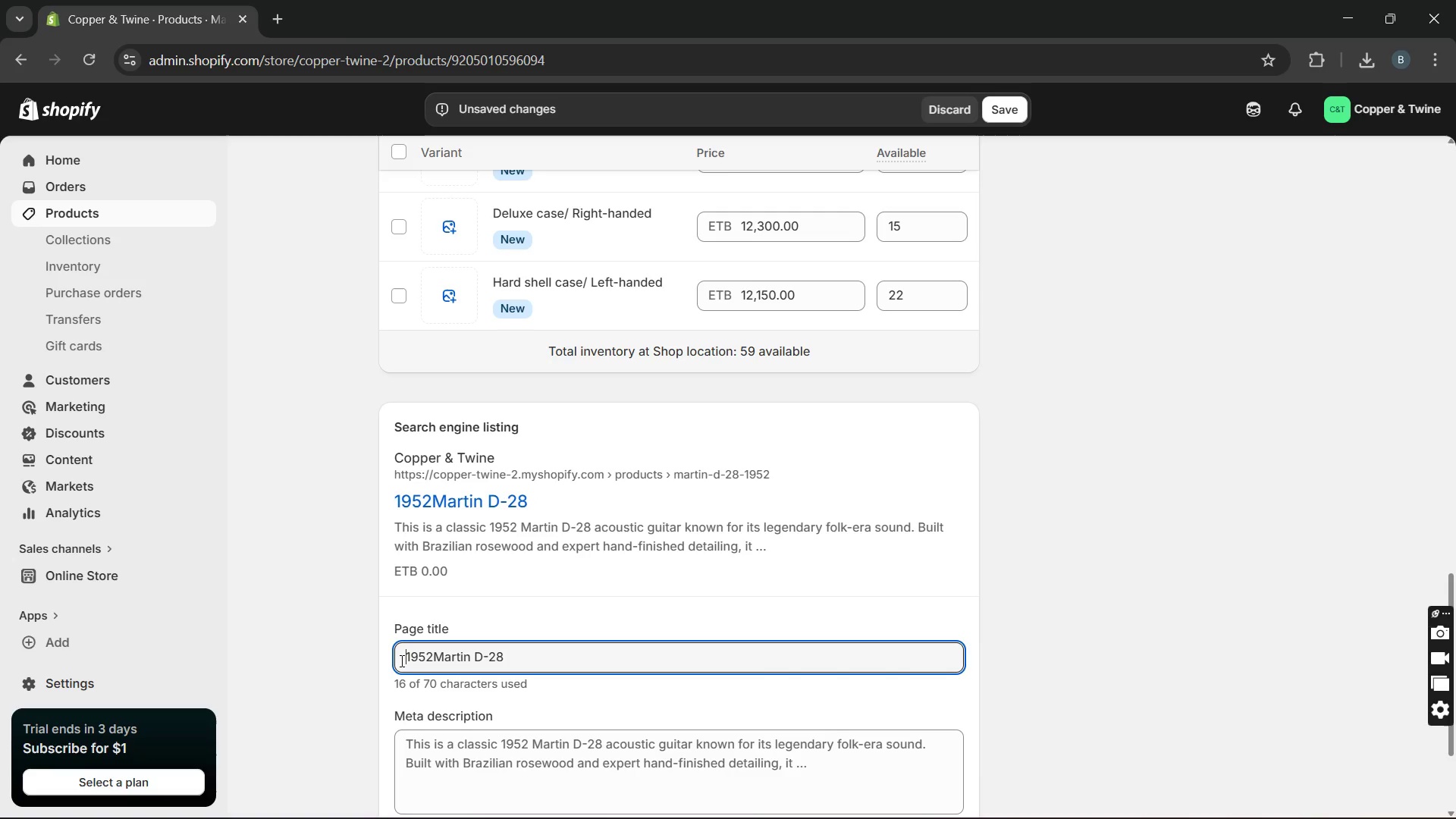 
key(ArrowRight)
 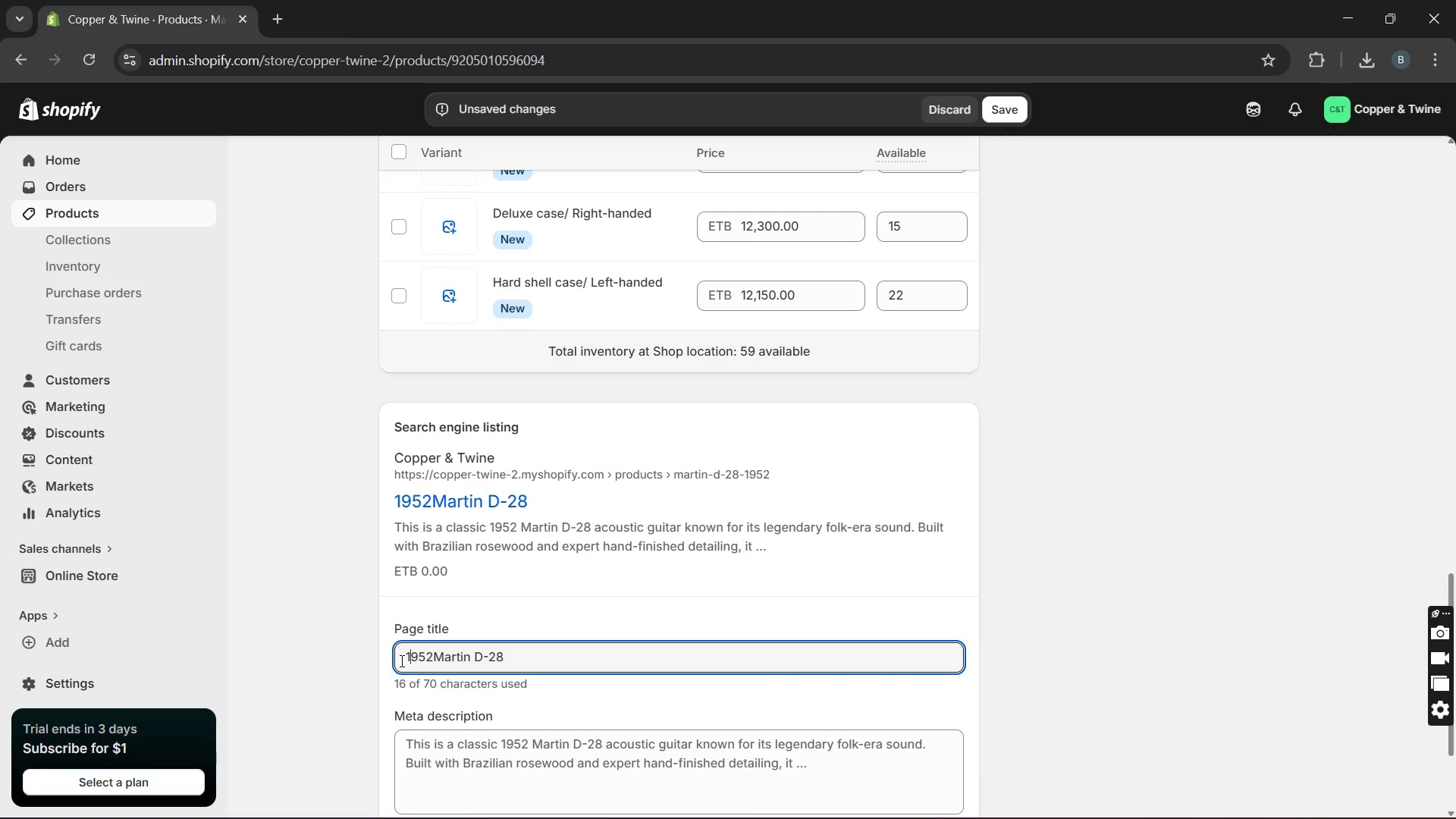 
key(ArrowRight)
 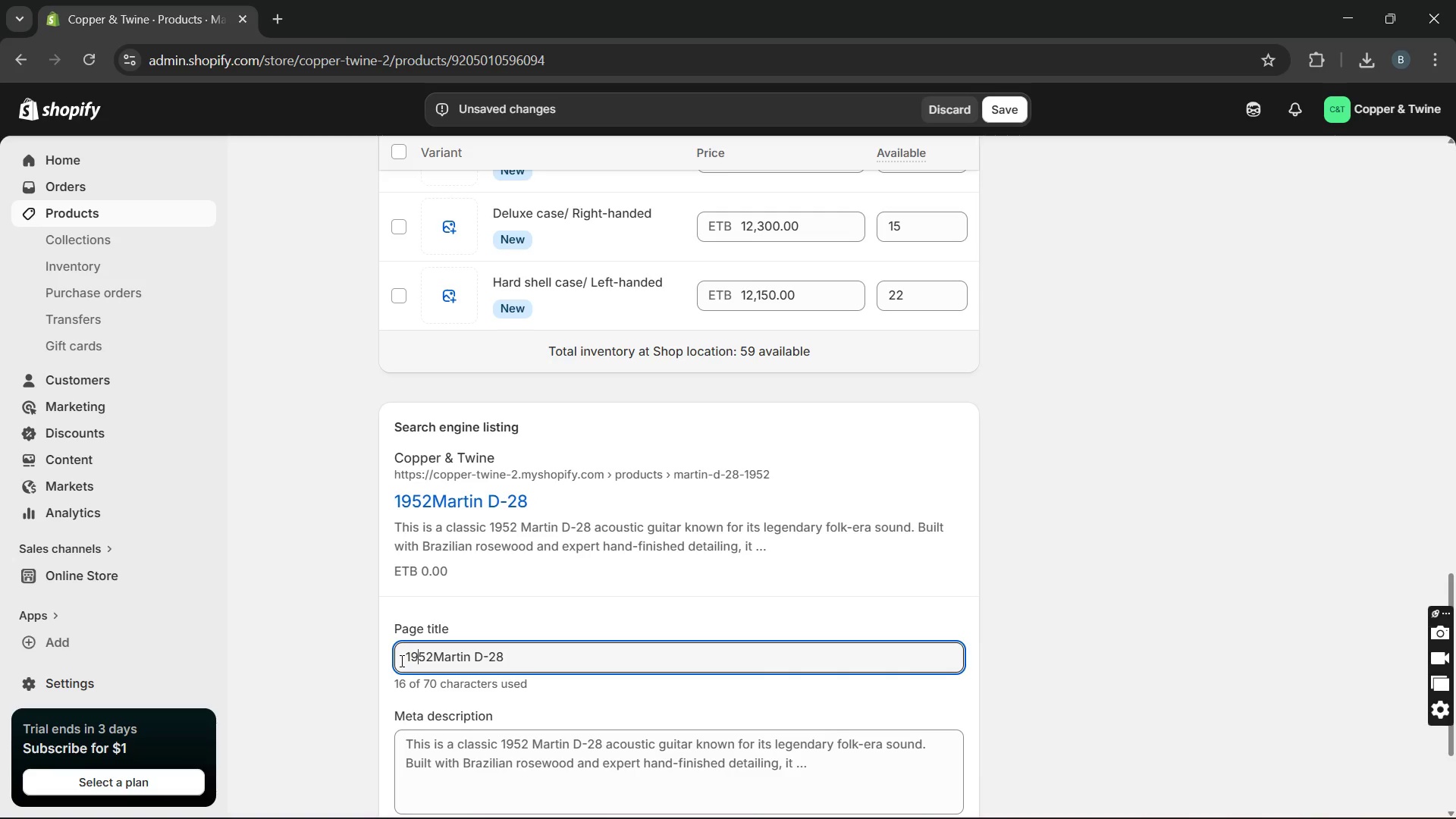 
key(ArrowRight)
 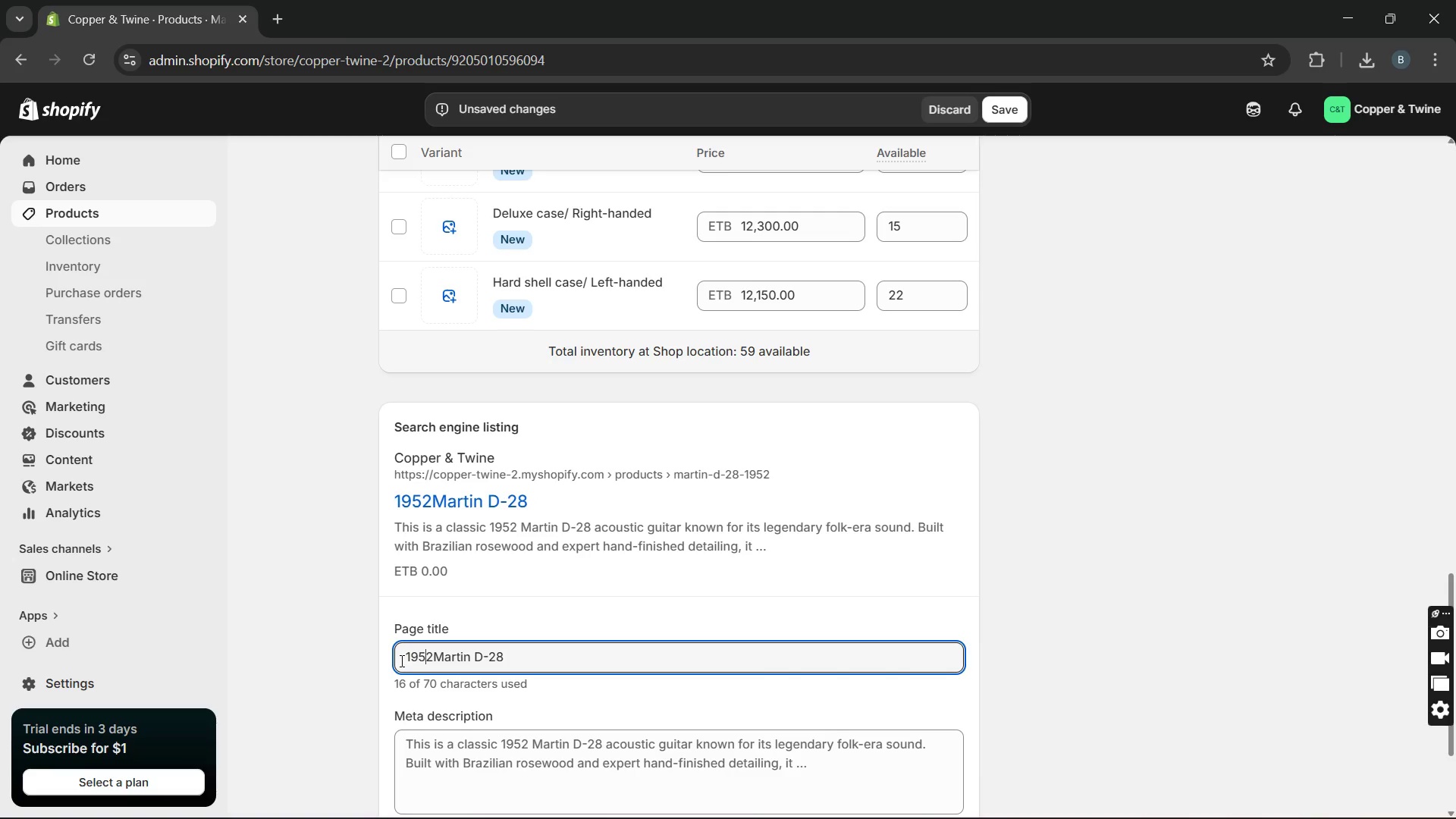 
key(ArrowRight)
 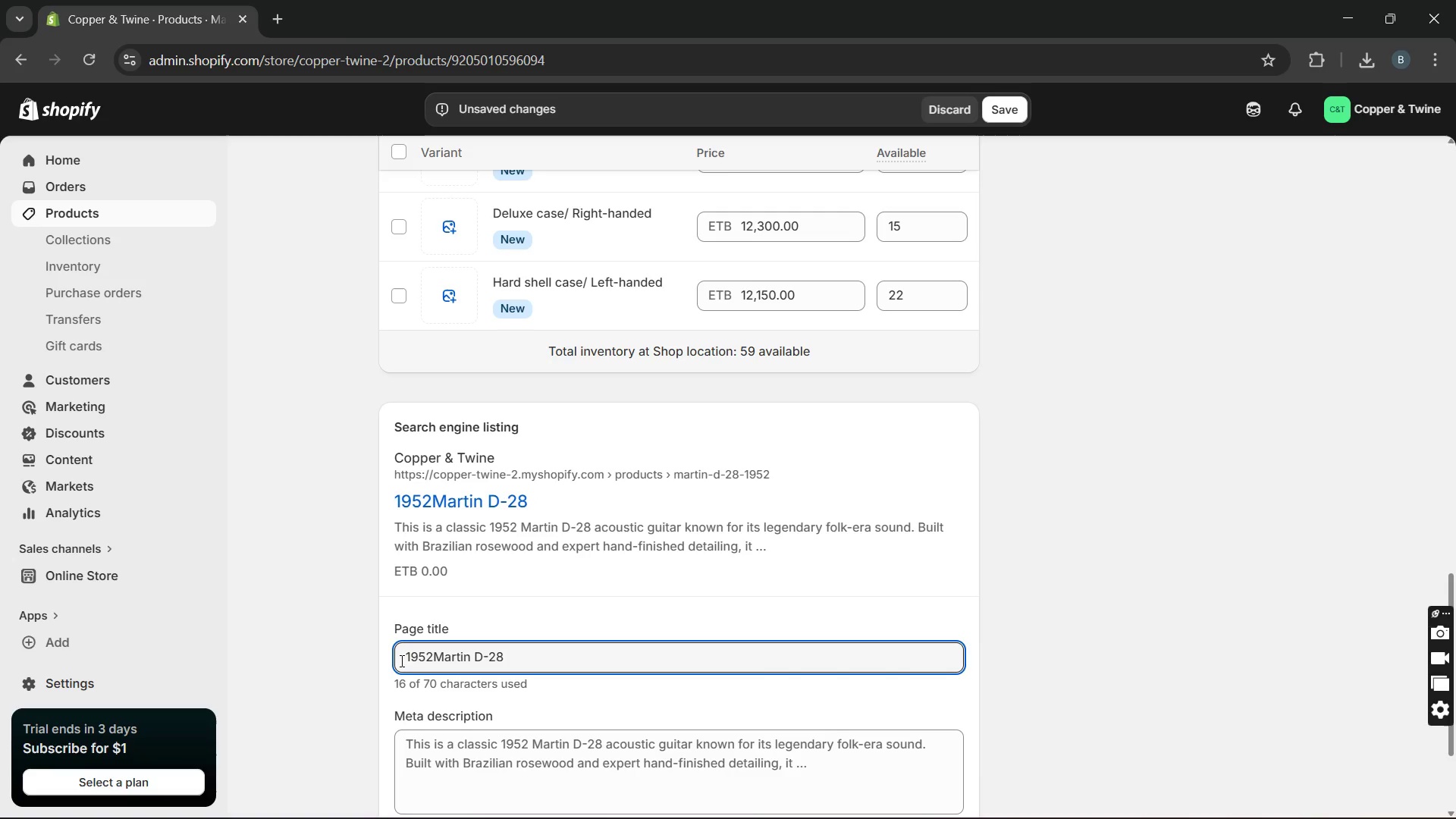 
key(Space)
 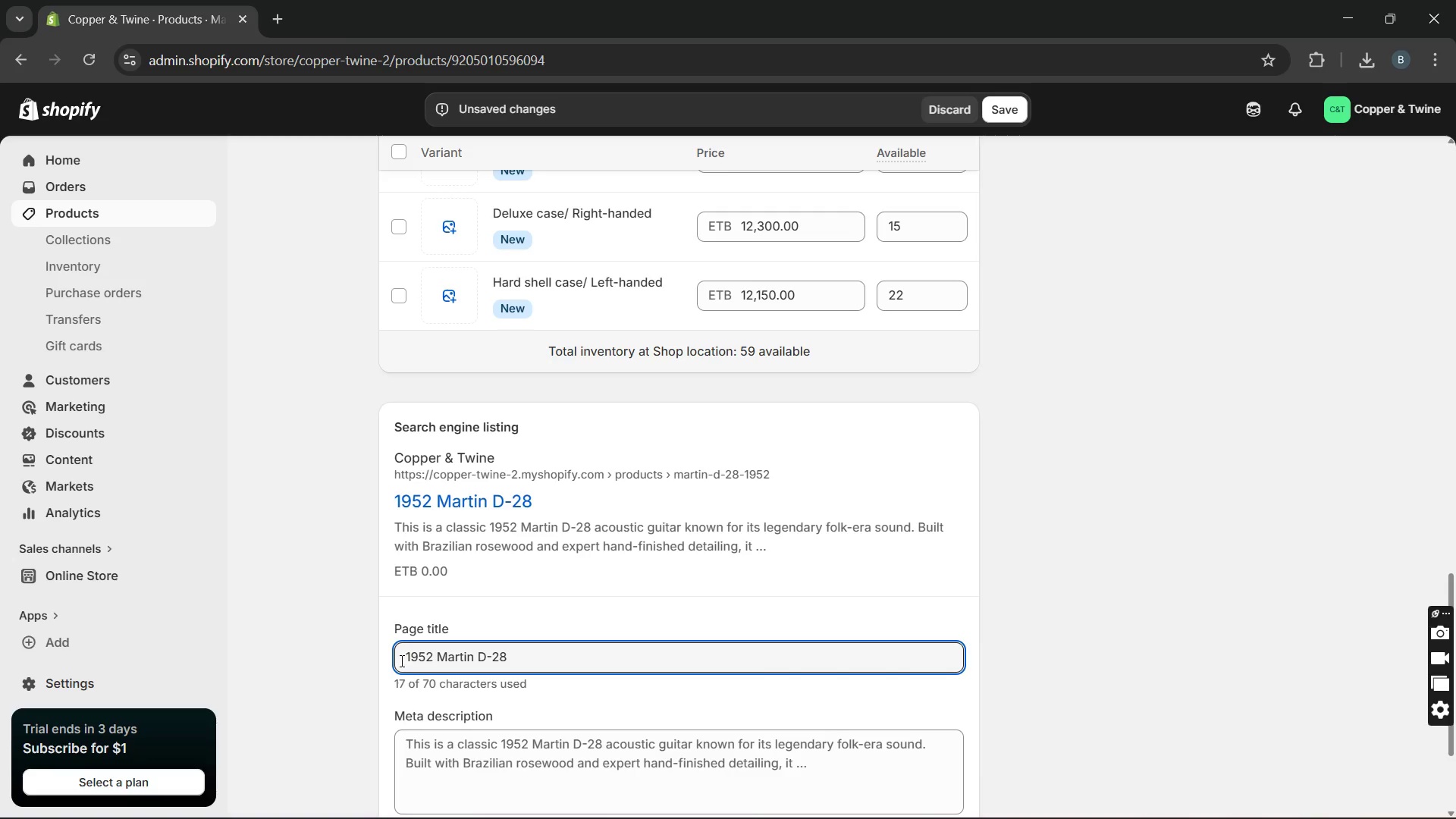 
hold_key(key=ArrowRight, duration=1.06)
 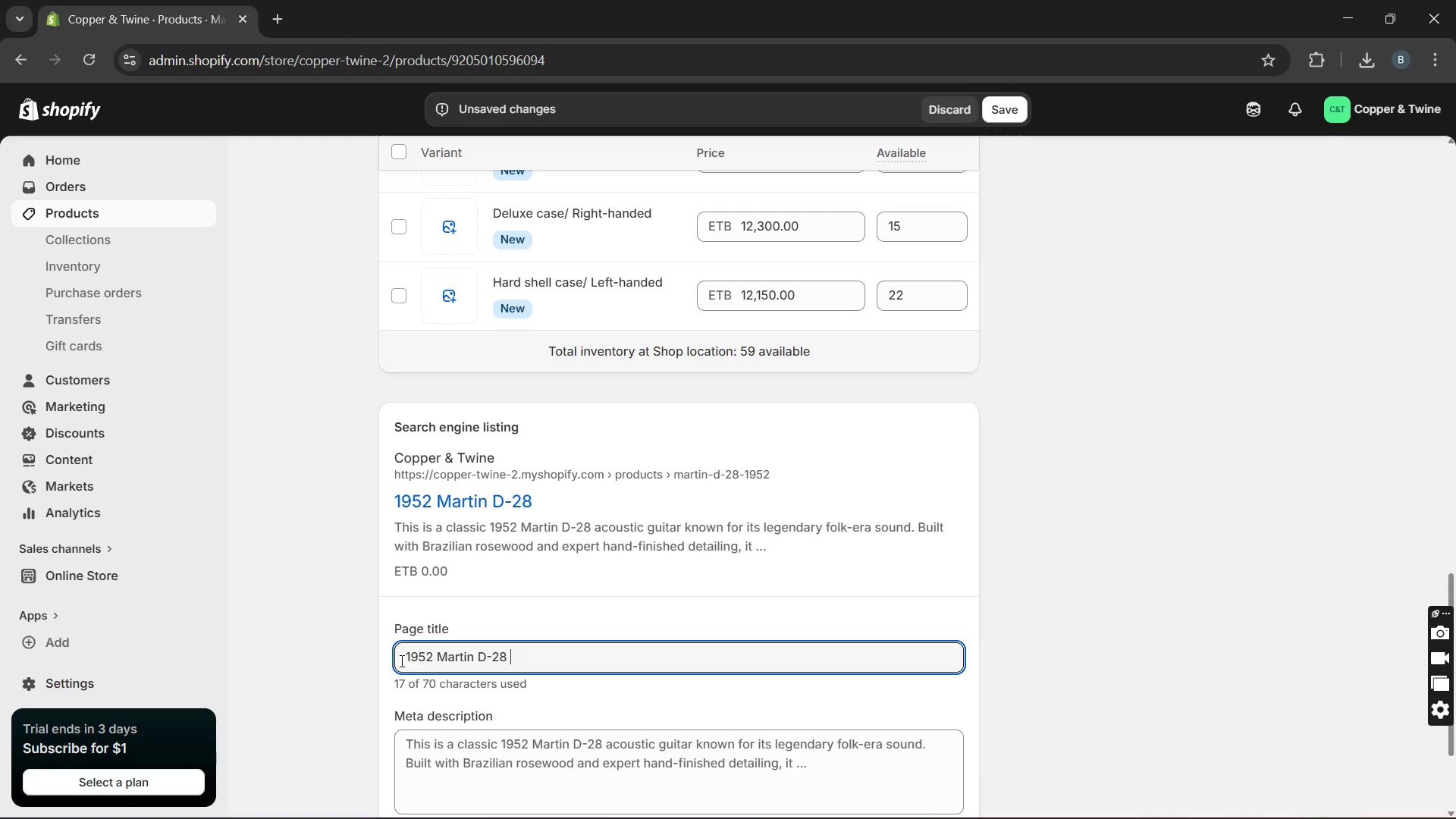 
type(Vintage Acustic Guitar)
 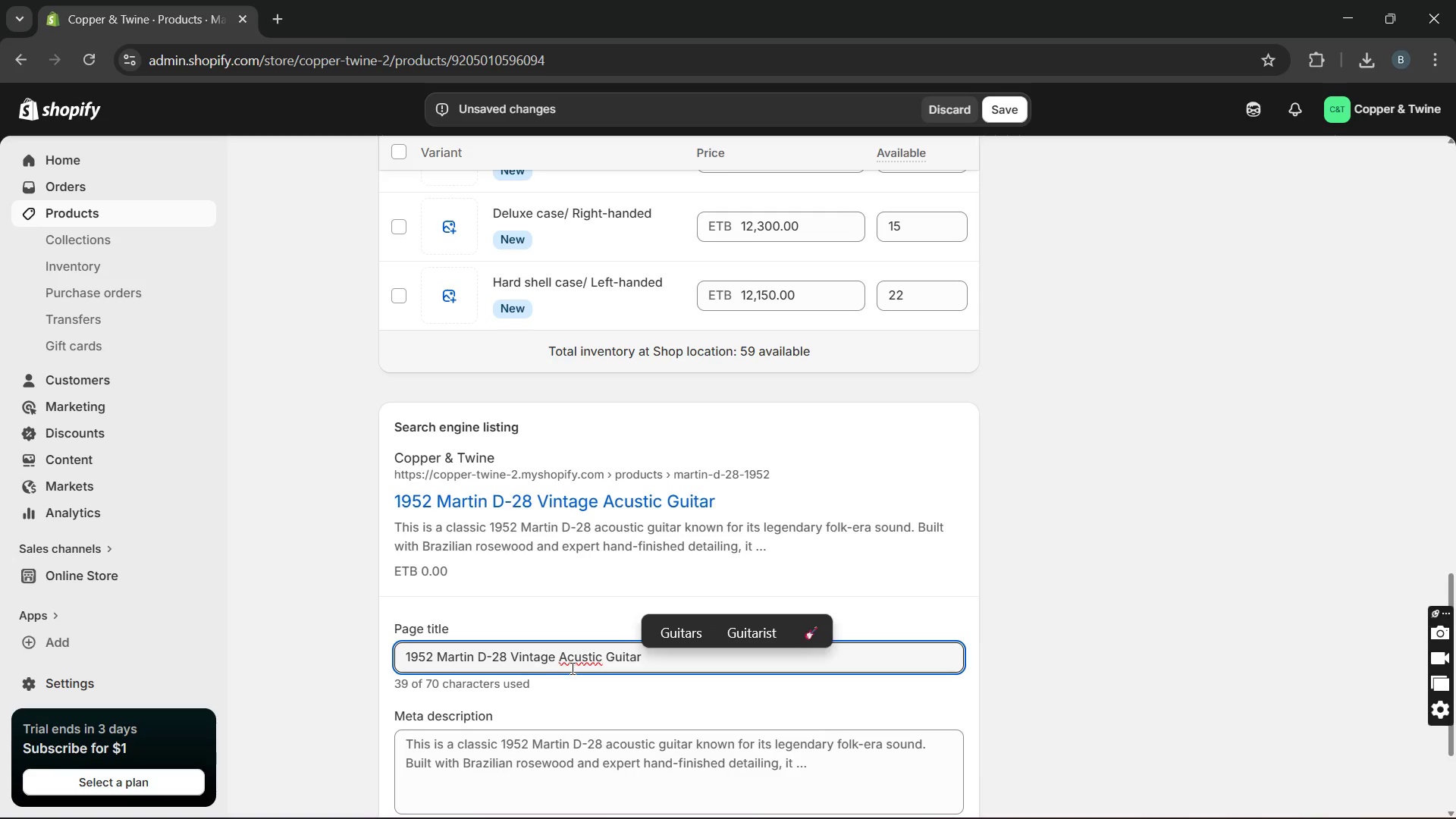 
left_click([576, 662])
 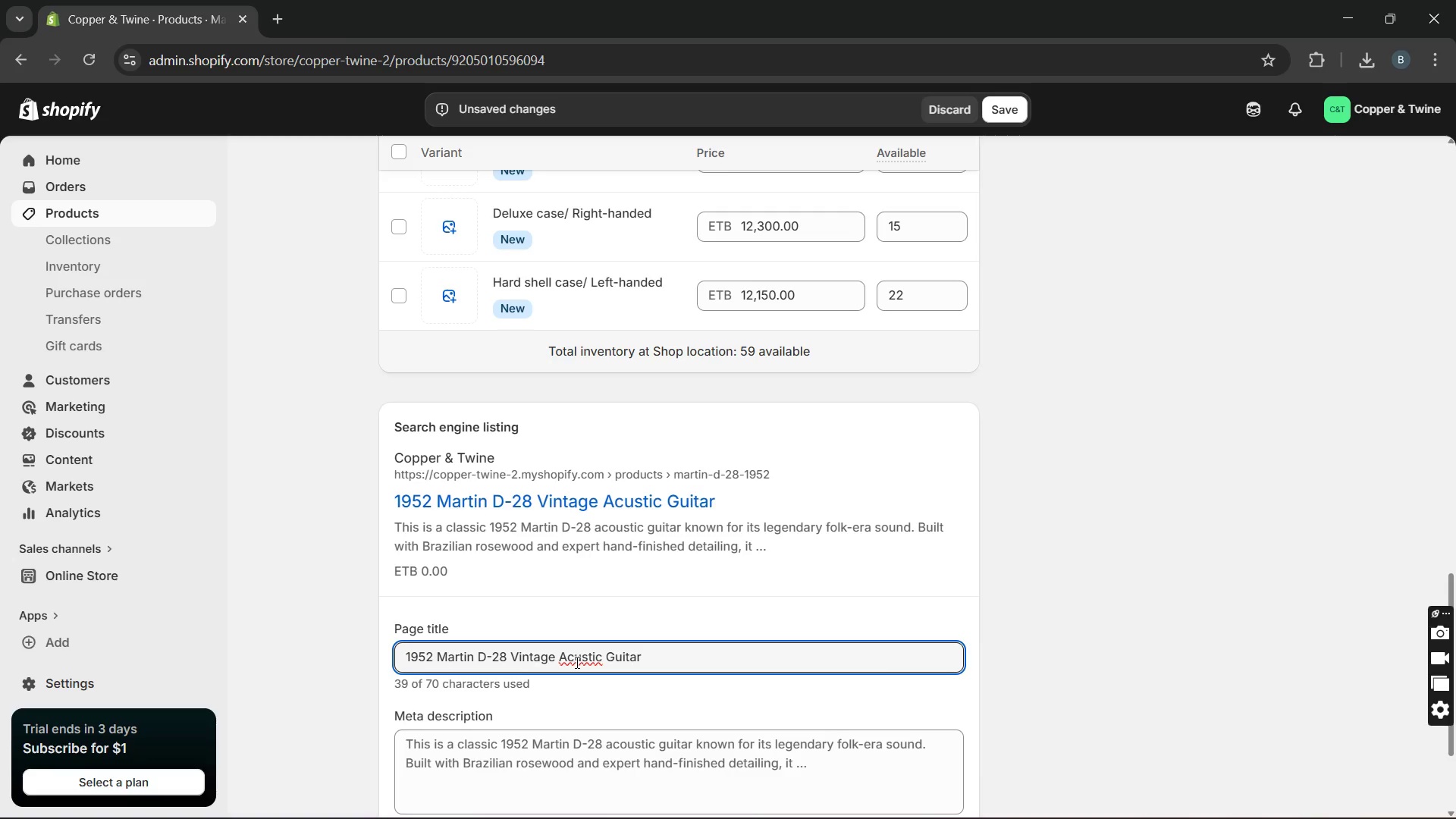 
key(O)
 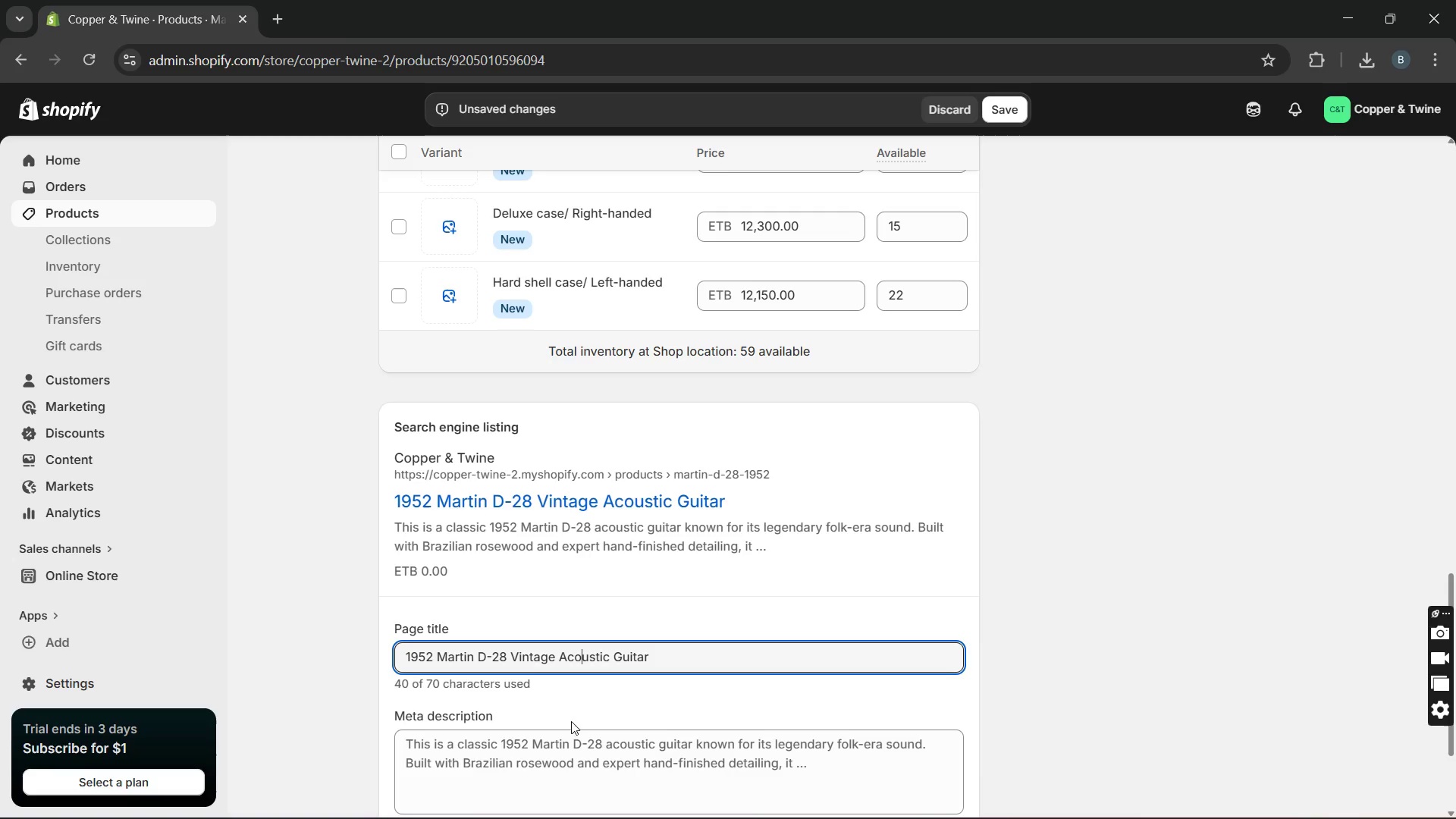 
double_click([563, 753])
 